 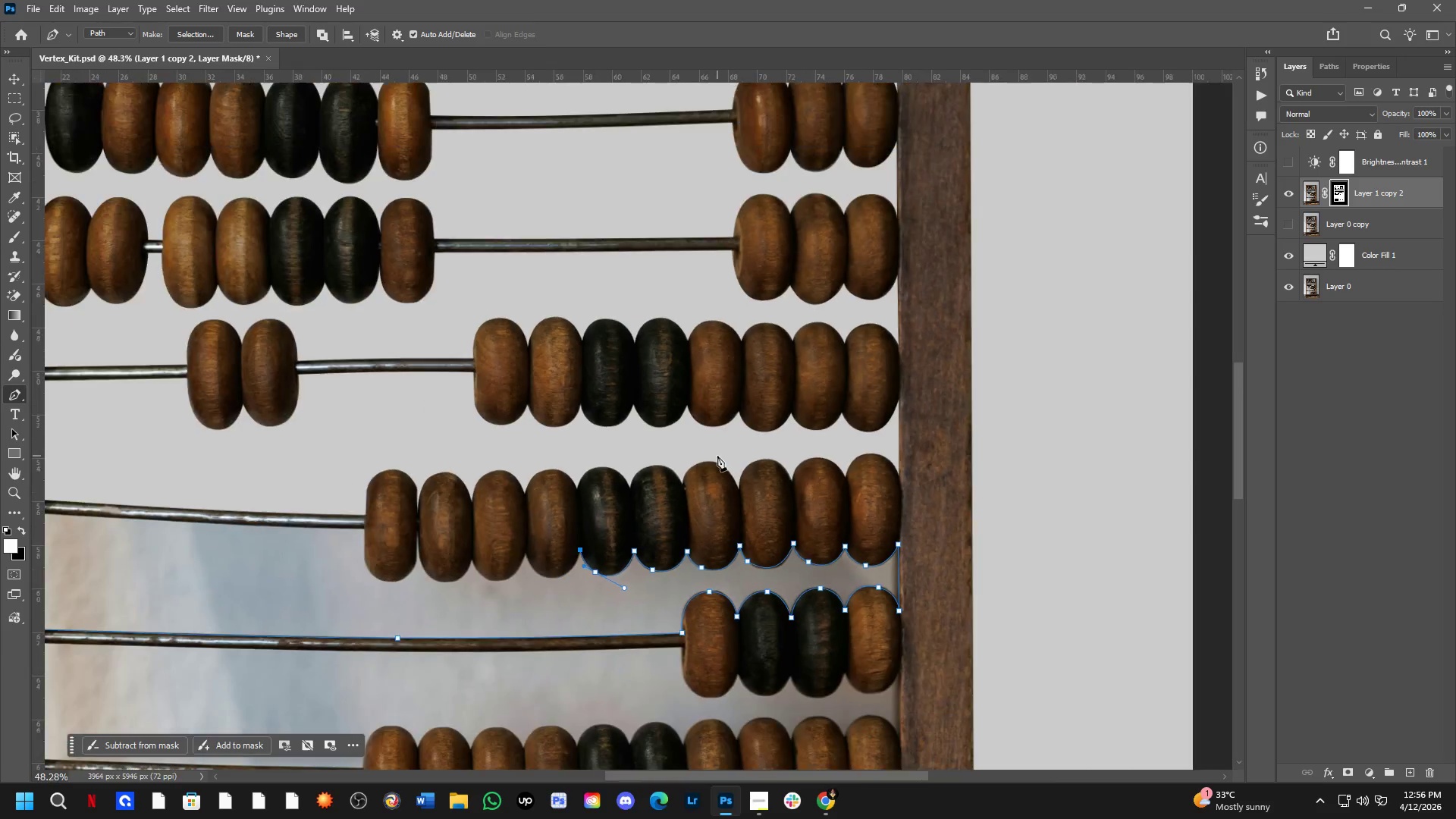 
left_click_drag(start_coordinate=[609, 475], to_coordinate=[714, 379])
 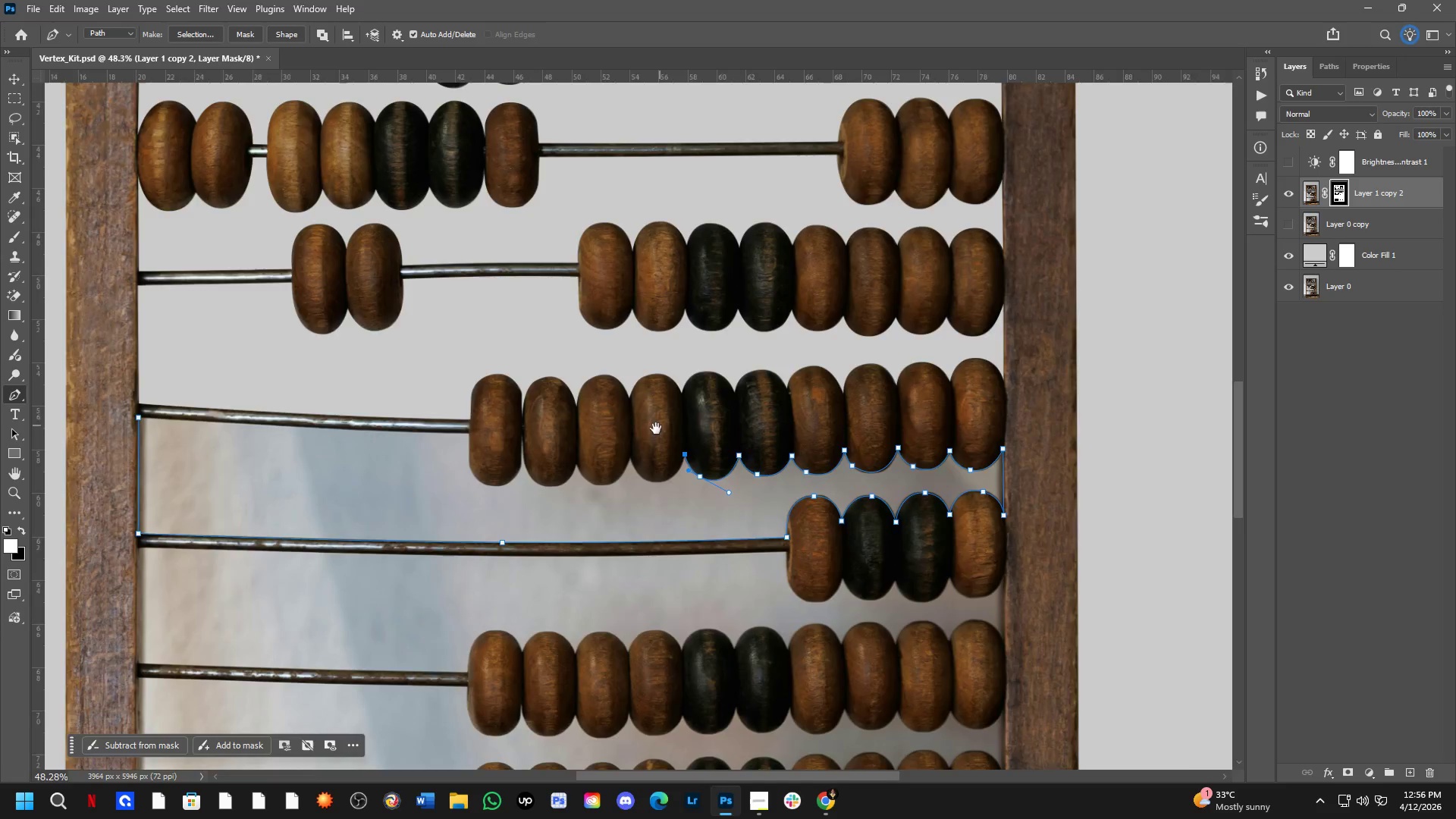 
scroll: coordinate [718, 456], scroll_direction: down, amount: 5.0
 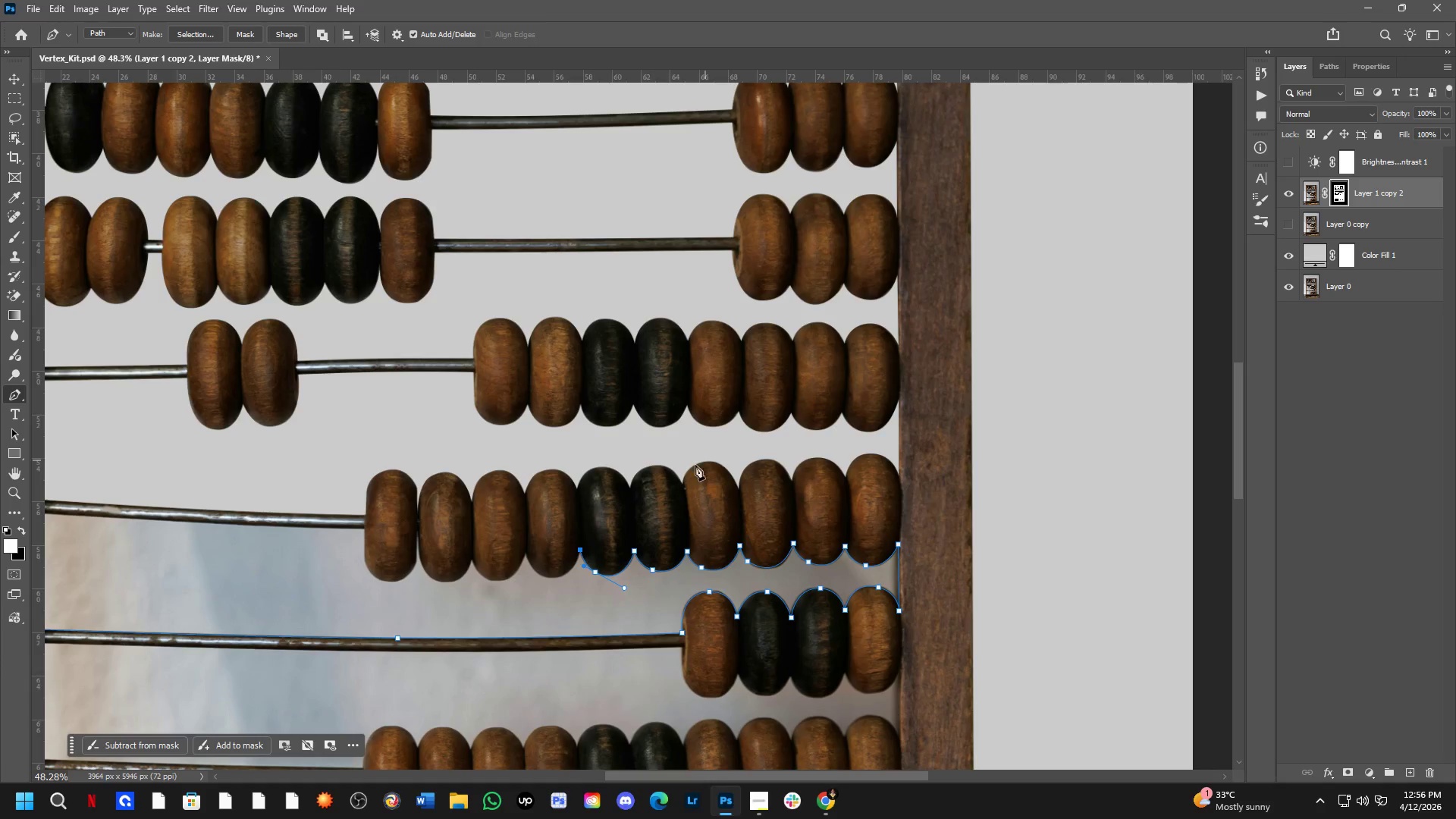 
key(Shift+ShiftLeft)
 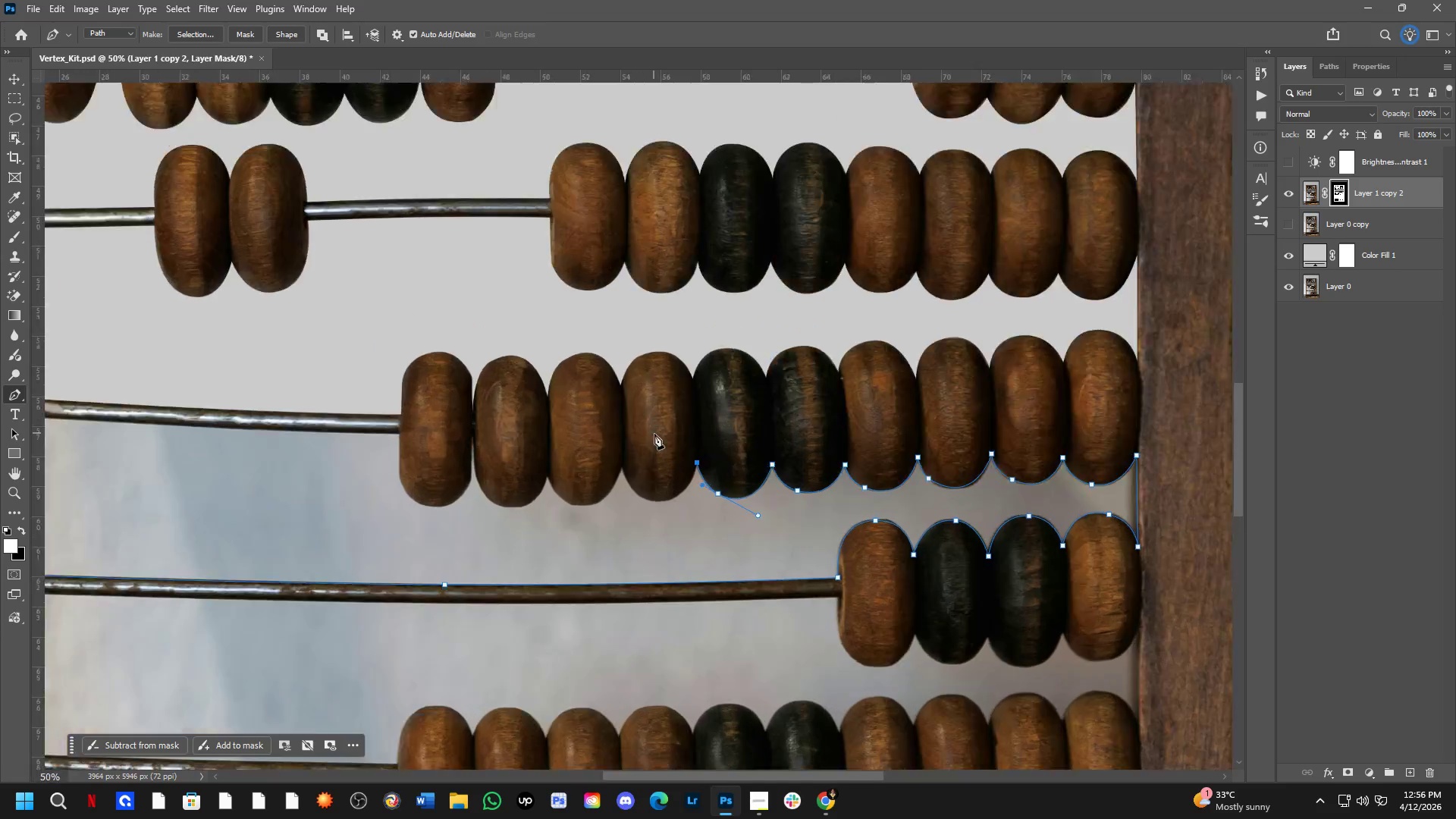 
scroll: coordinate [714, 463], scroll_direction: up, amount: 5.0
 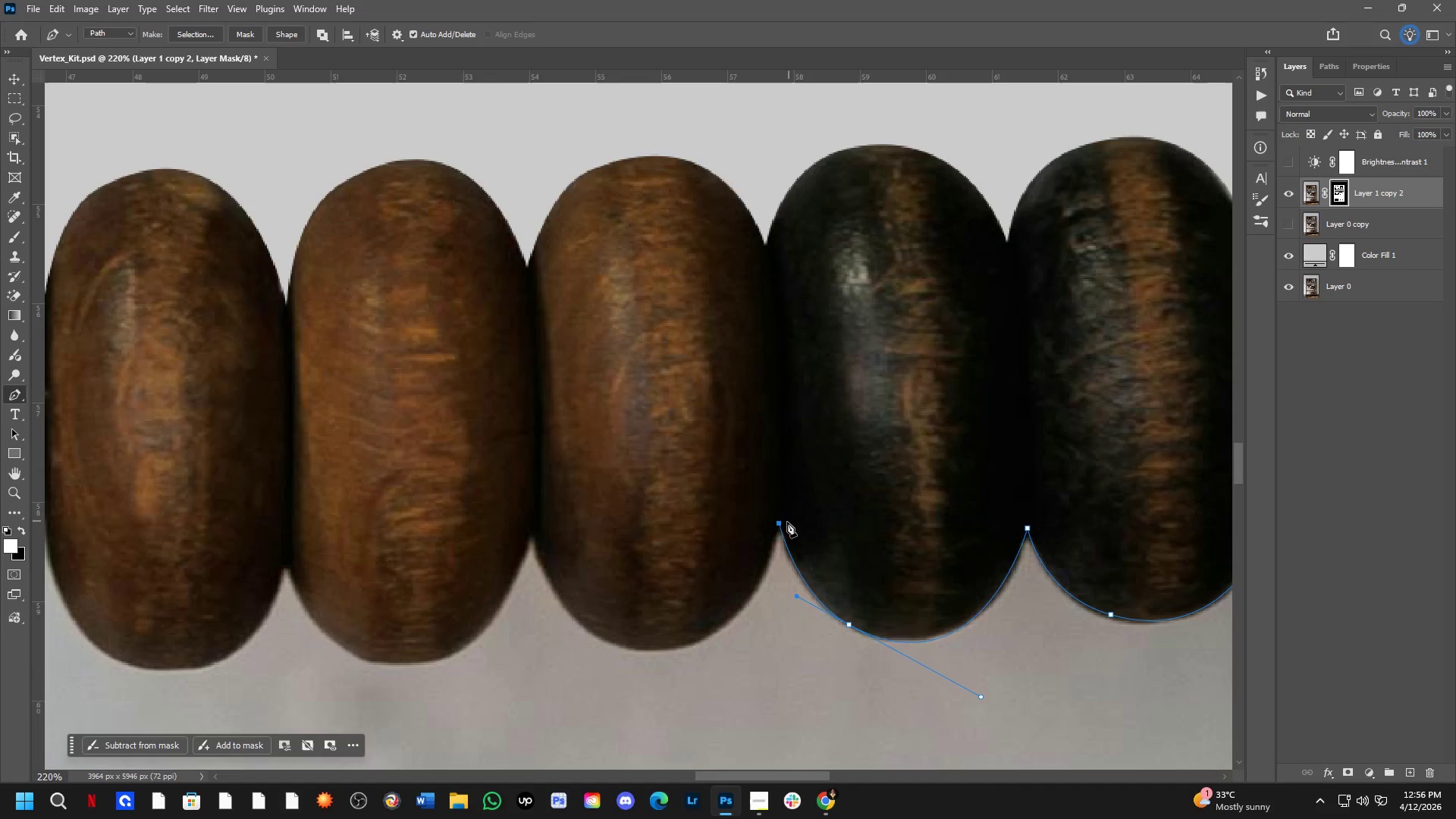 
hold_key(key=AltLeft, duration=0.34)
left_click([777, 525])
 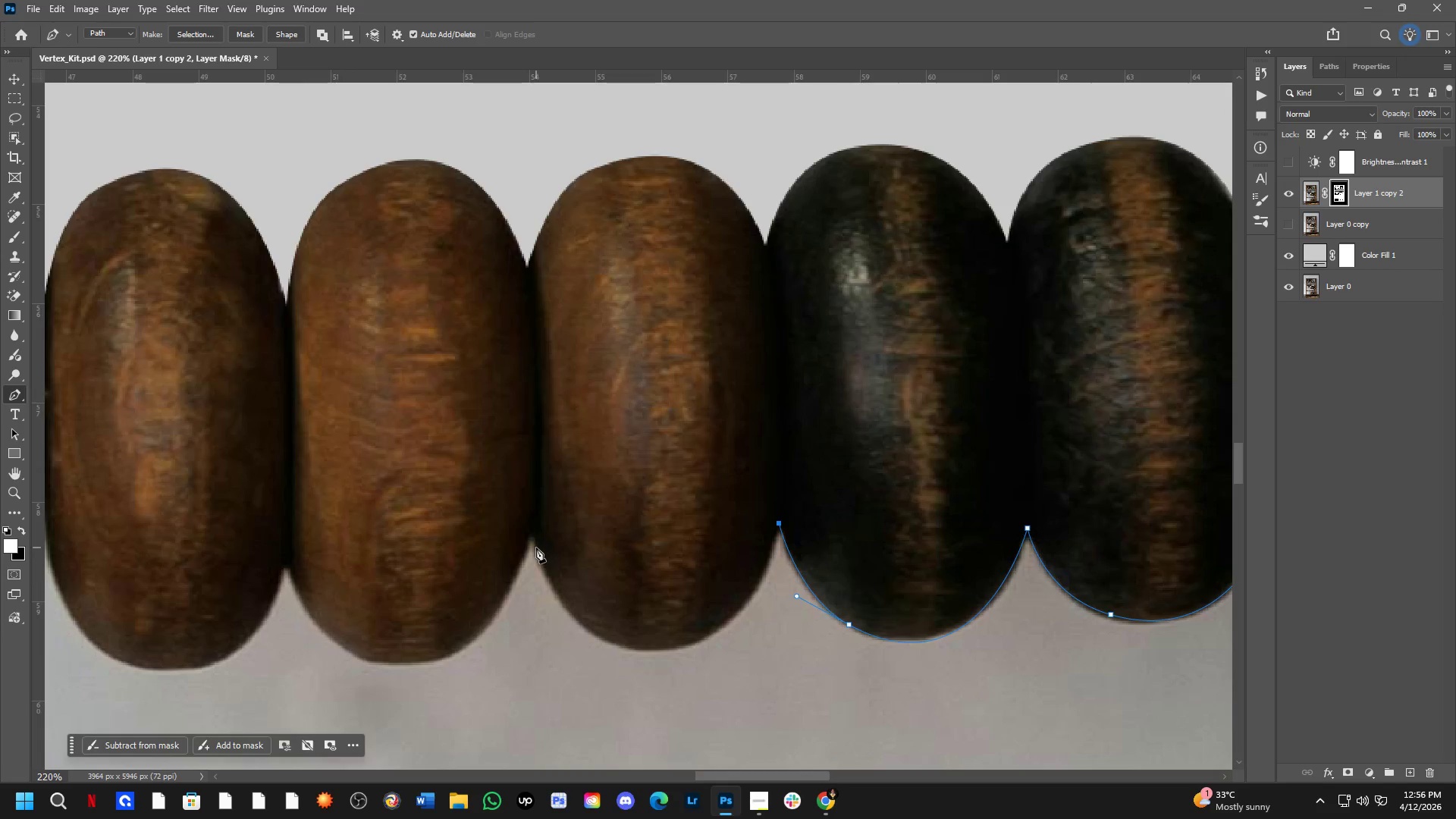 
left_click_drag(start_coordinate=[533, 542], to_coordinate=[368, 328])
 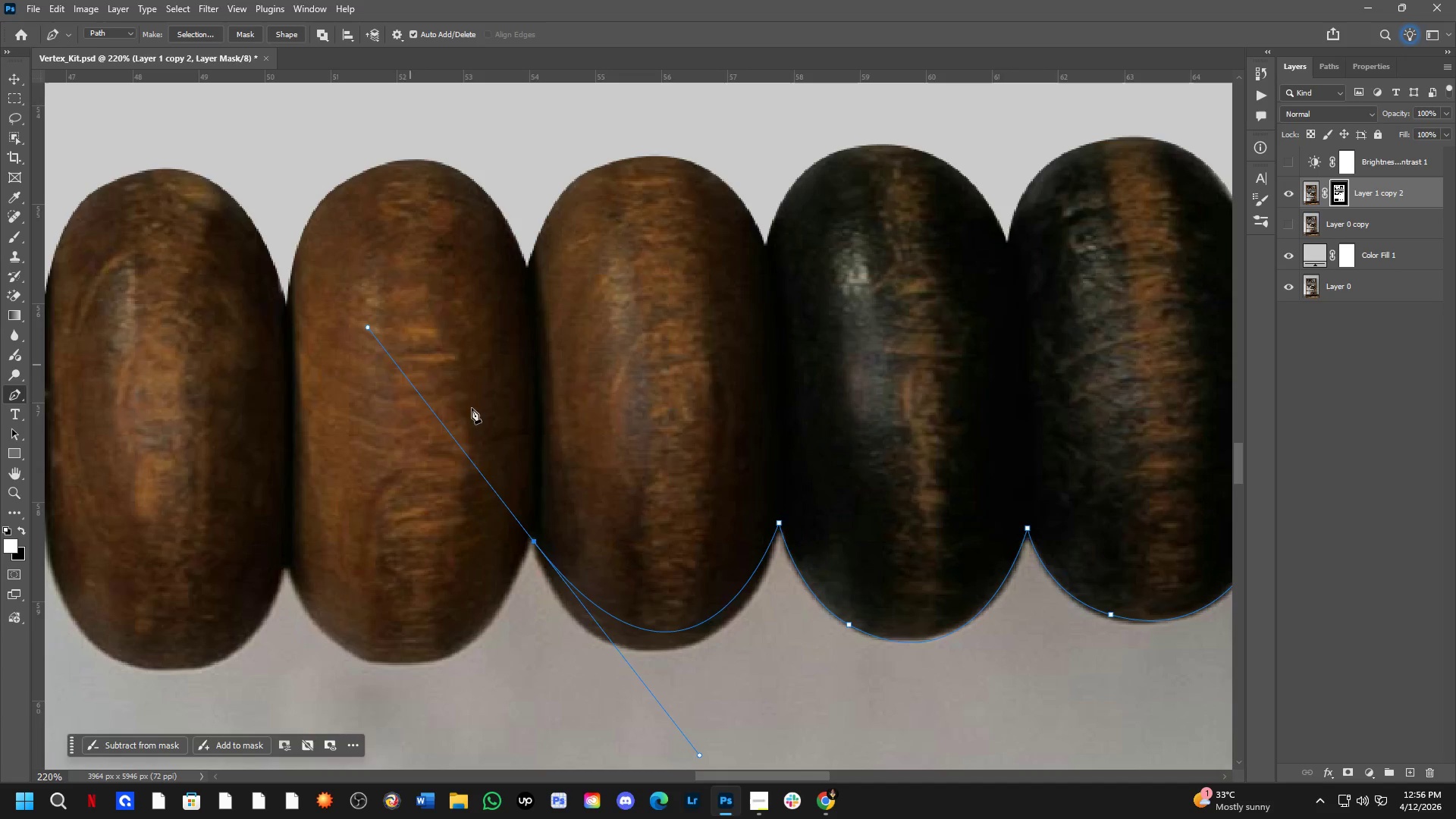 
key(Control+ControlLeft)
 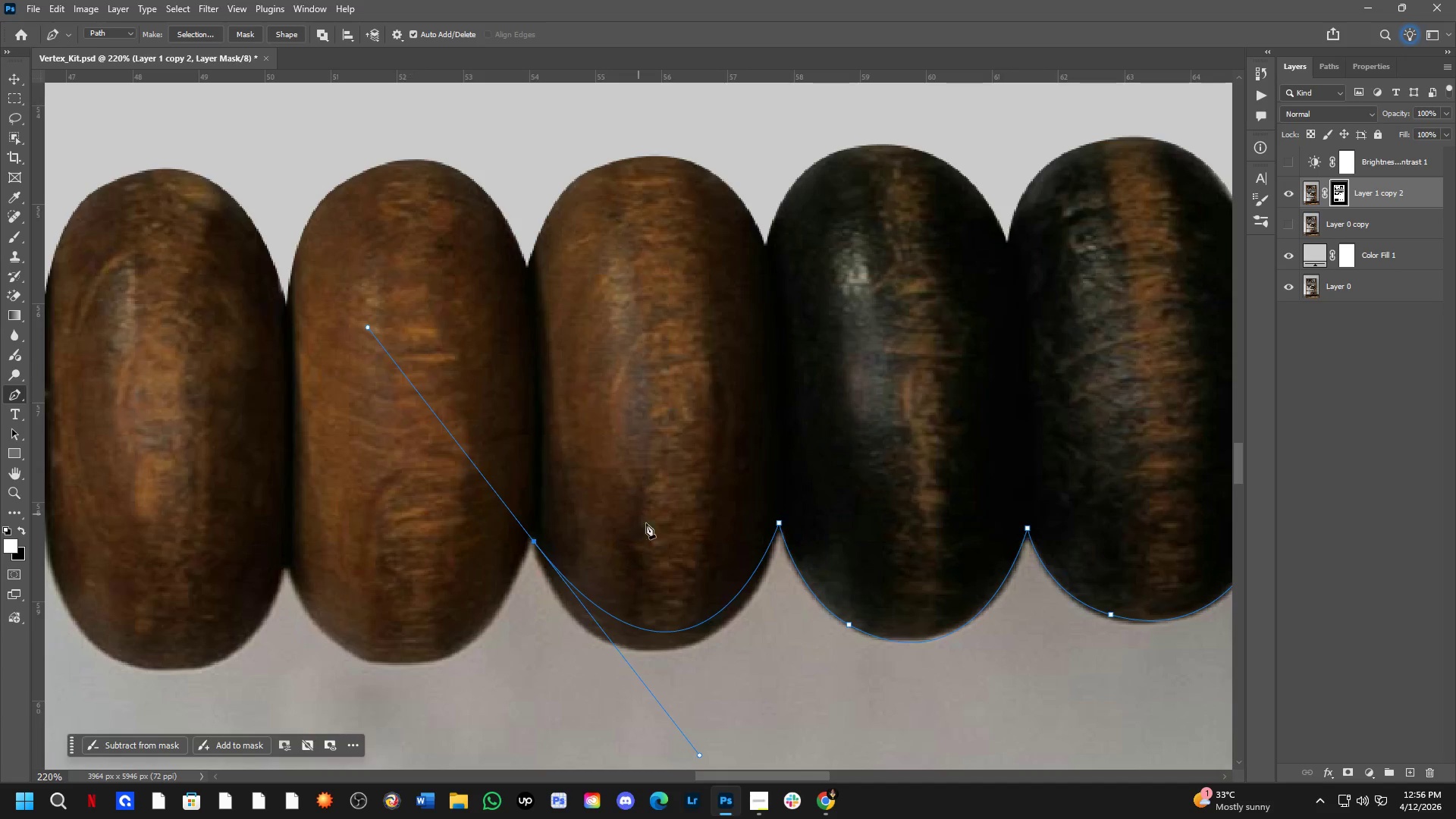 
key(Control+Z)
 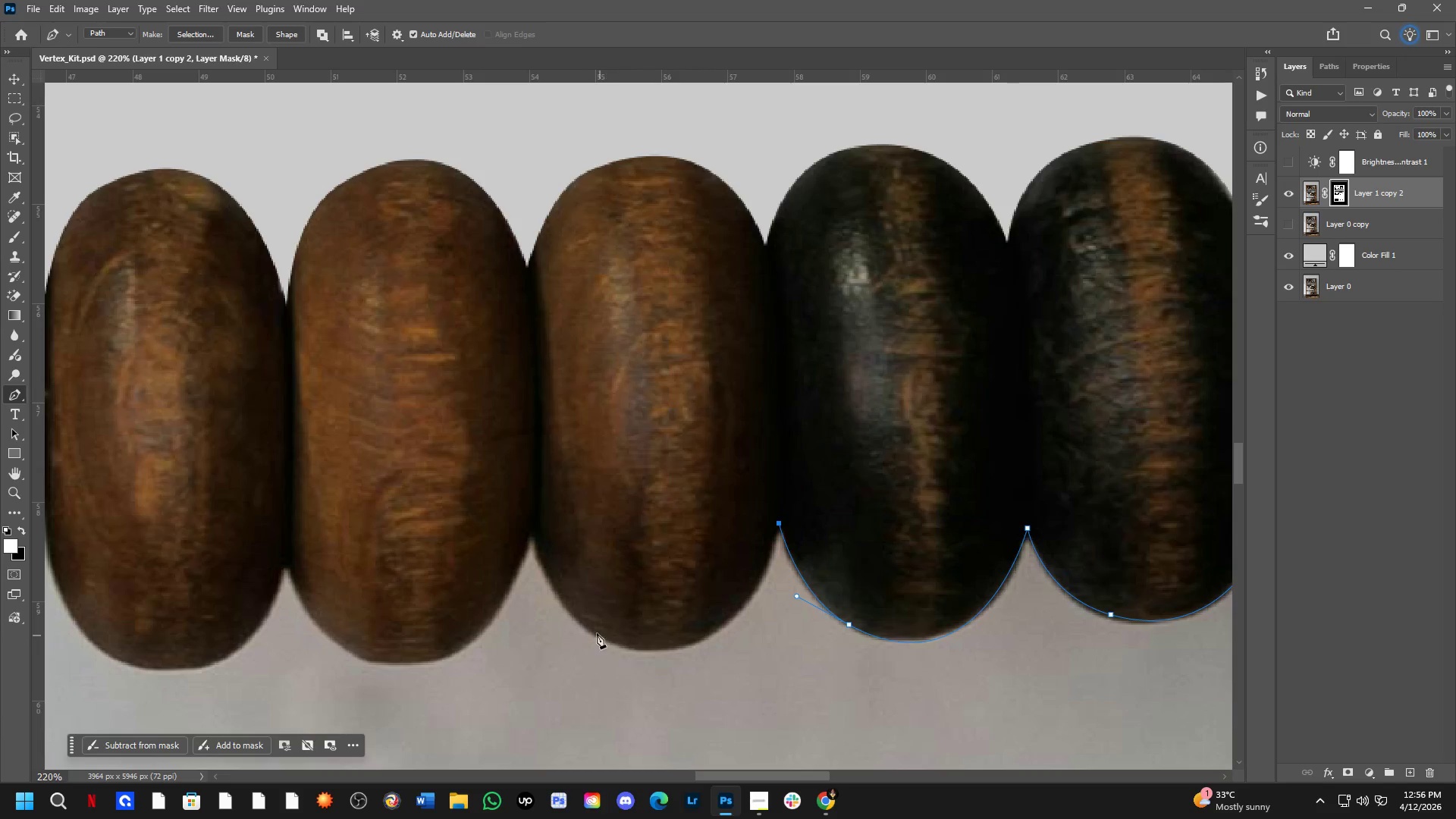 
left_click_drag(start_coordinate=[586, 626], to_coordinate=[435, 535])
 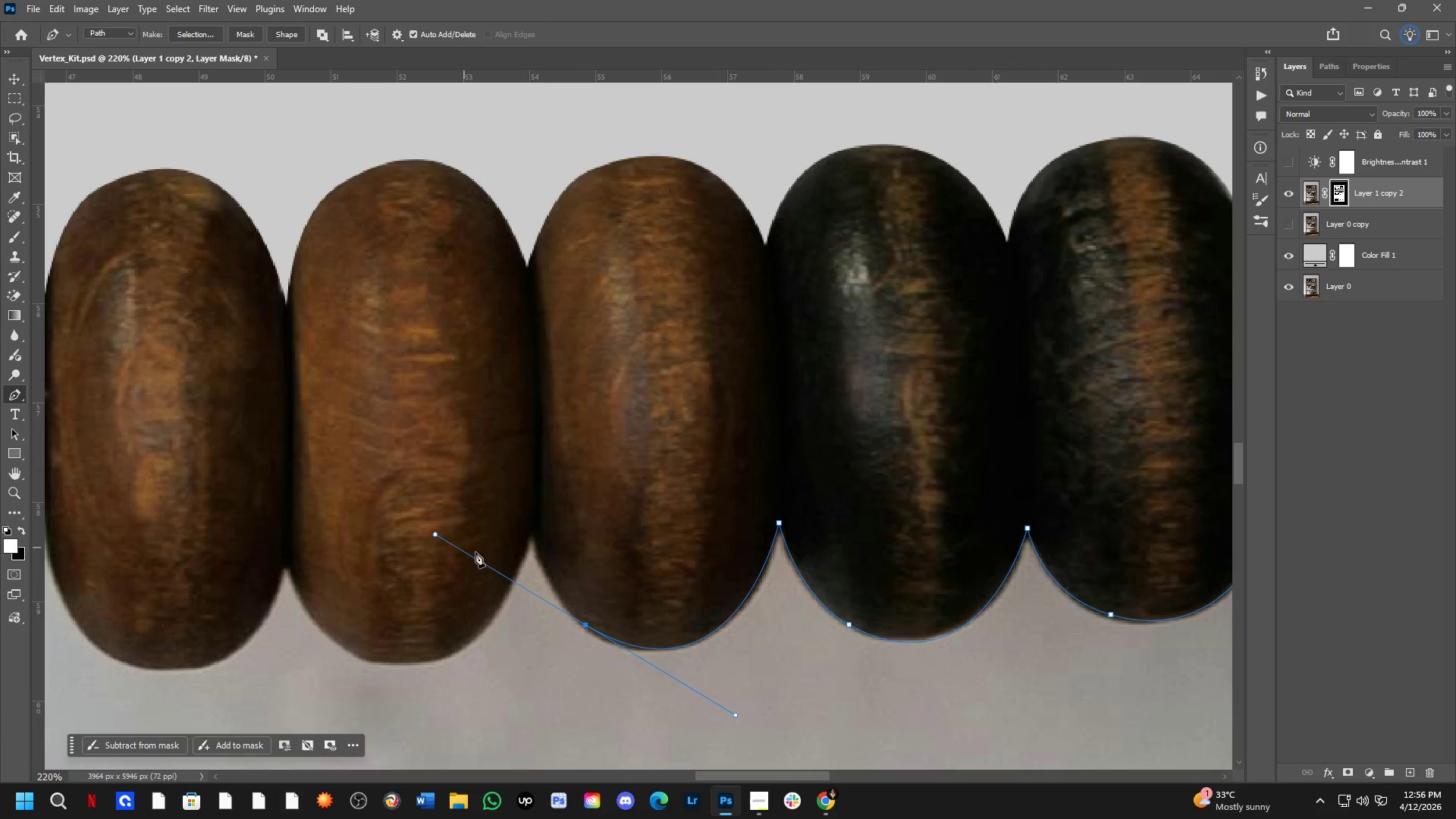 
key(Control+ControlLeft)
 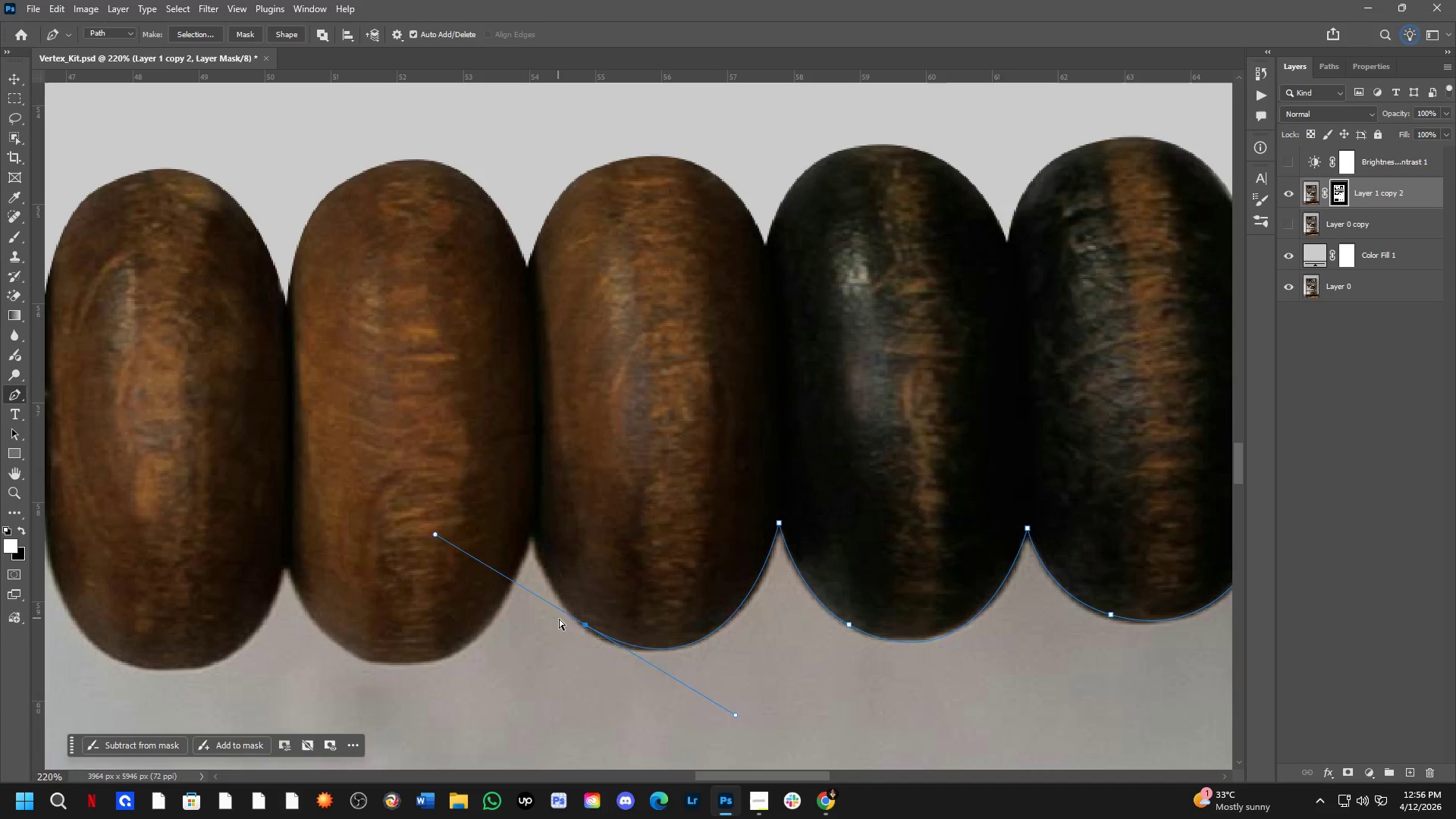 
key(Control+Z)
 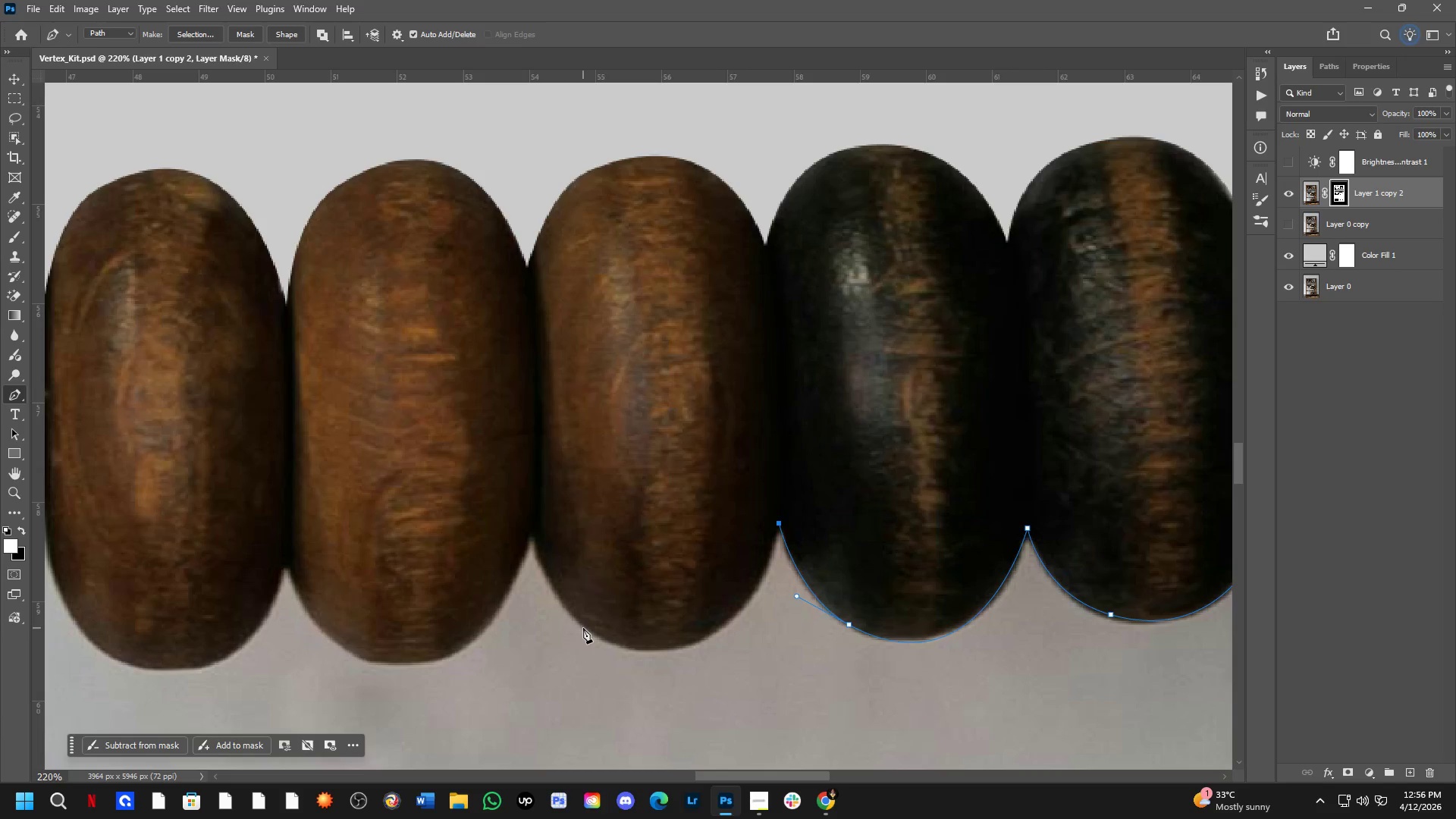 
left_click_drag(start_coordinate=[577, 623], to_coordinate=[404, 542])
 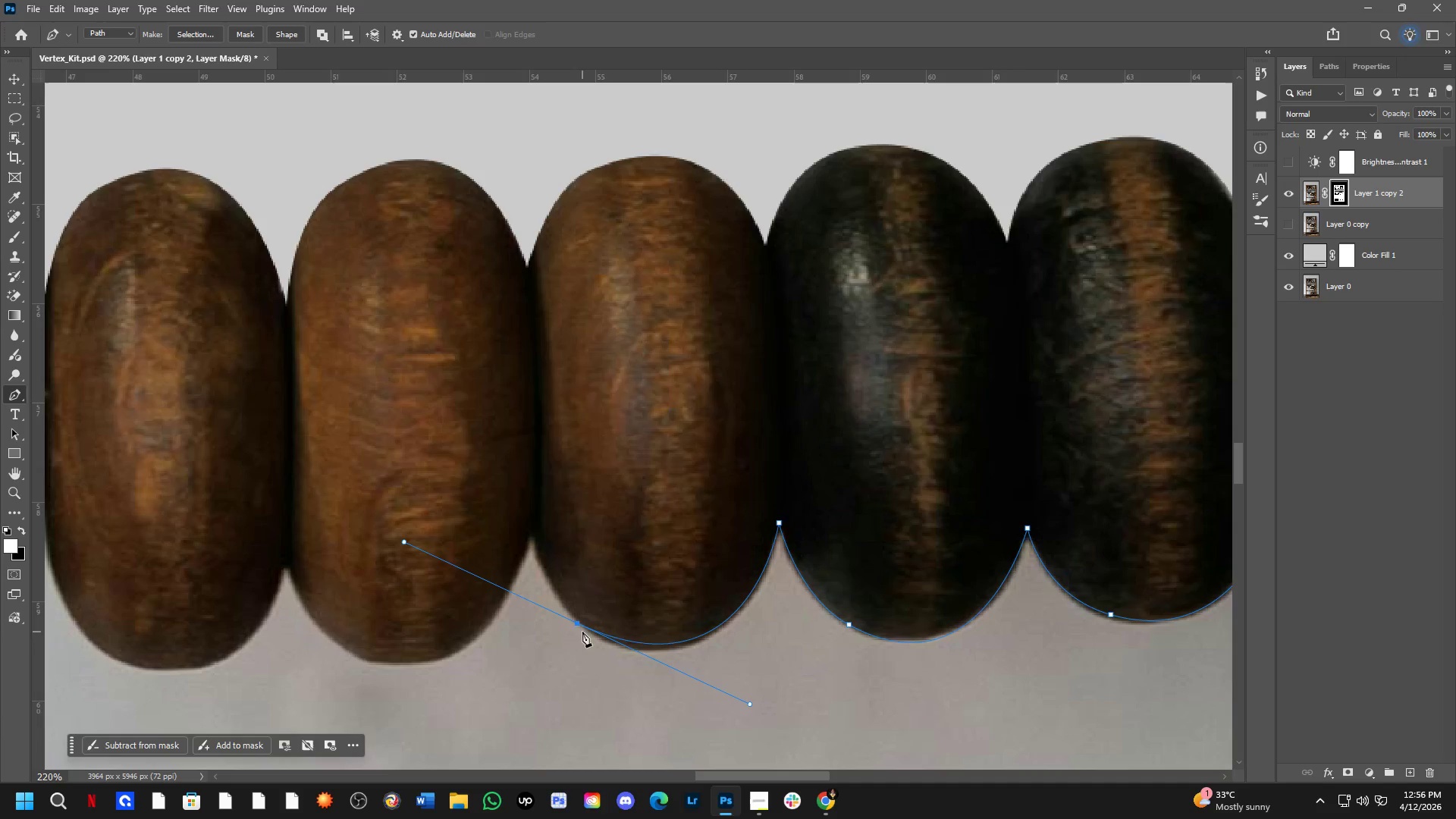 
hold_key(key=AltLeft, duration=0.78)
left_click([574, 622])
 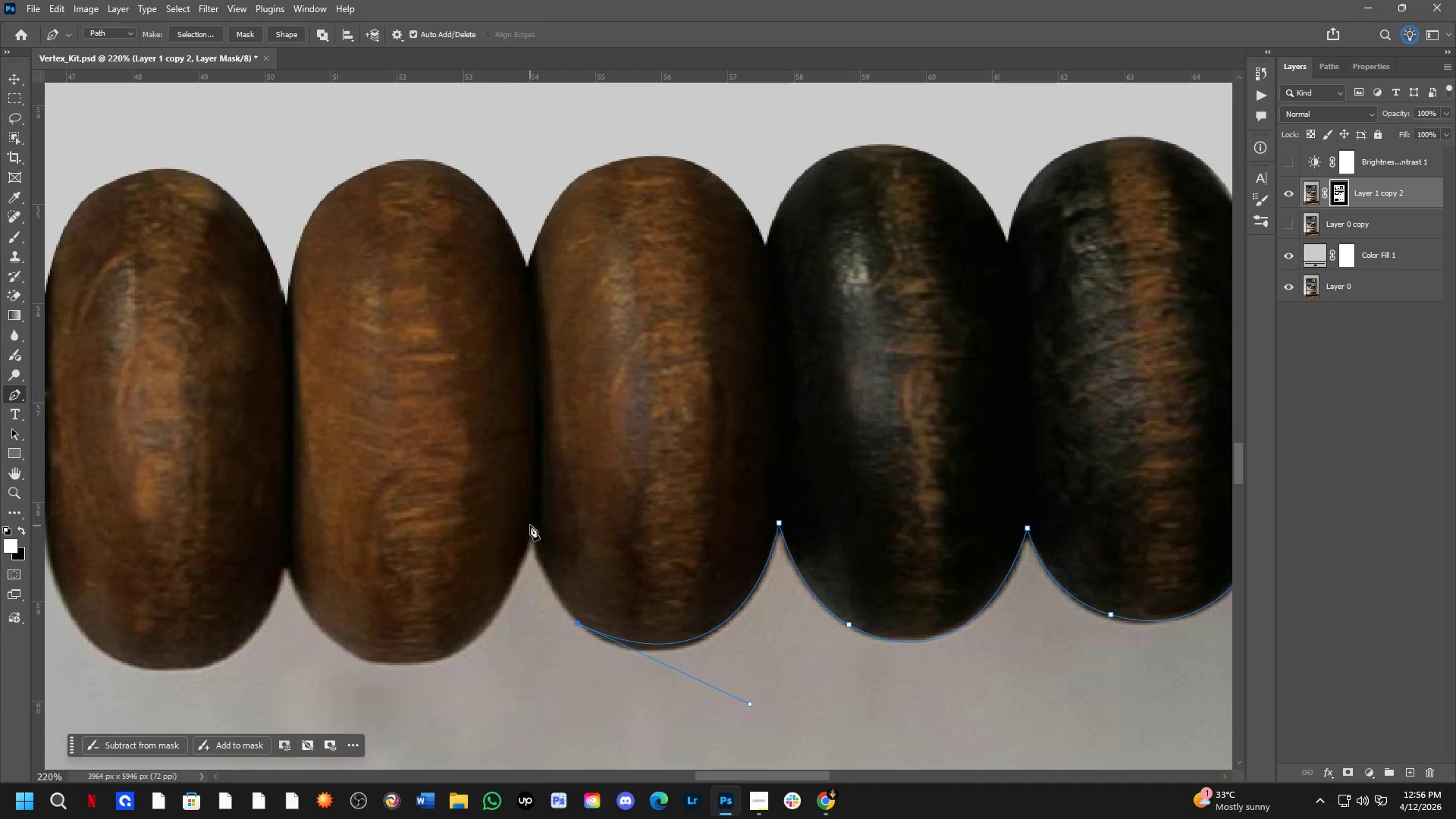 
left_click_drag(start_coordinate=[530, 525], to_coordinate=[517, 460])
 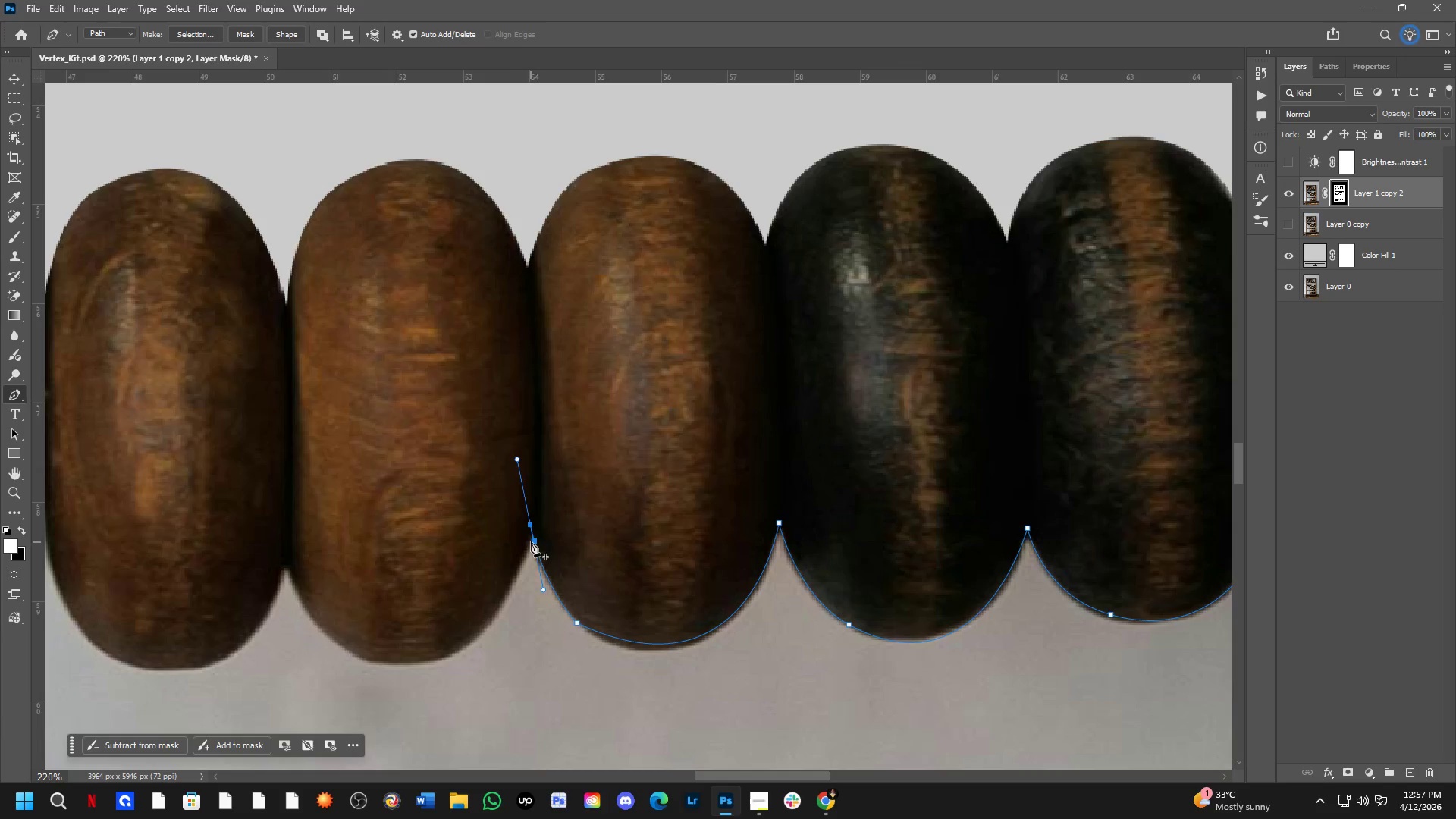 
hold_key(key=AltLeft, duration=0.77)
left_click([533, 526])
 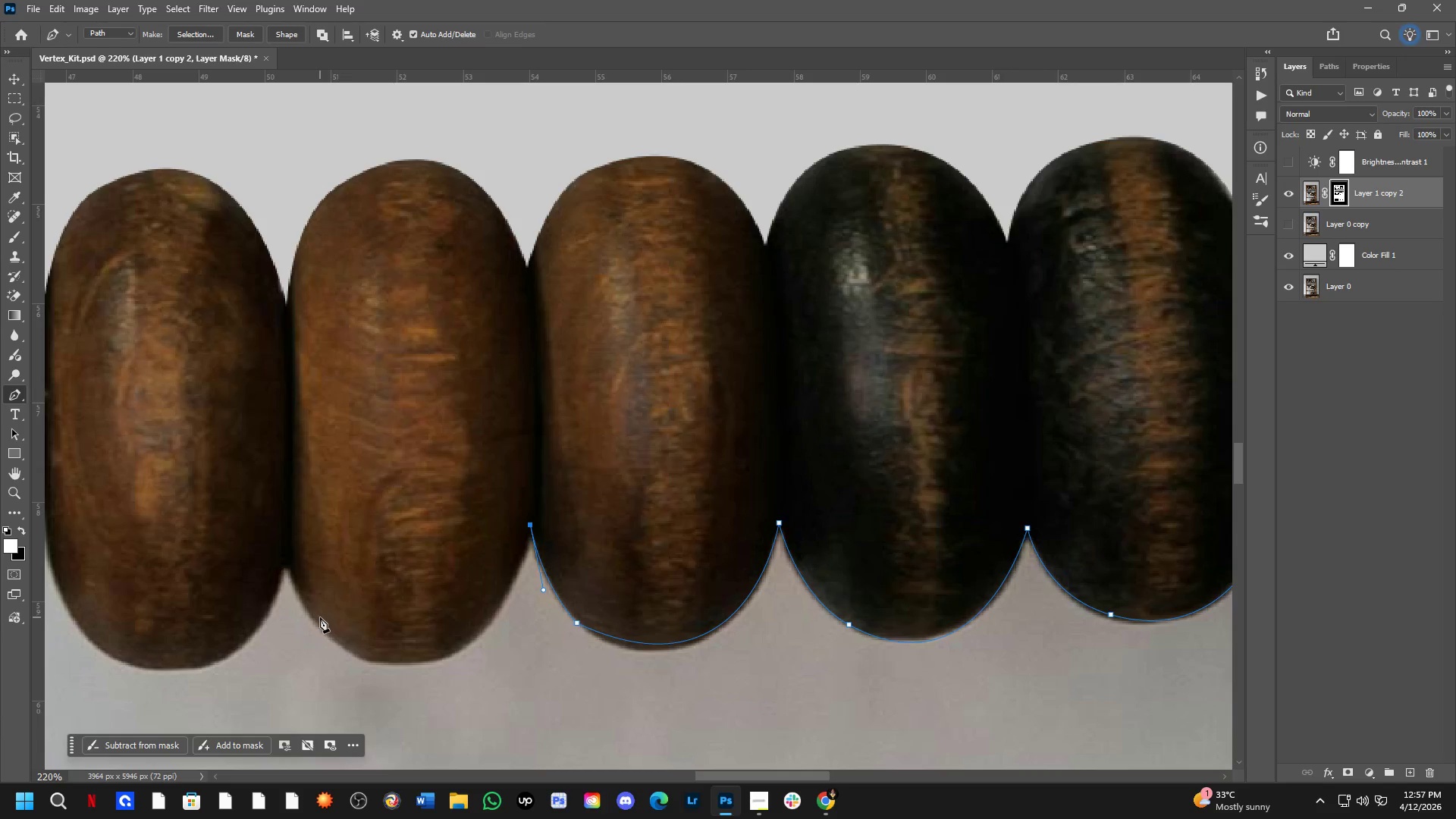 
left_click_drag(start_coordinate=[325, 630], to_coordinate=[172, 513])
 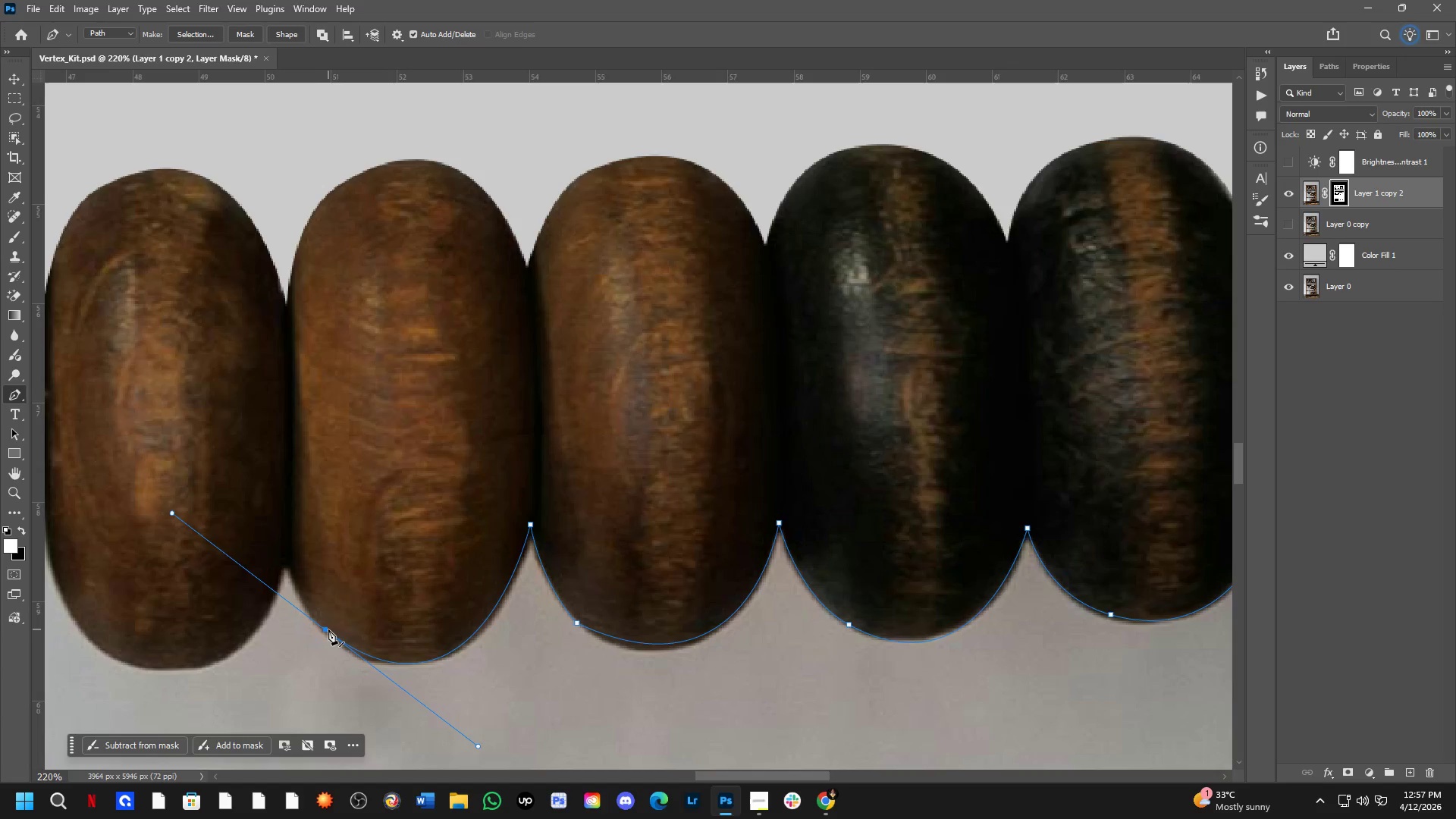 
hold_key(key=AltLeft, duration=0.44)
left_click([328, 630])
 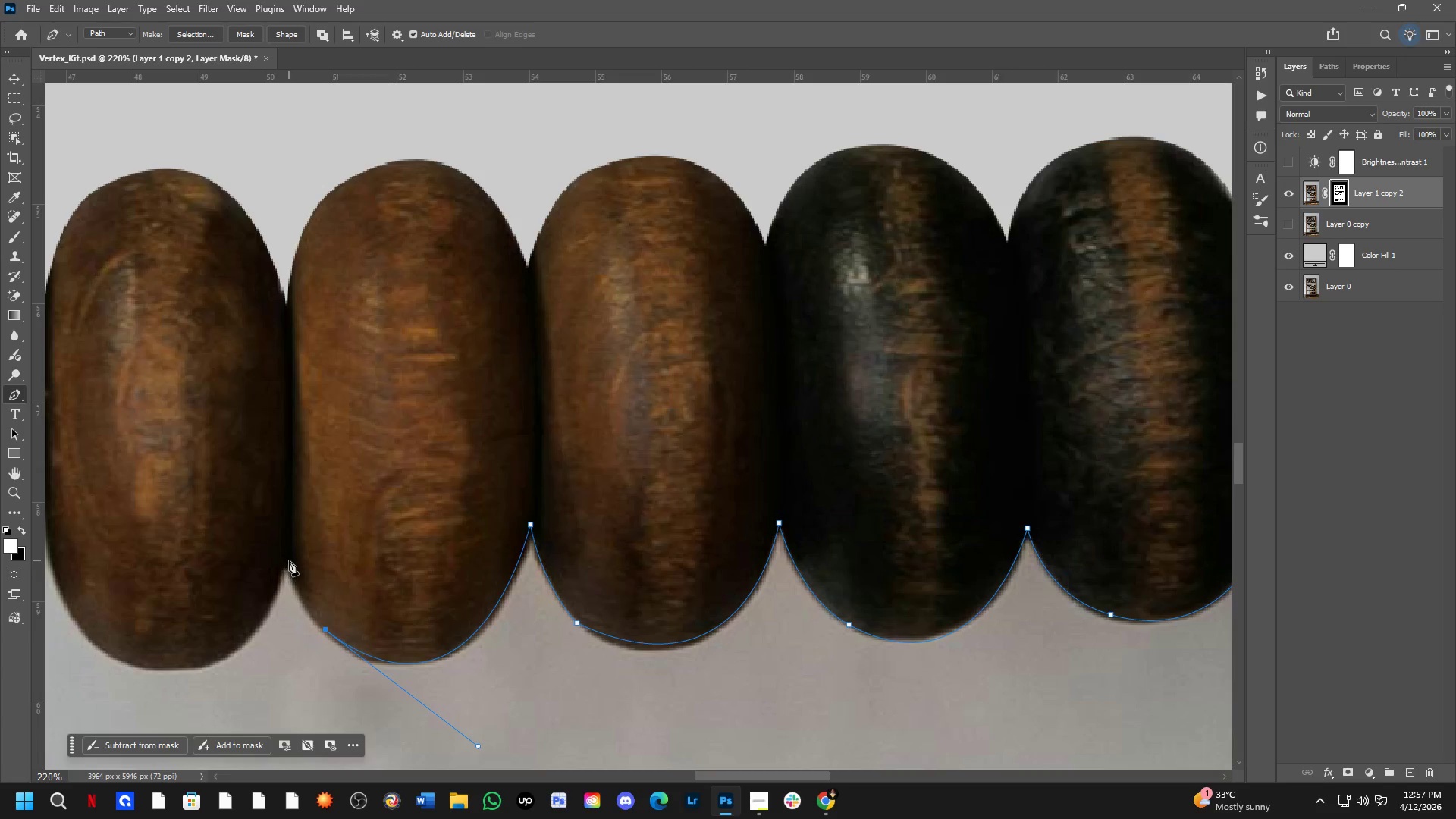 
left_click_drag(start_coordinate=[290, 560], to_coordinate=[282, 520])
 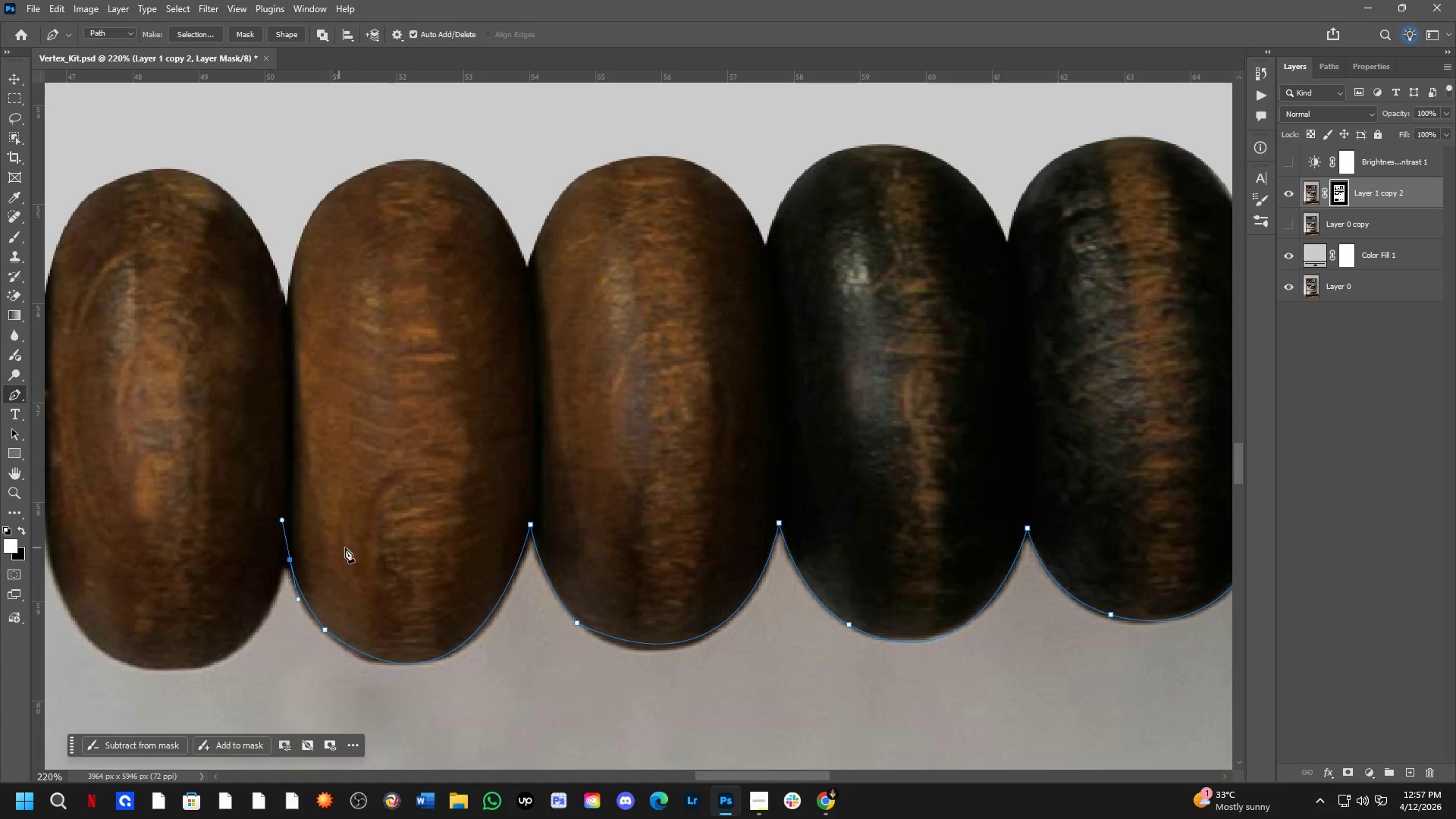 
hold_key(key=Space, duration=0.53)
 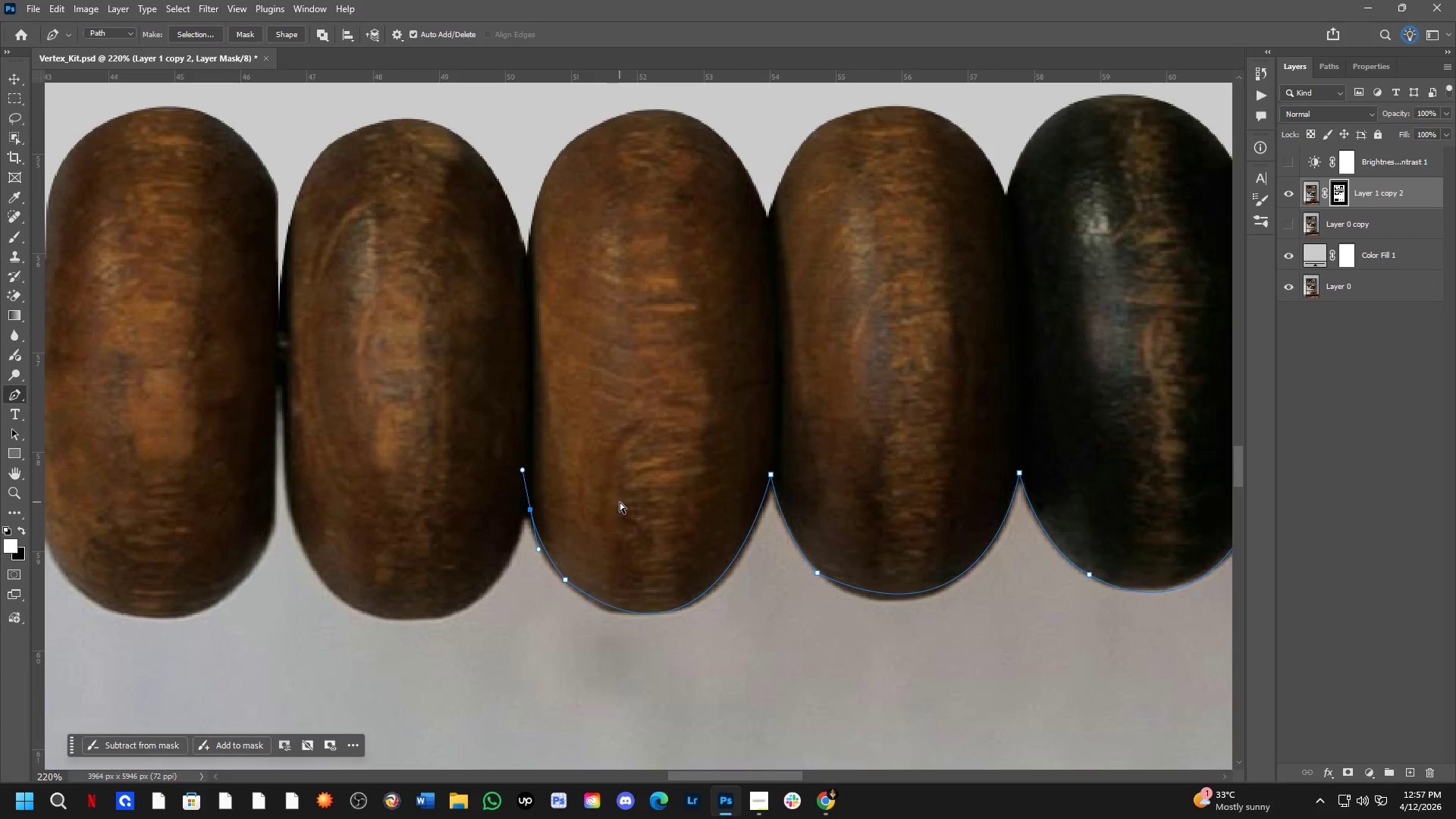 
left_click_drag(start_coordinate=[375, 538], to_coordinate=[616, 488])
 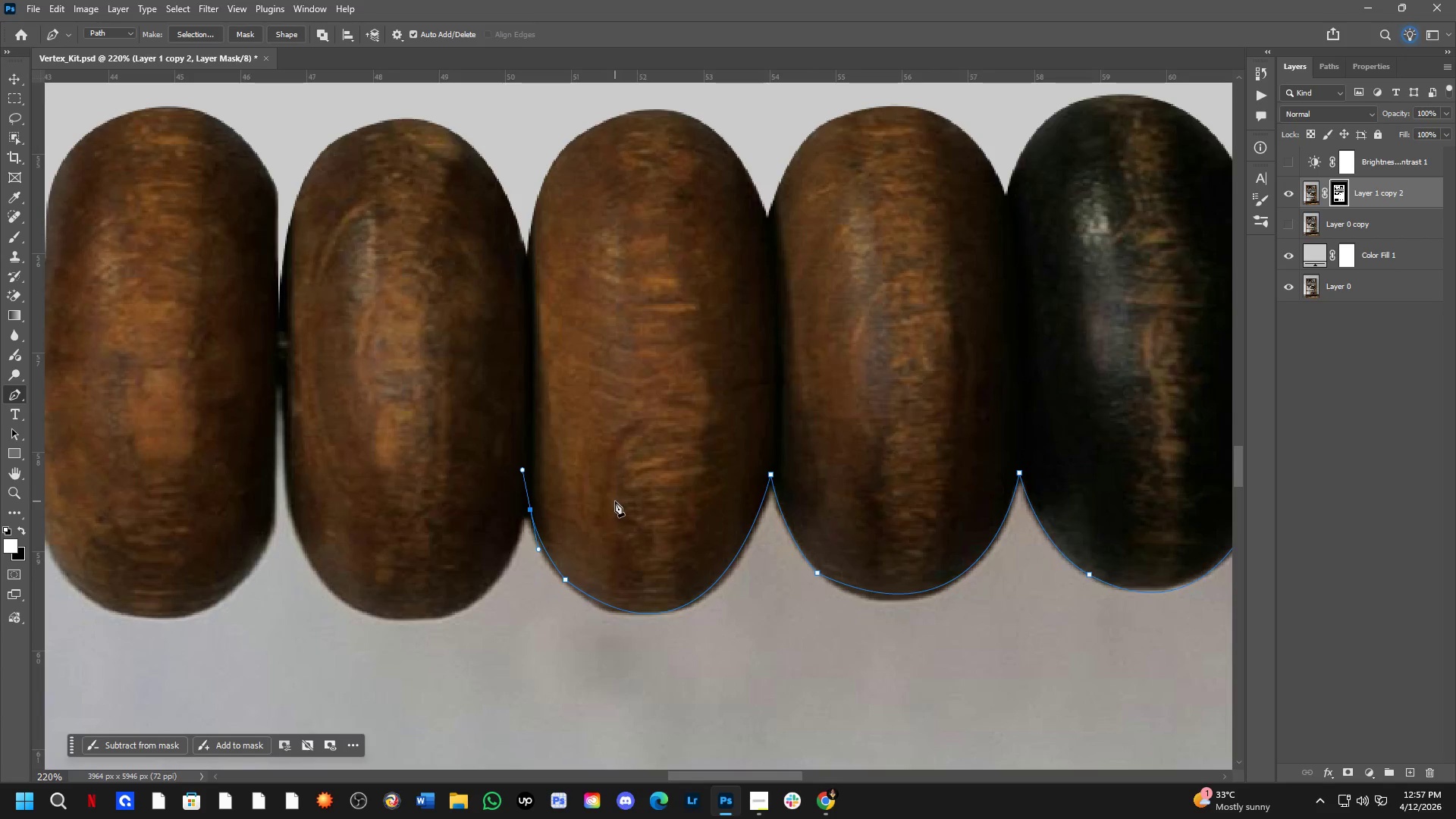 
key(Control+Z)
 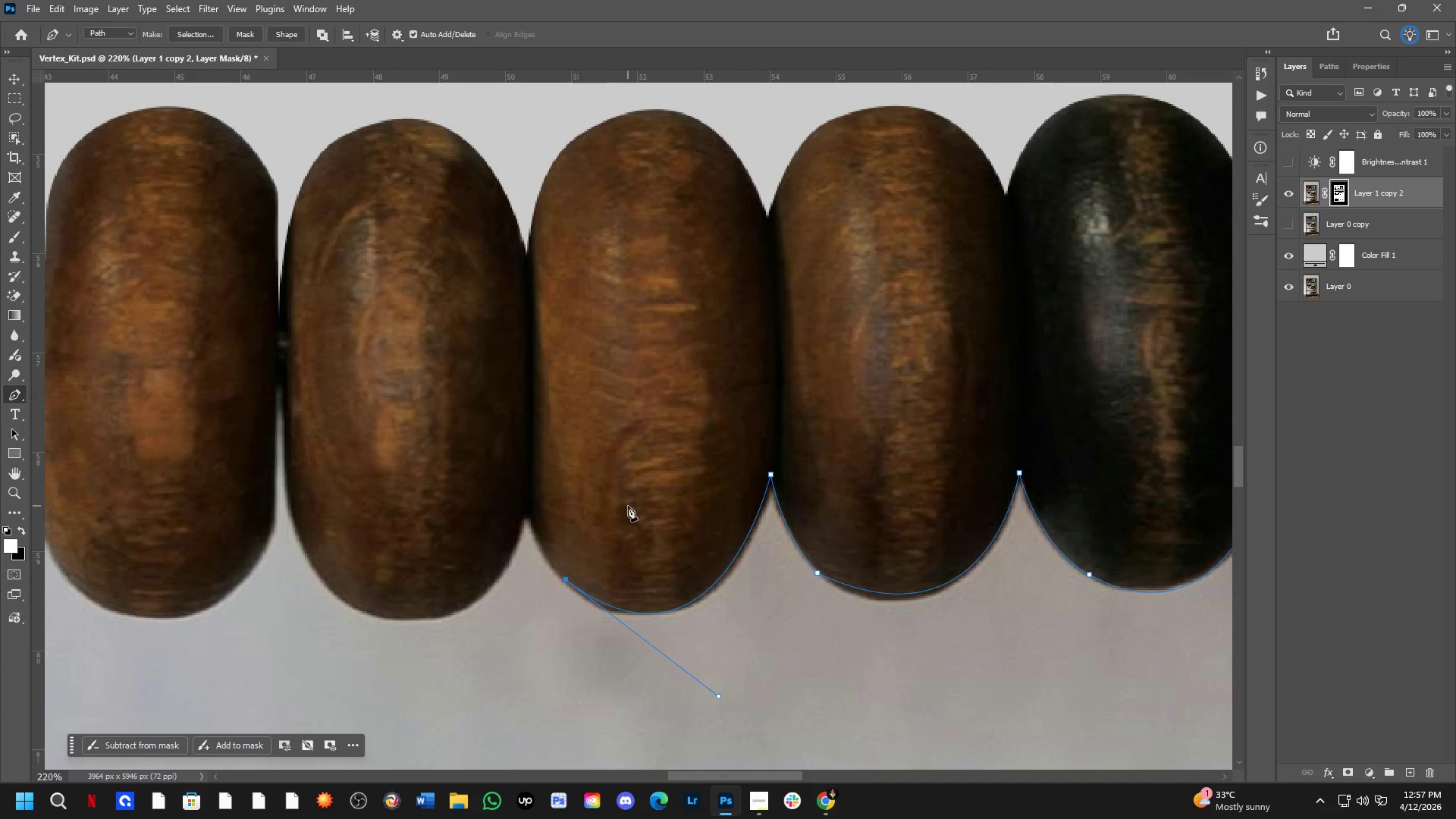 
scroll: coordinate [628, 513], scroll_direction: up, amount: 3.0
 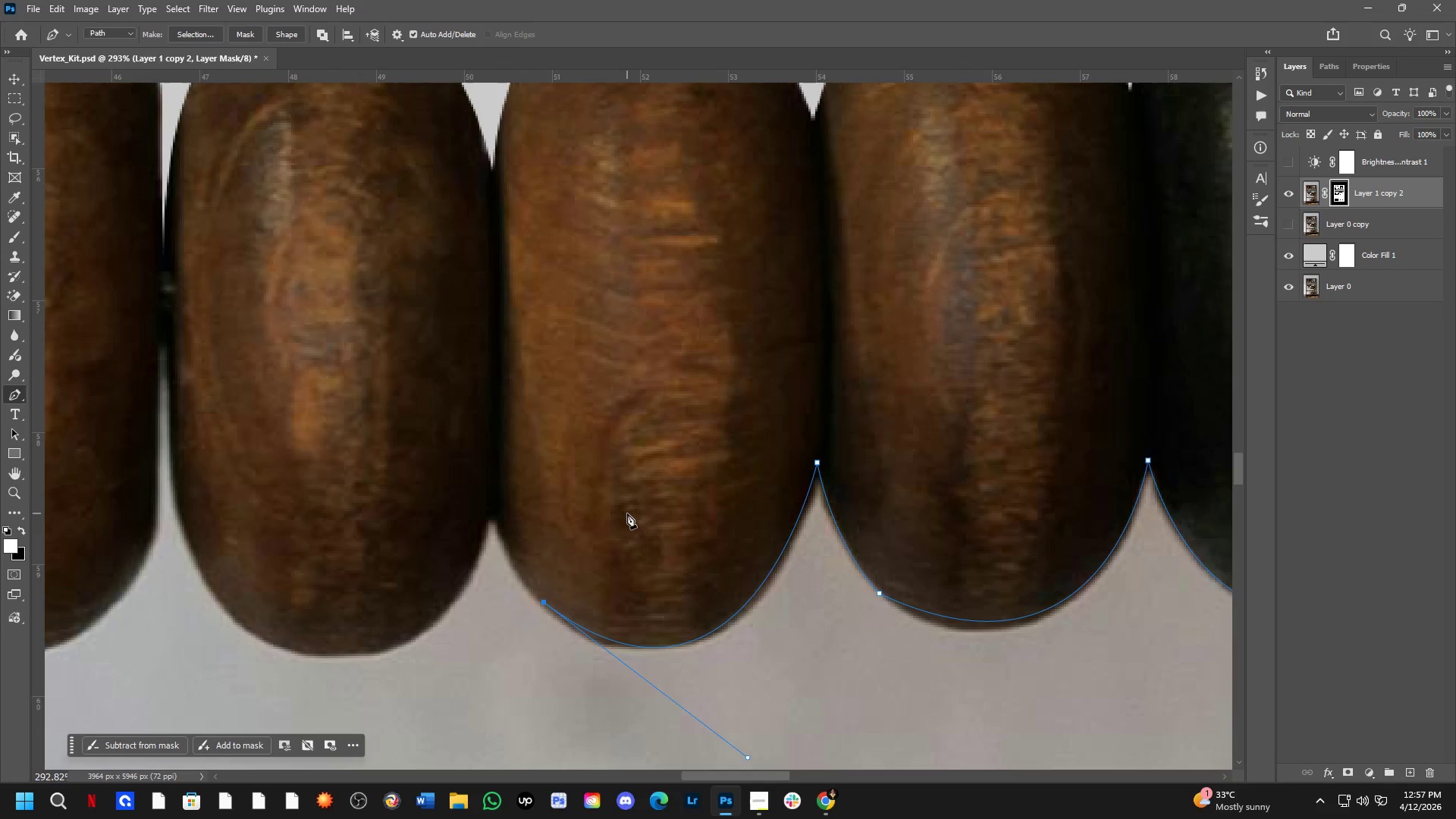 
key(Control+Z)
 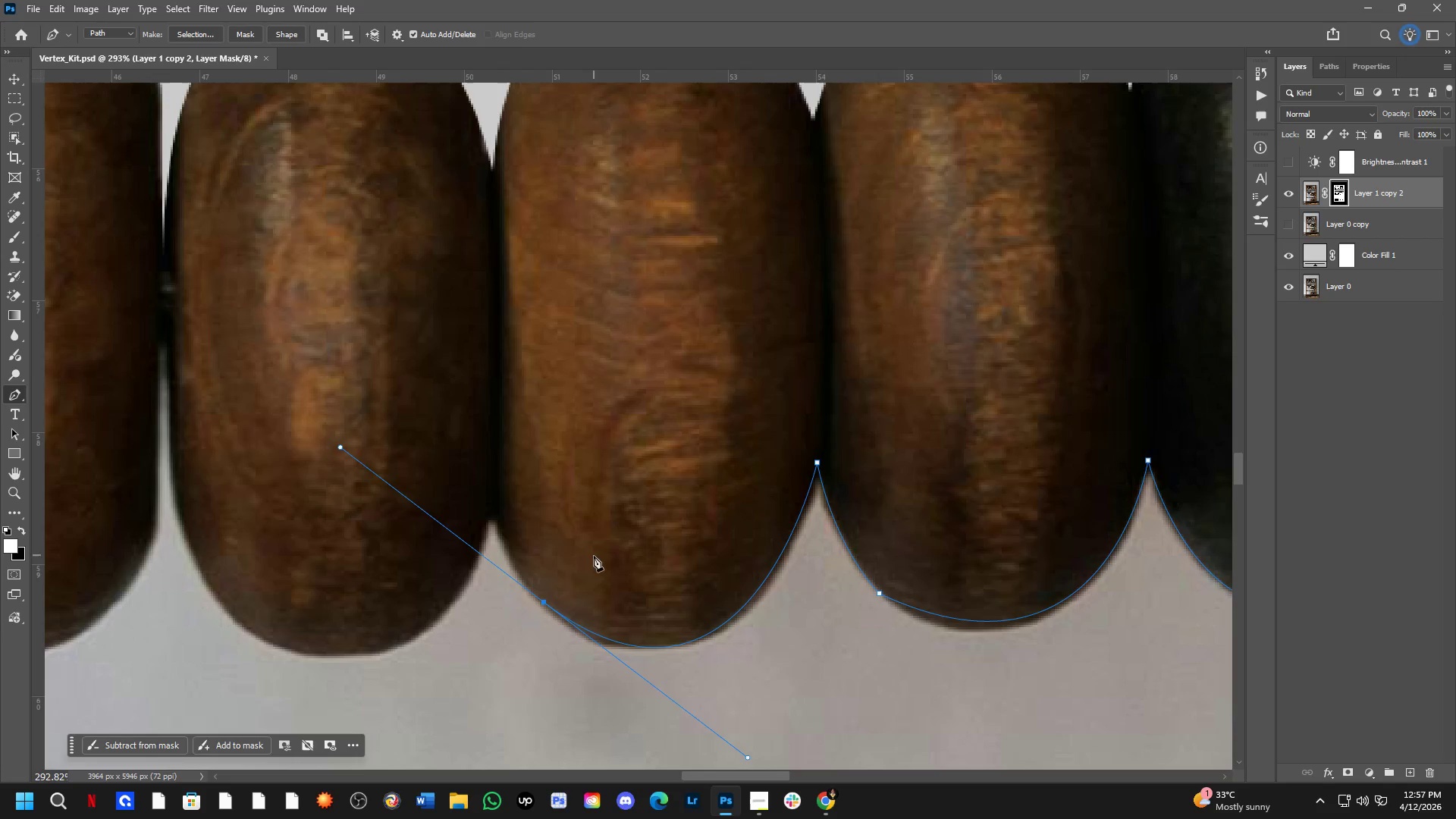 
key(Control+ControlLeft)
 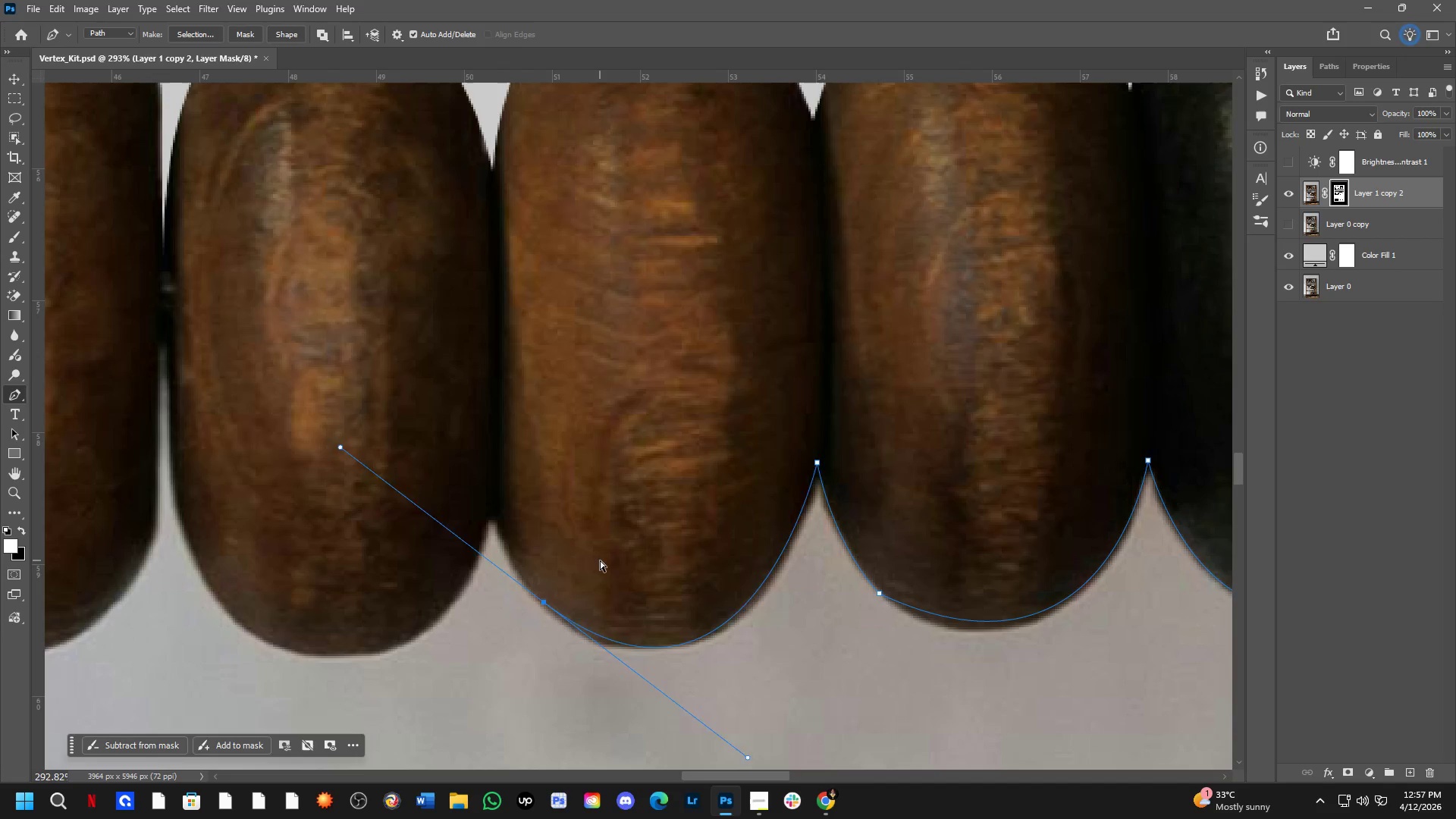 
key(Control+Z)
 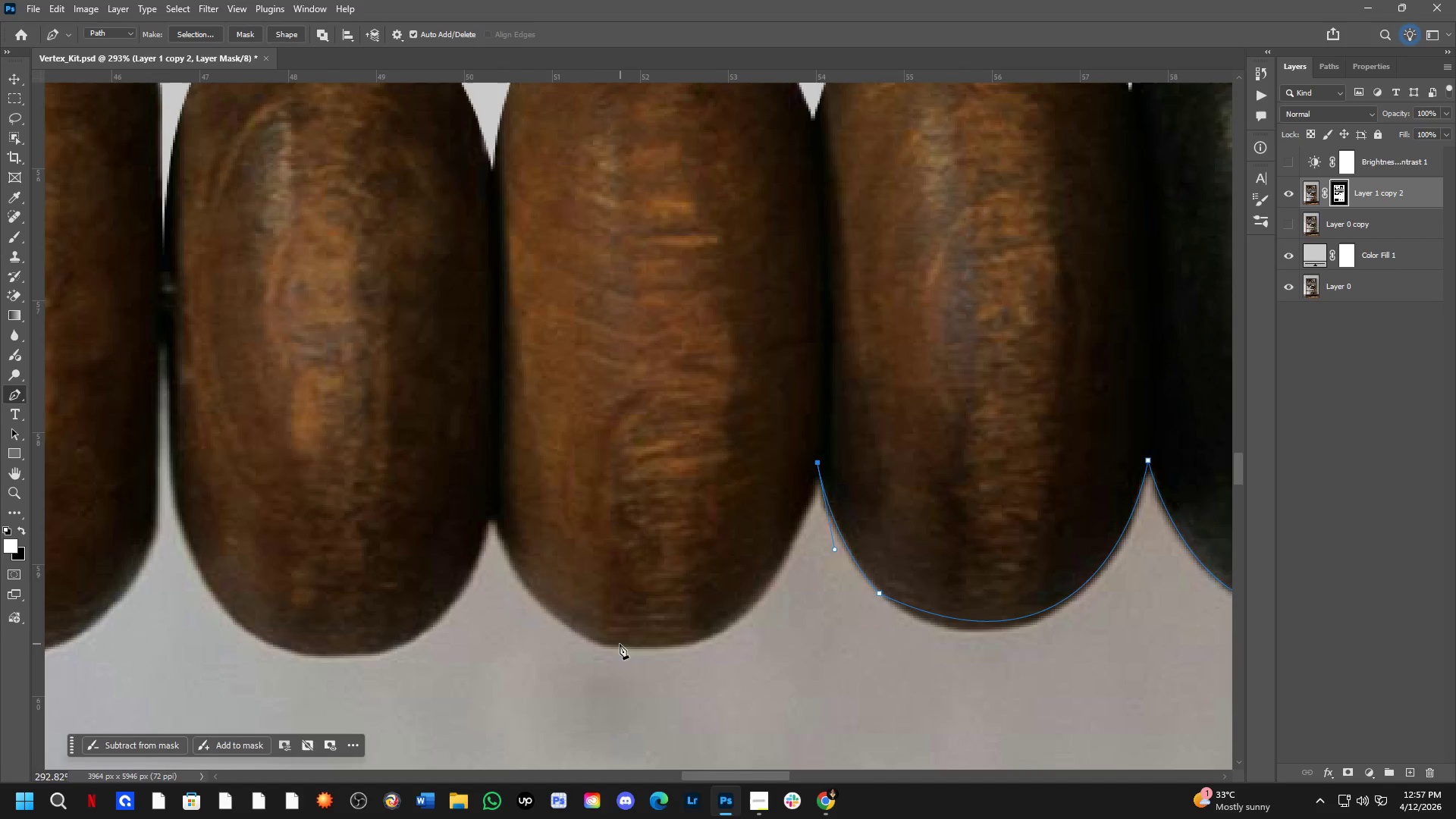 
left_click_drag(start_coordinate=[598, 639], to_coordinate=[411, 601])
 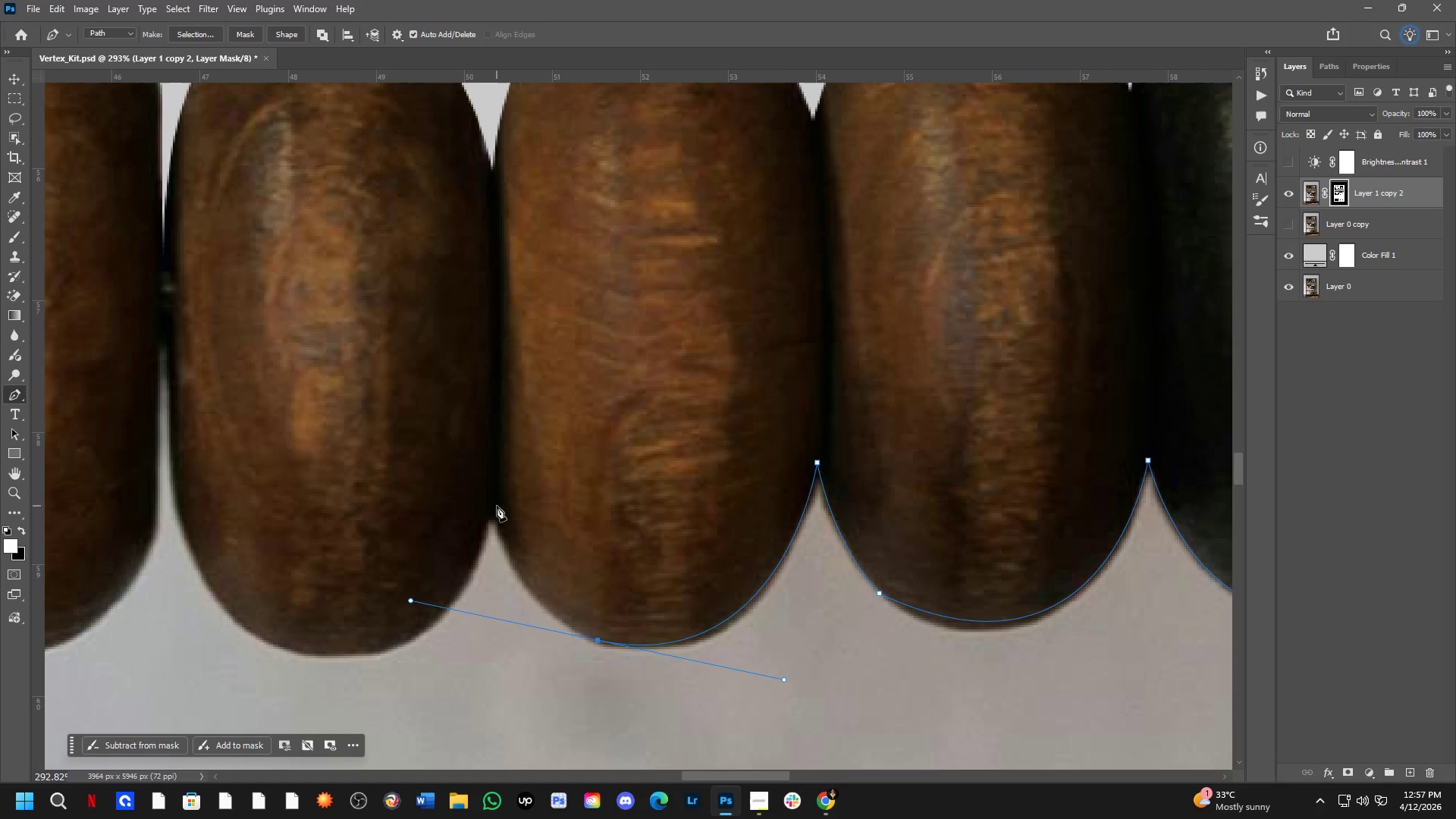 
left_click([496, 507])
 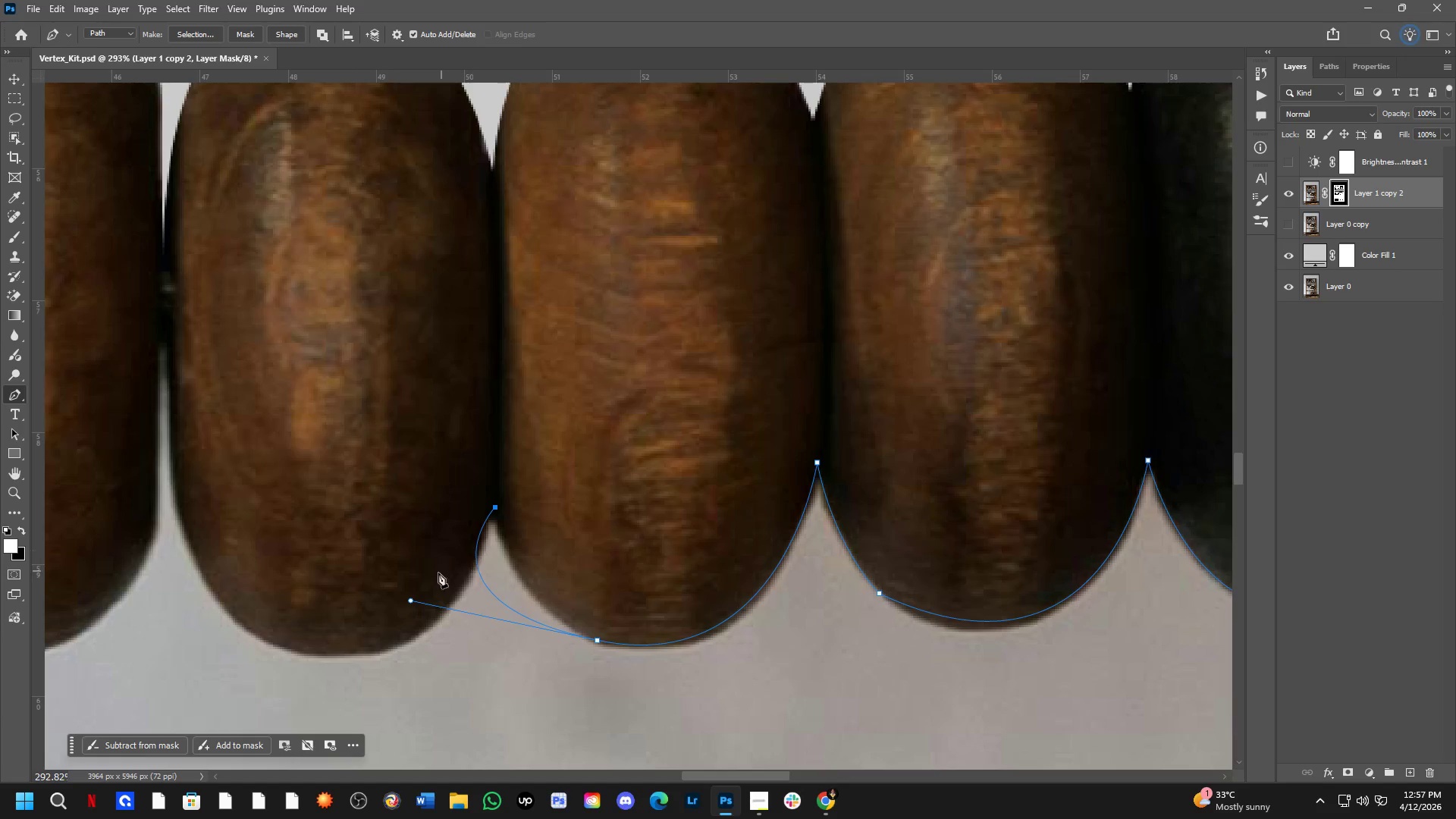 
hold_key(key=ControlLeft, duration=1.94)
left_click_drag(start_coordinate=[410, 604], to_coordinate=[500, 608])
 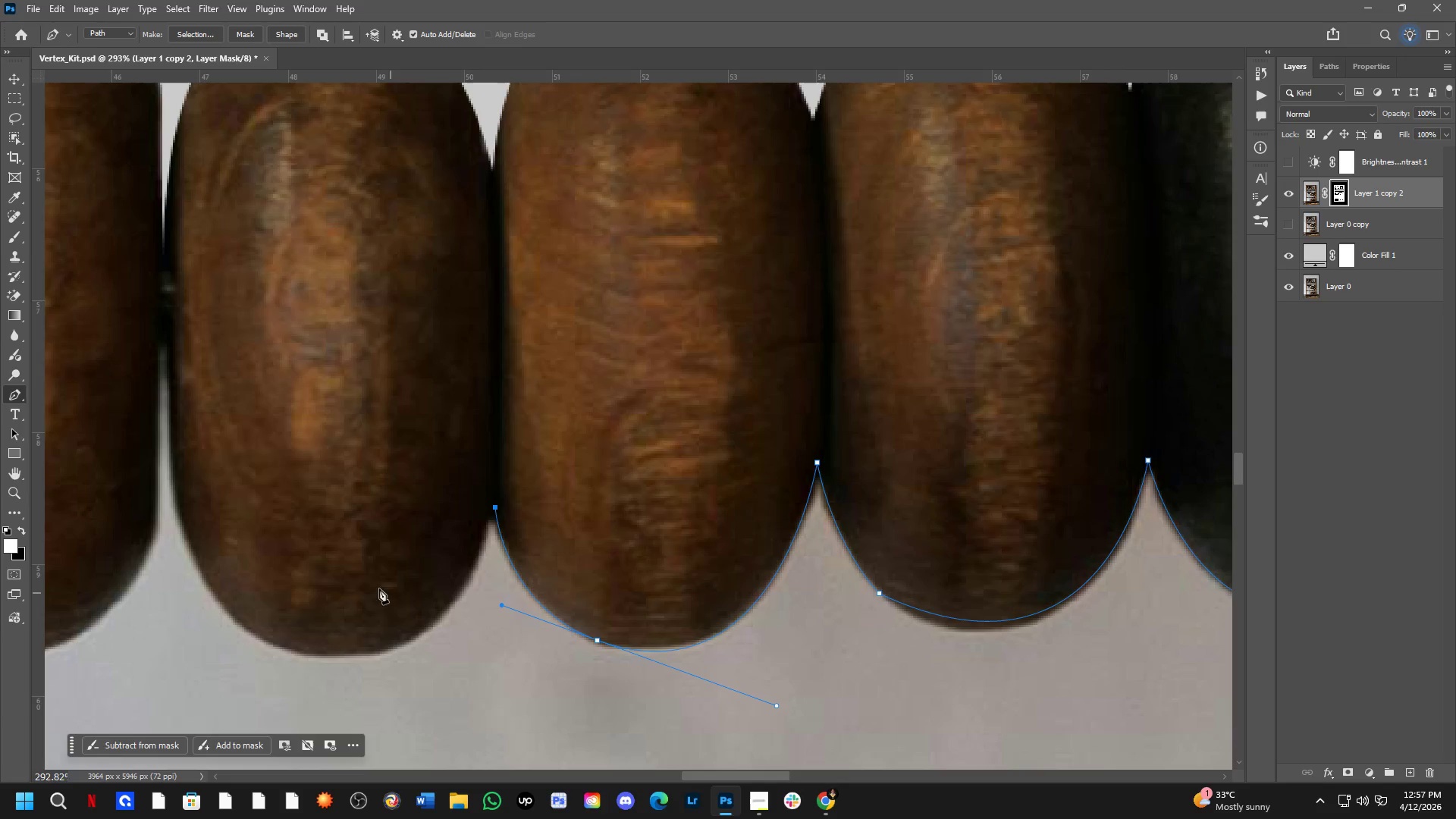 
hold_key(key=Space, duration=0.58)
 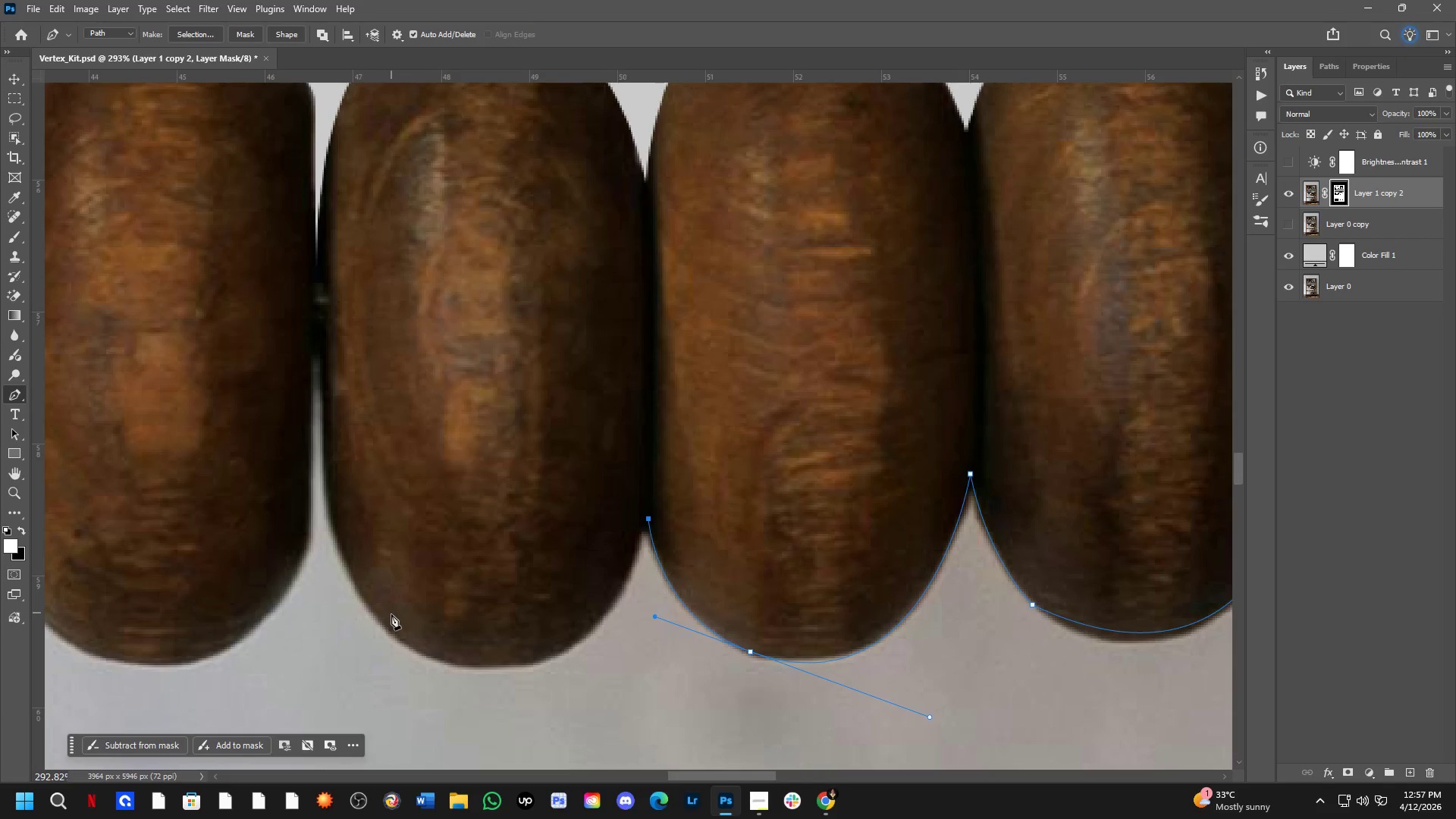 
left_click_drag(start_coordinate=[353, 581], to_coordinate=[506, 592])
 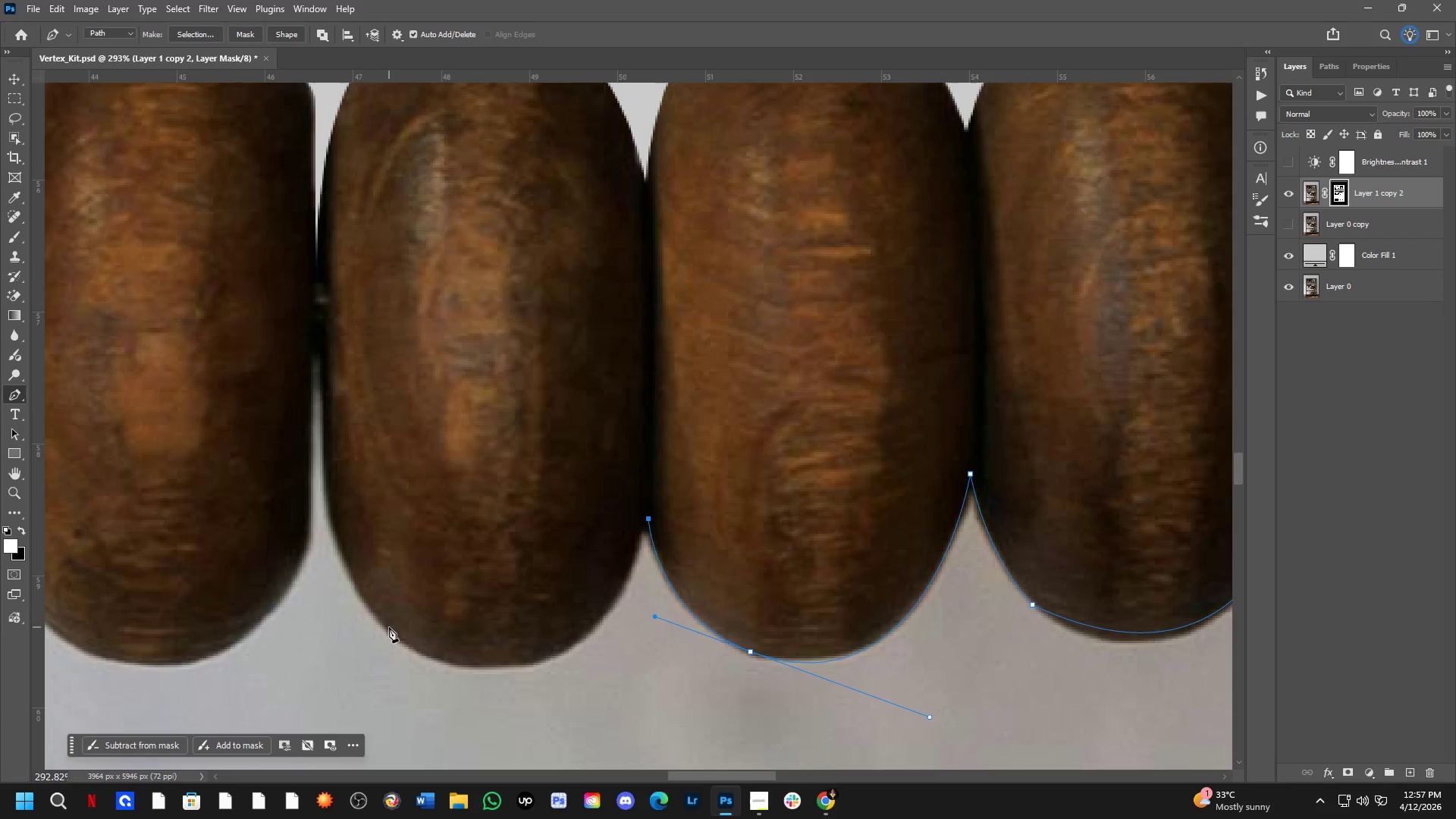 
left_click_drag(start_coordinate=[389, 628], to_coordinate=[186, 504])
 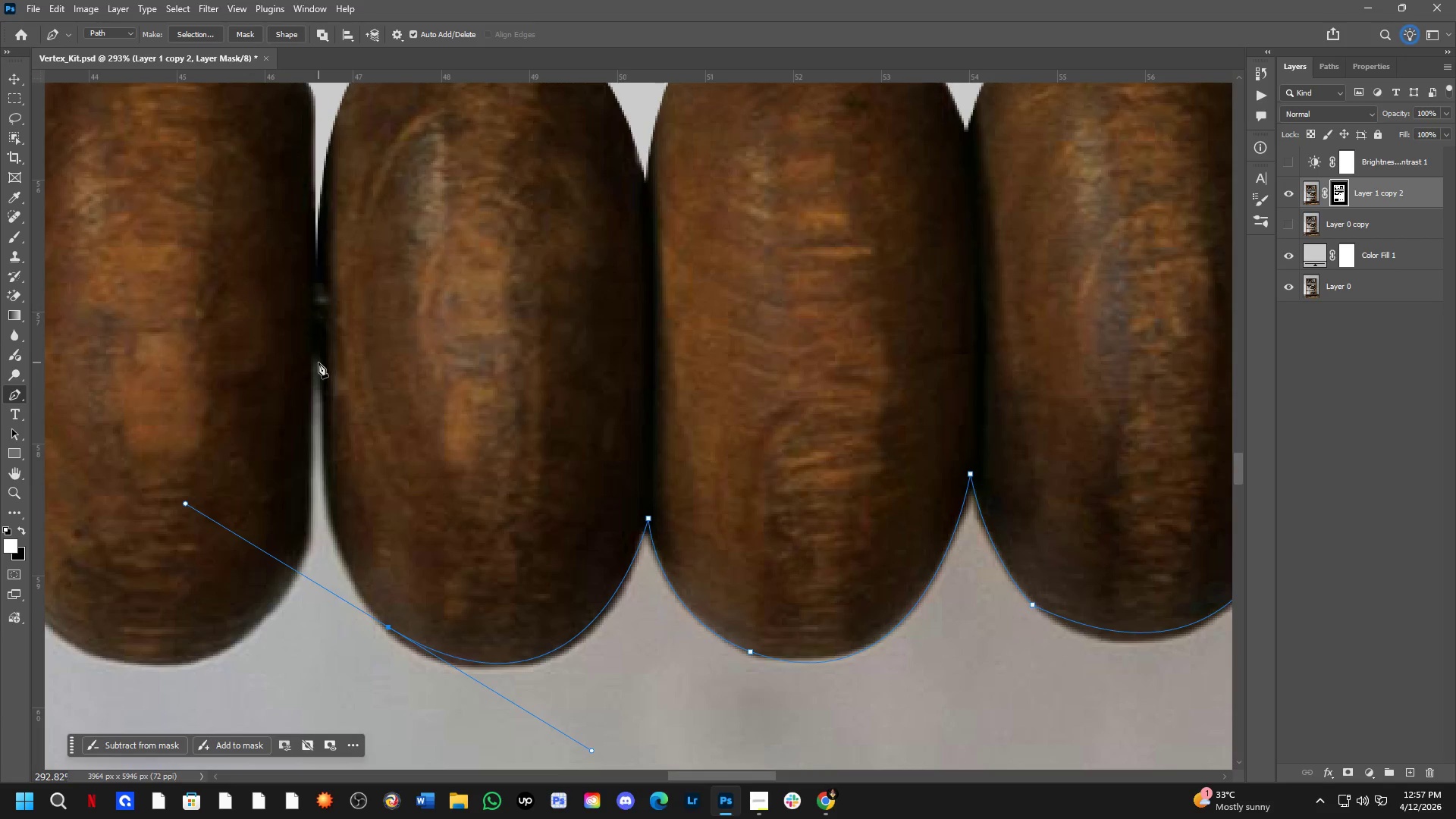 
left_click([321, 360])
 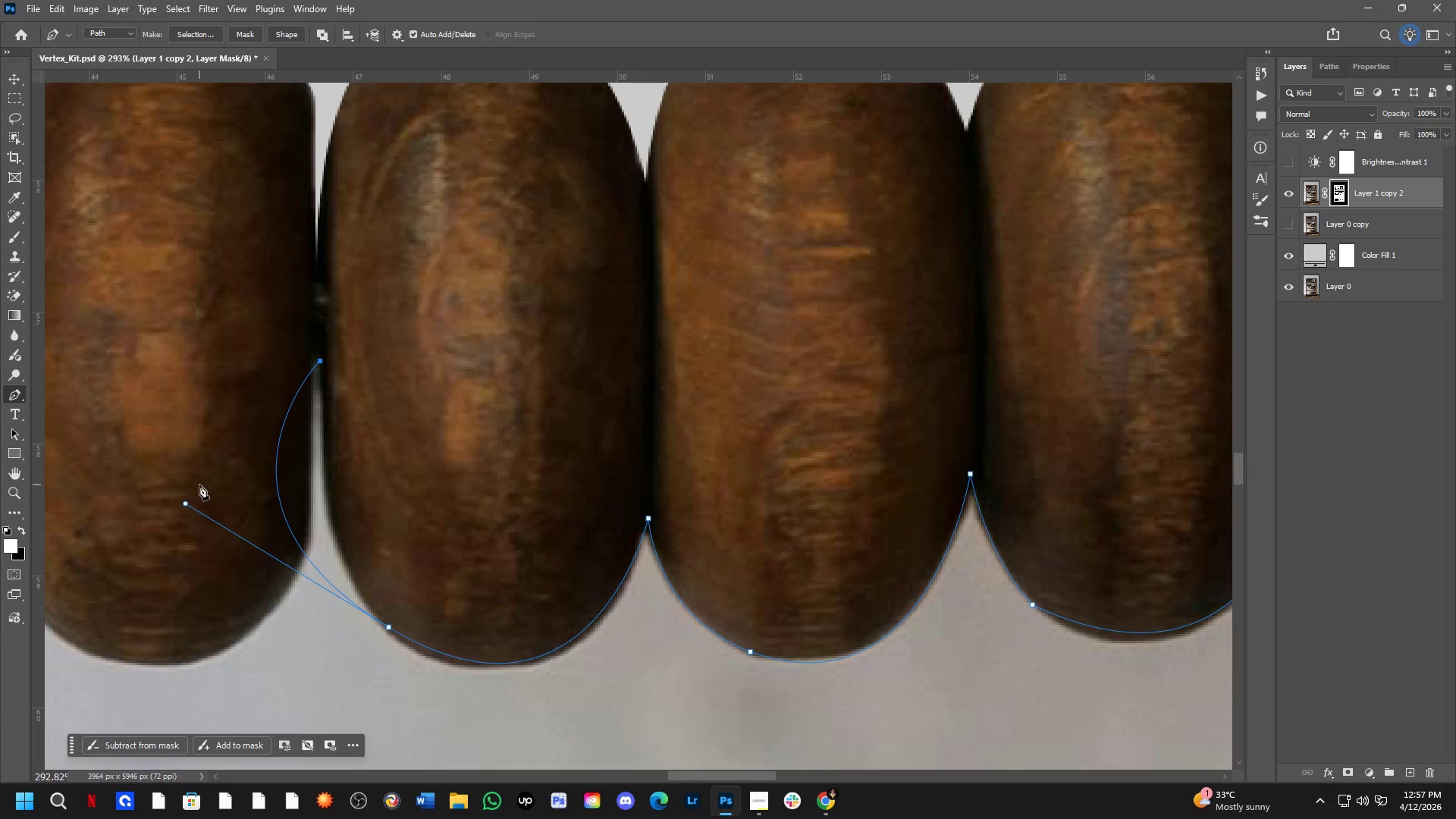 
hold_key(key=ControlLeft, duration=2.02)
left_click_drag(start_coordinate=[187, 504], to_coordinate=[306, 564])
 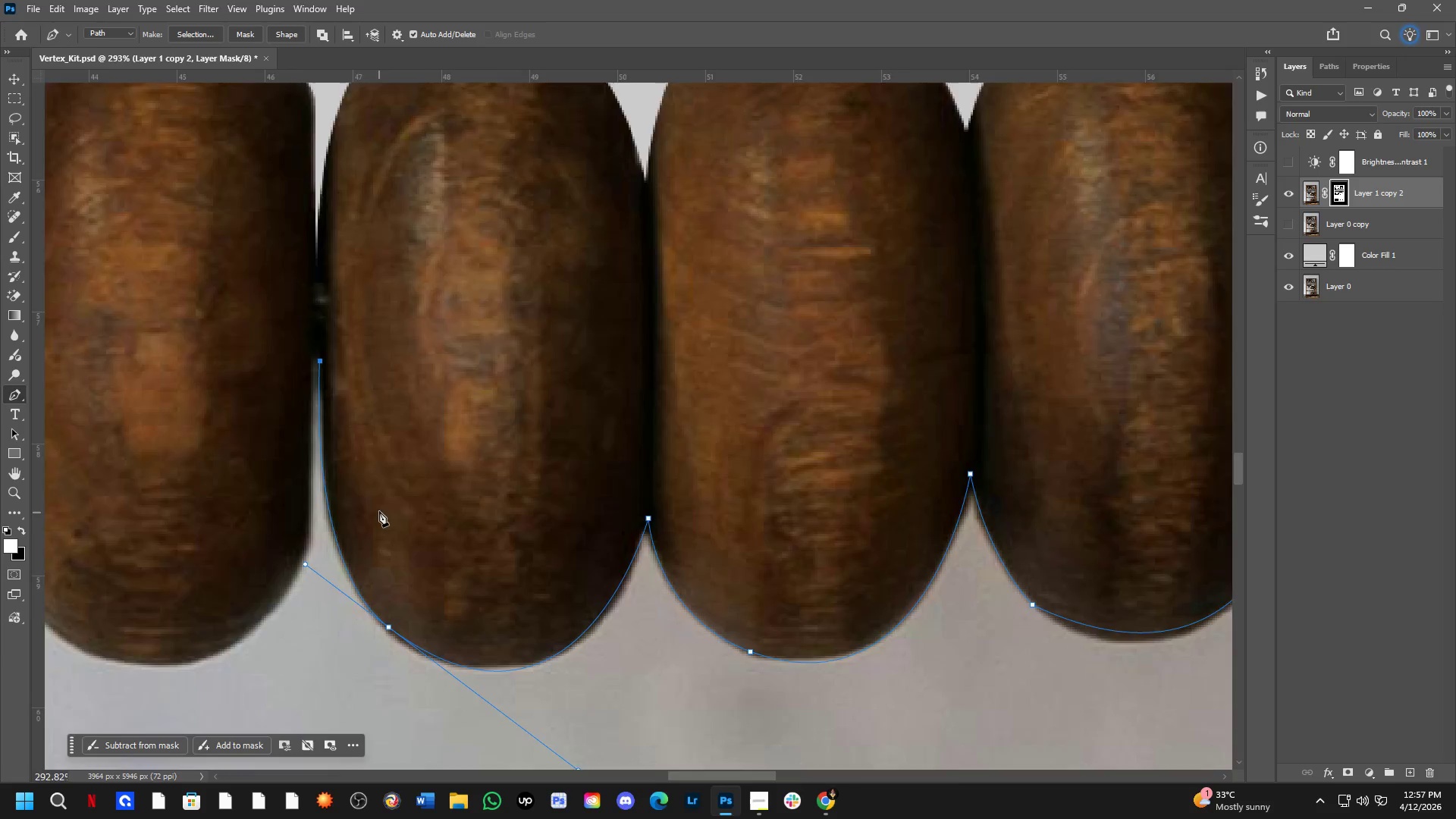 
scroll: coordinate [525, 585], scroll_direction: down, amount: 5.0
 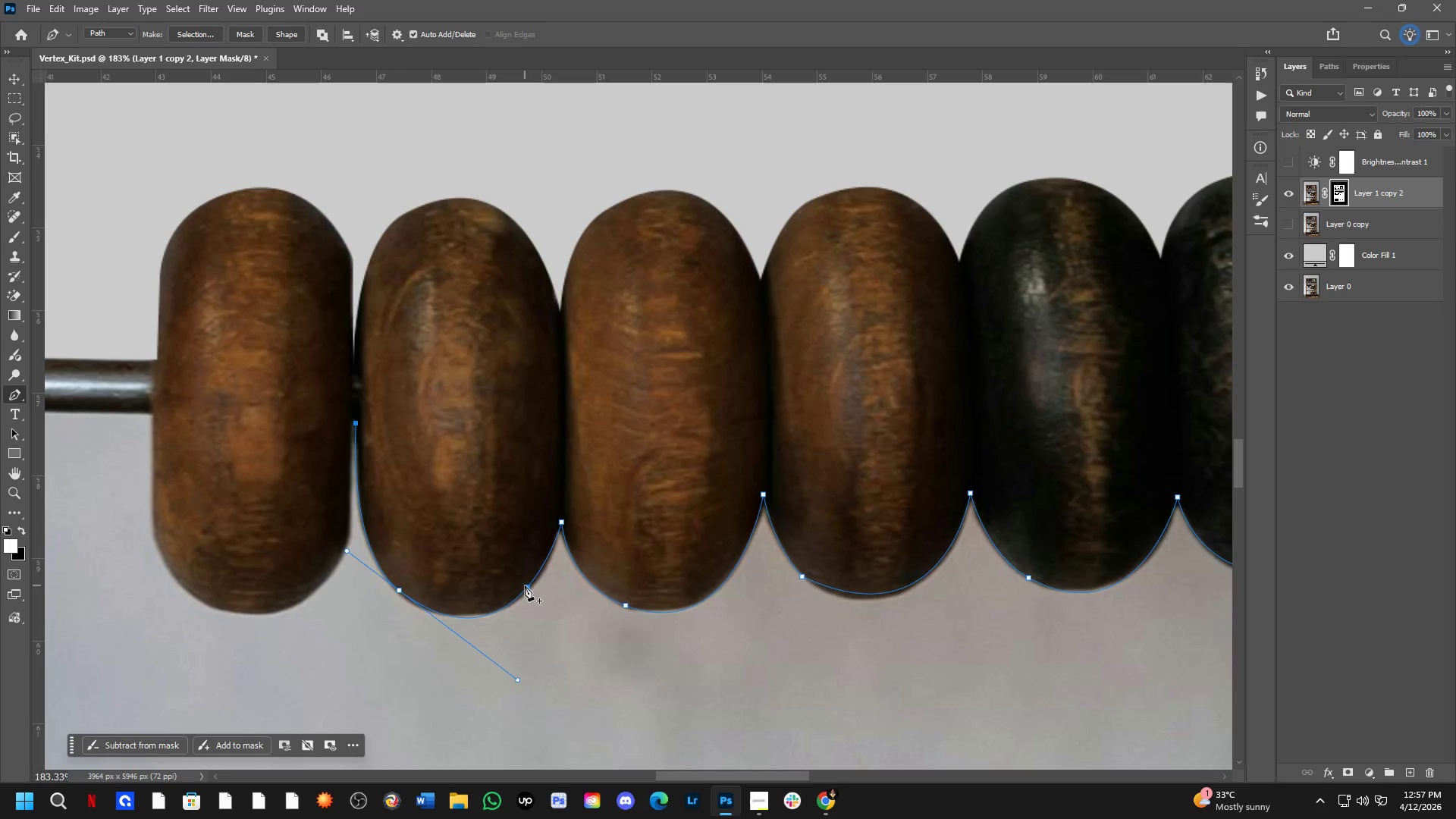 
wait(8.76)
 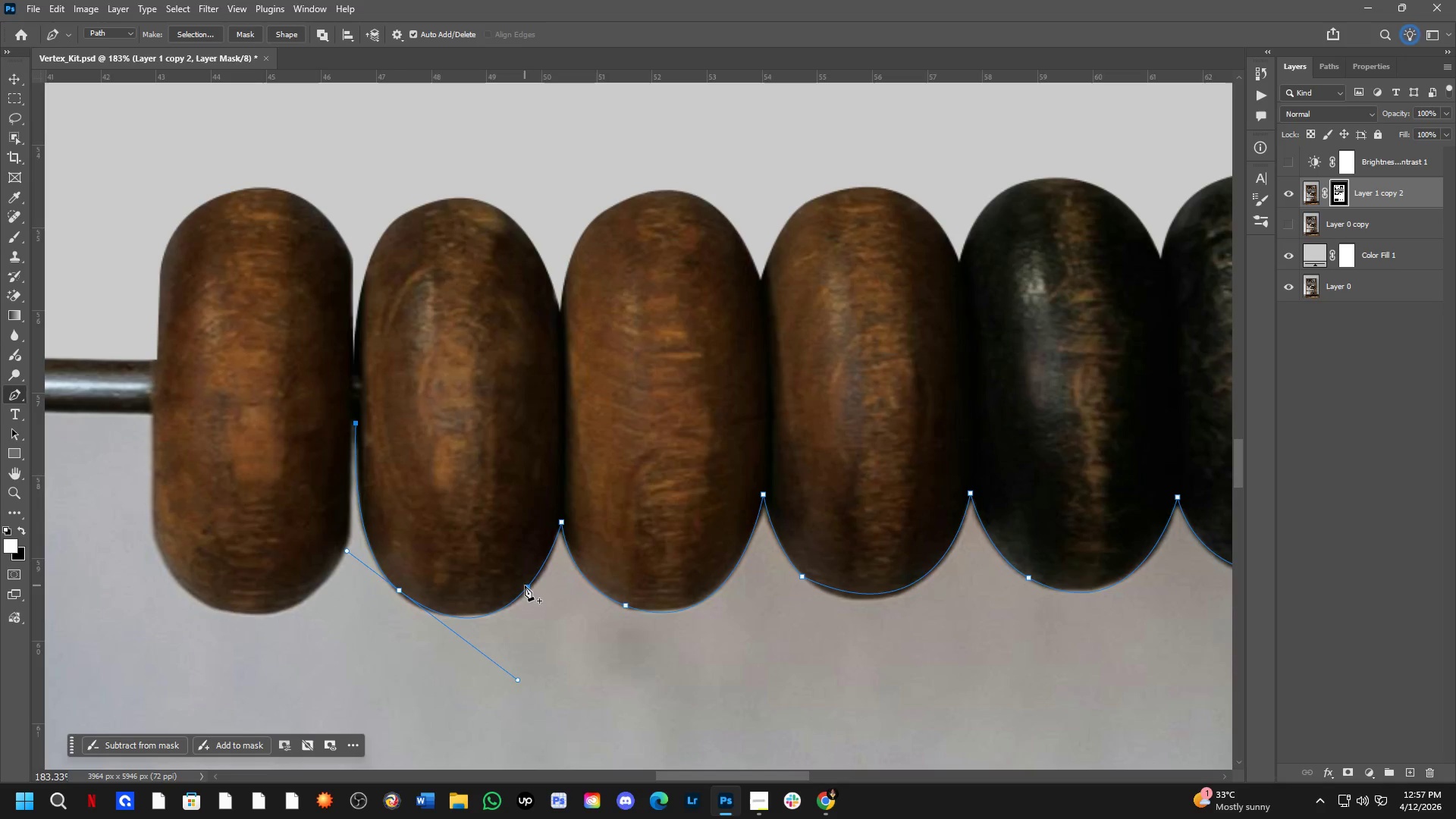 
scroll: coordinate [119, 526], scroll_direction: down, amount: 3.0
 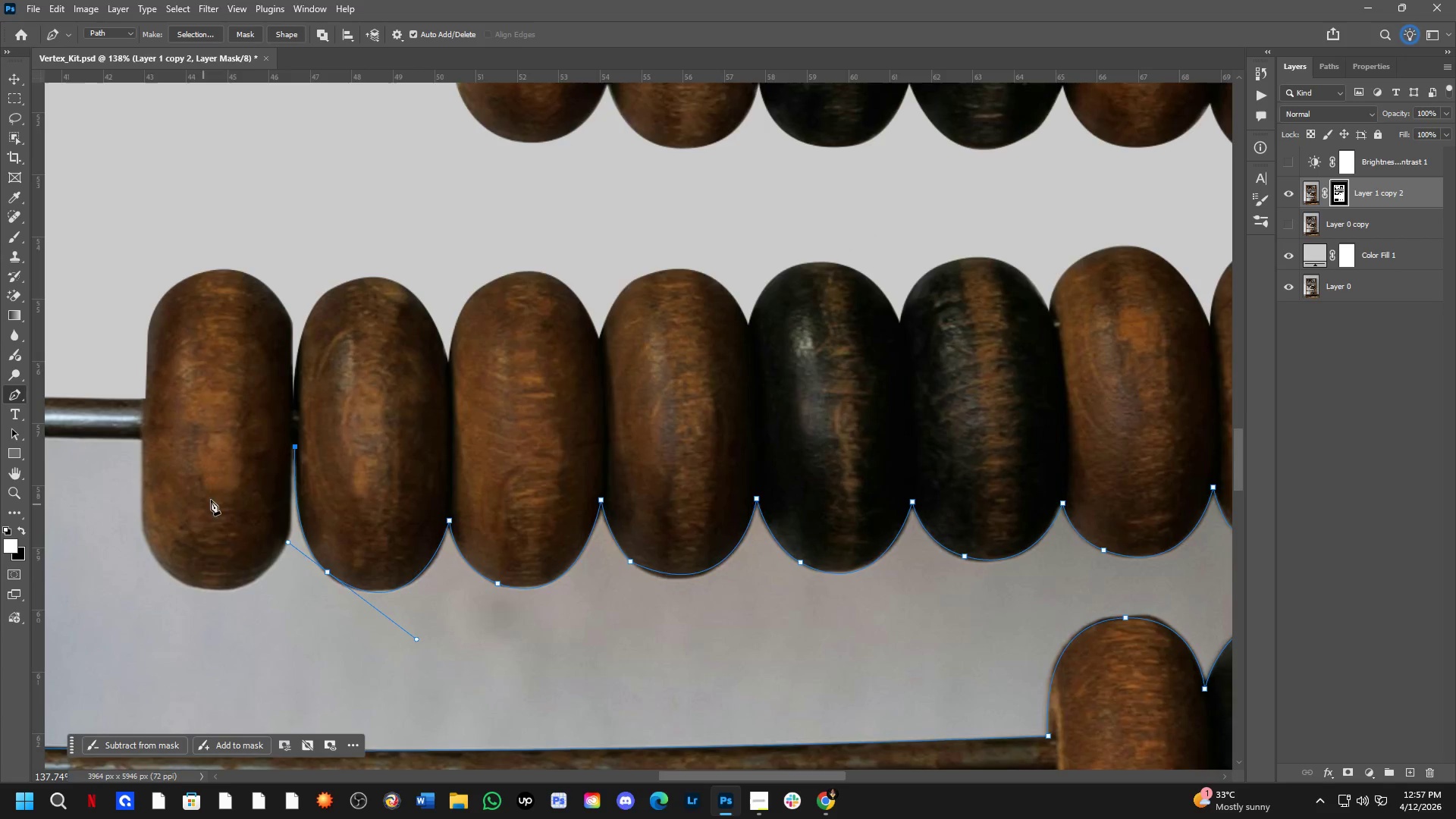 
hold_key(key=Space, duration=0.48)
 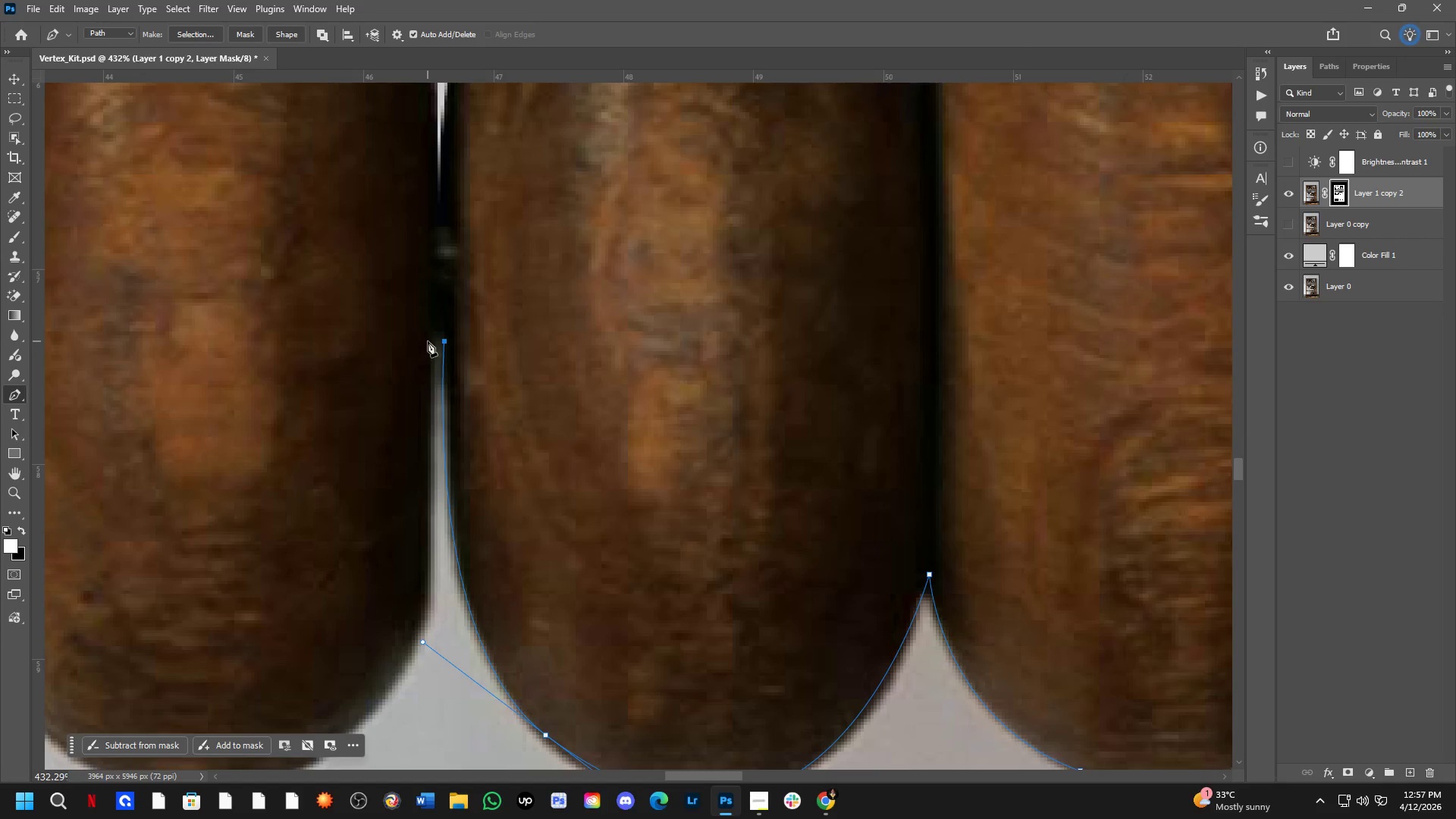 
left_click_drag(start_coordinate=[176, 469], to_coordinate=[293, 444])
 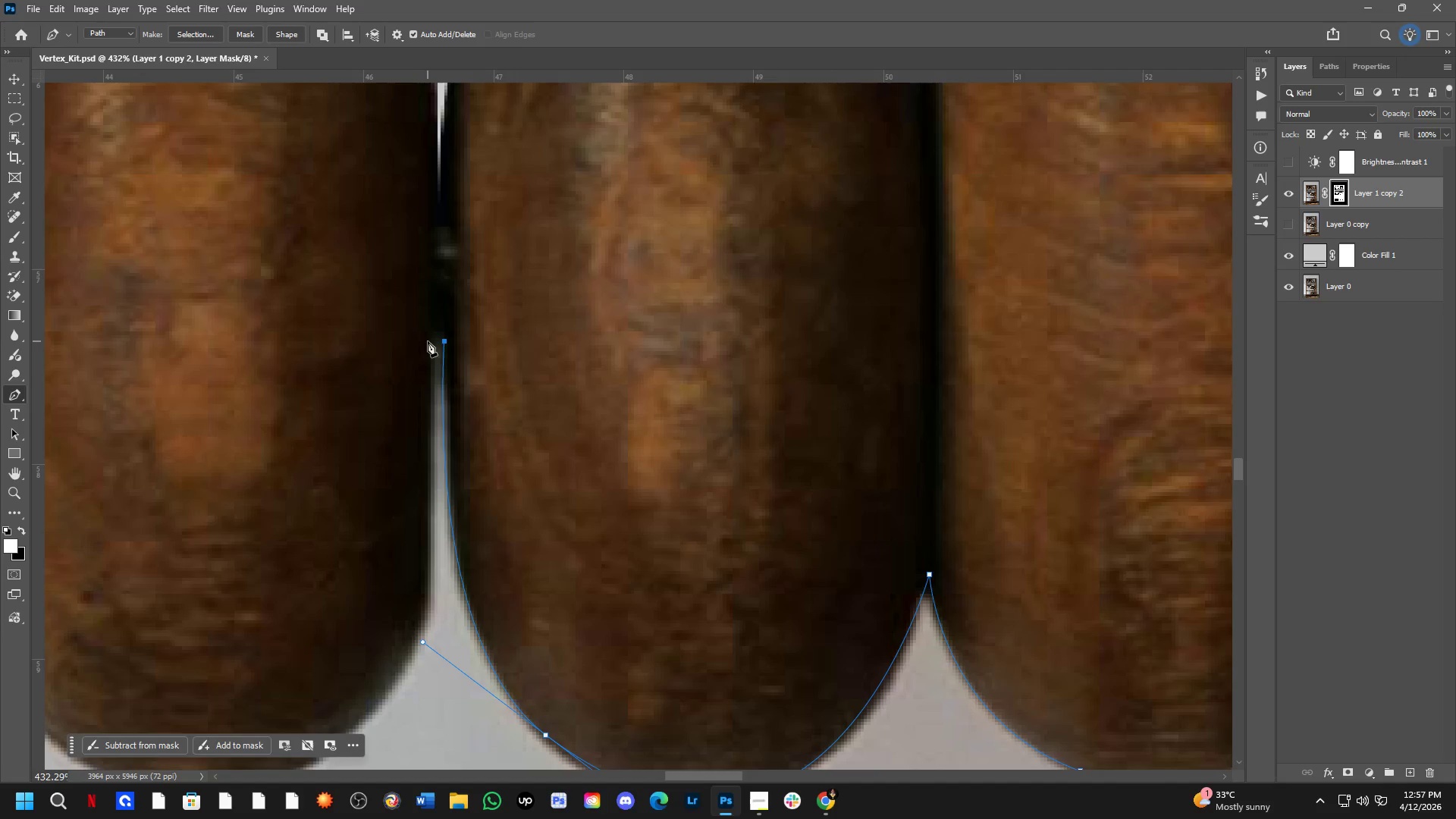 
scroll: coordinate [134, 481], scroll_direction: up, amount: 12.0
 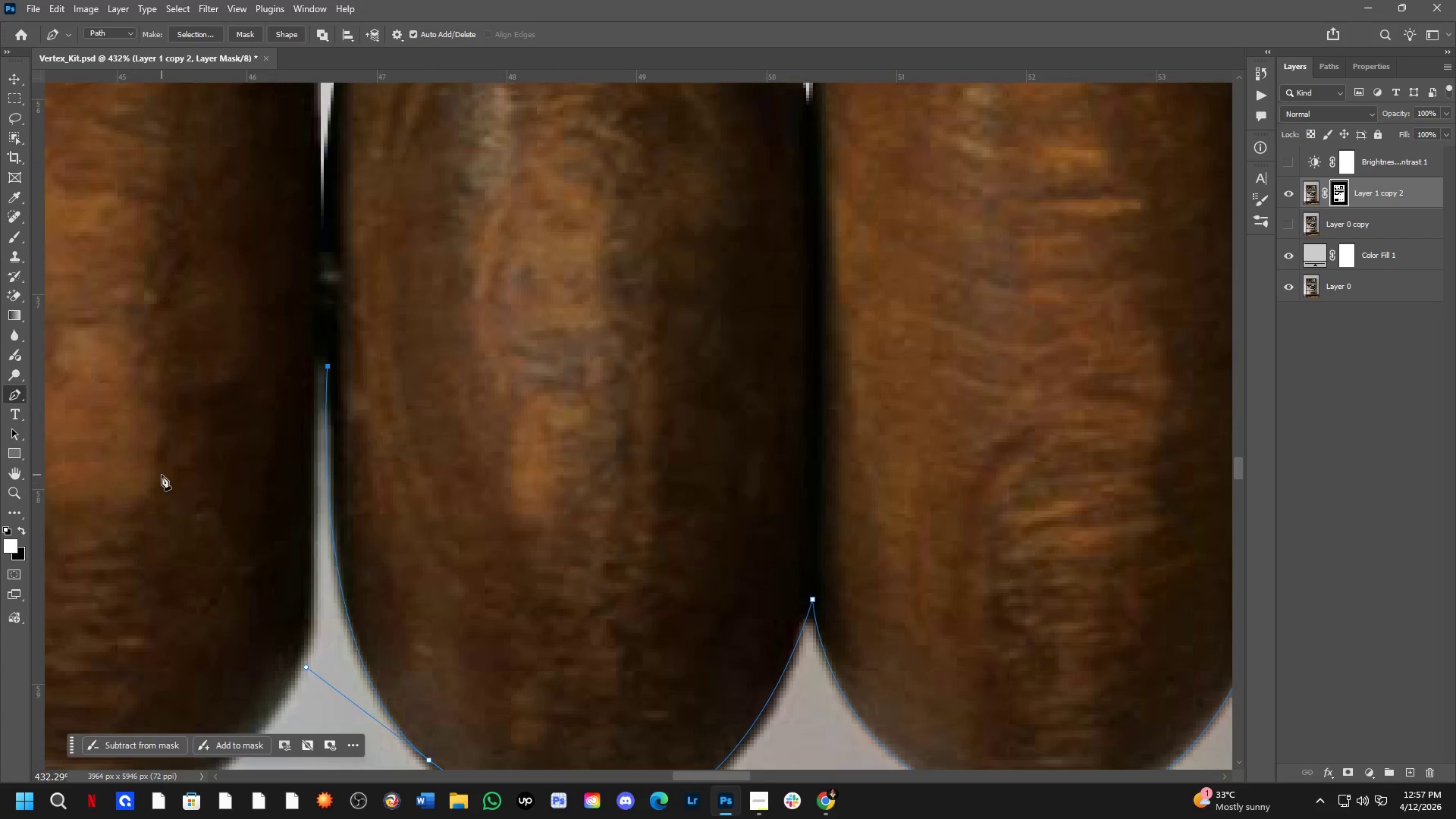 
left_click([430, 340])
 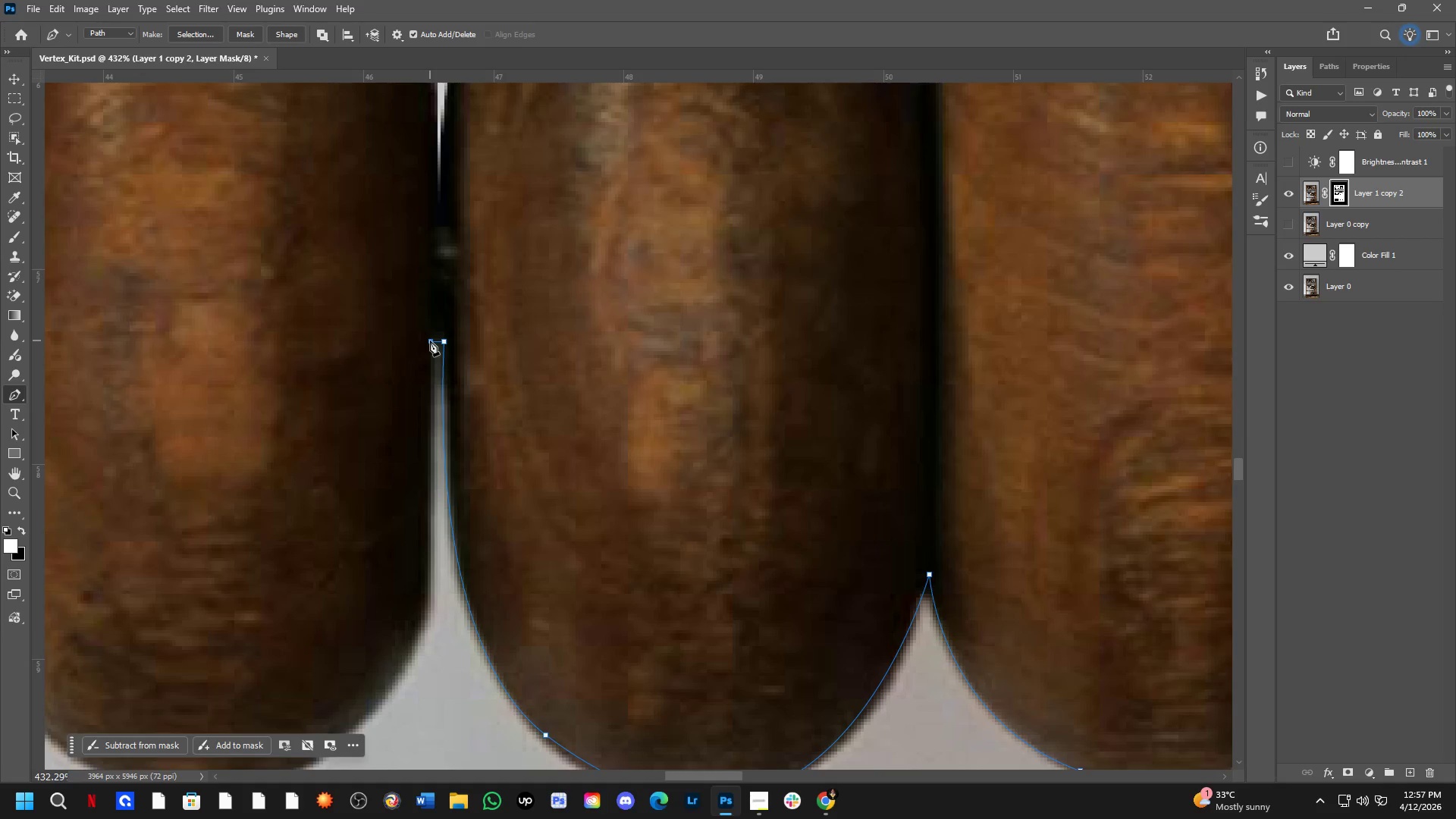 
key(Shift+ShiftLeft)
 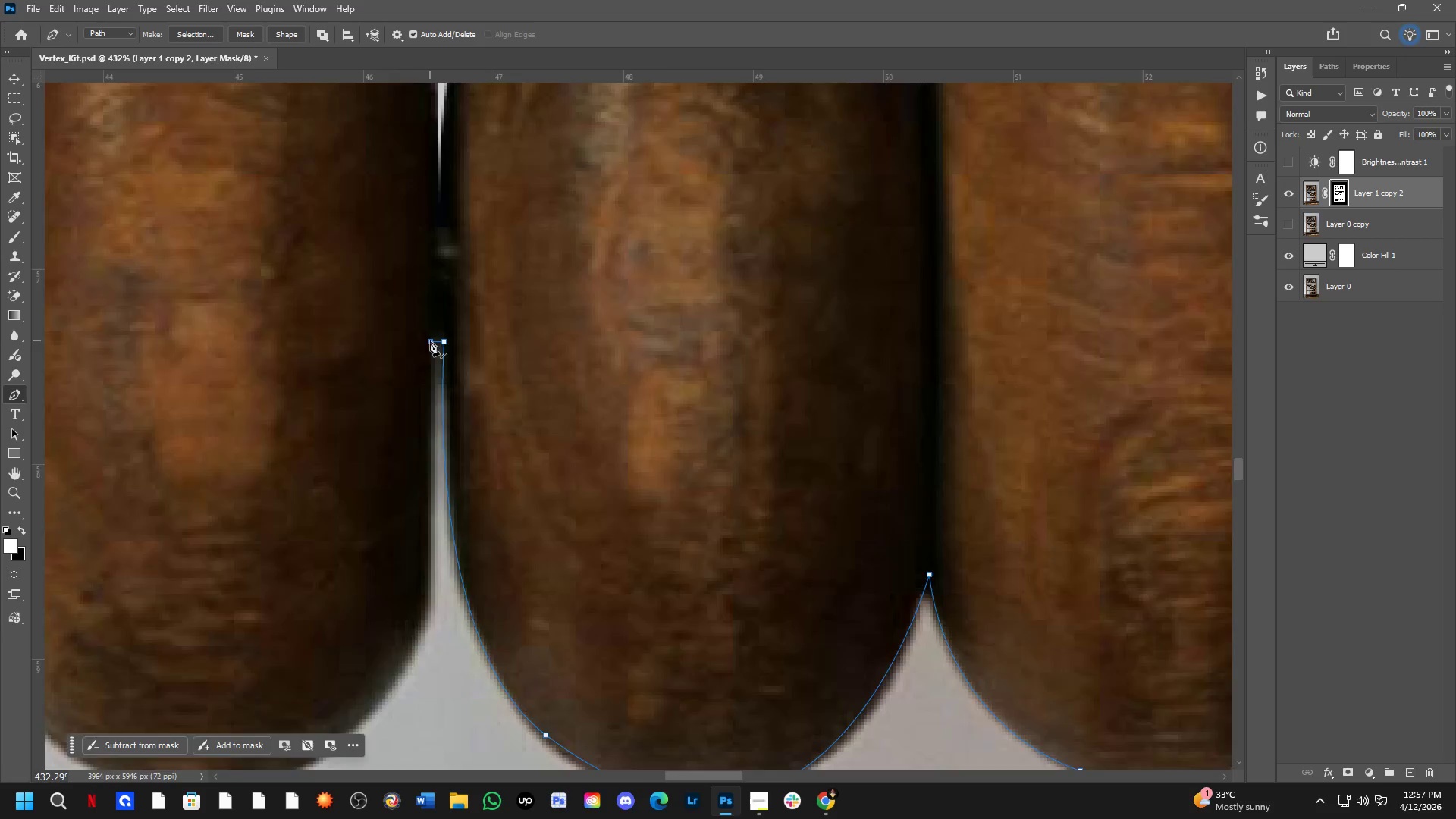 
hold_key(key=Space, duration=0.58)
 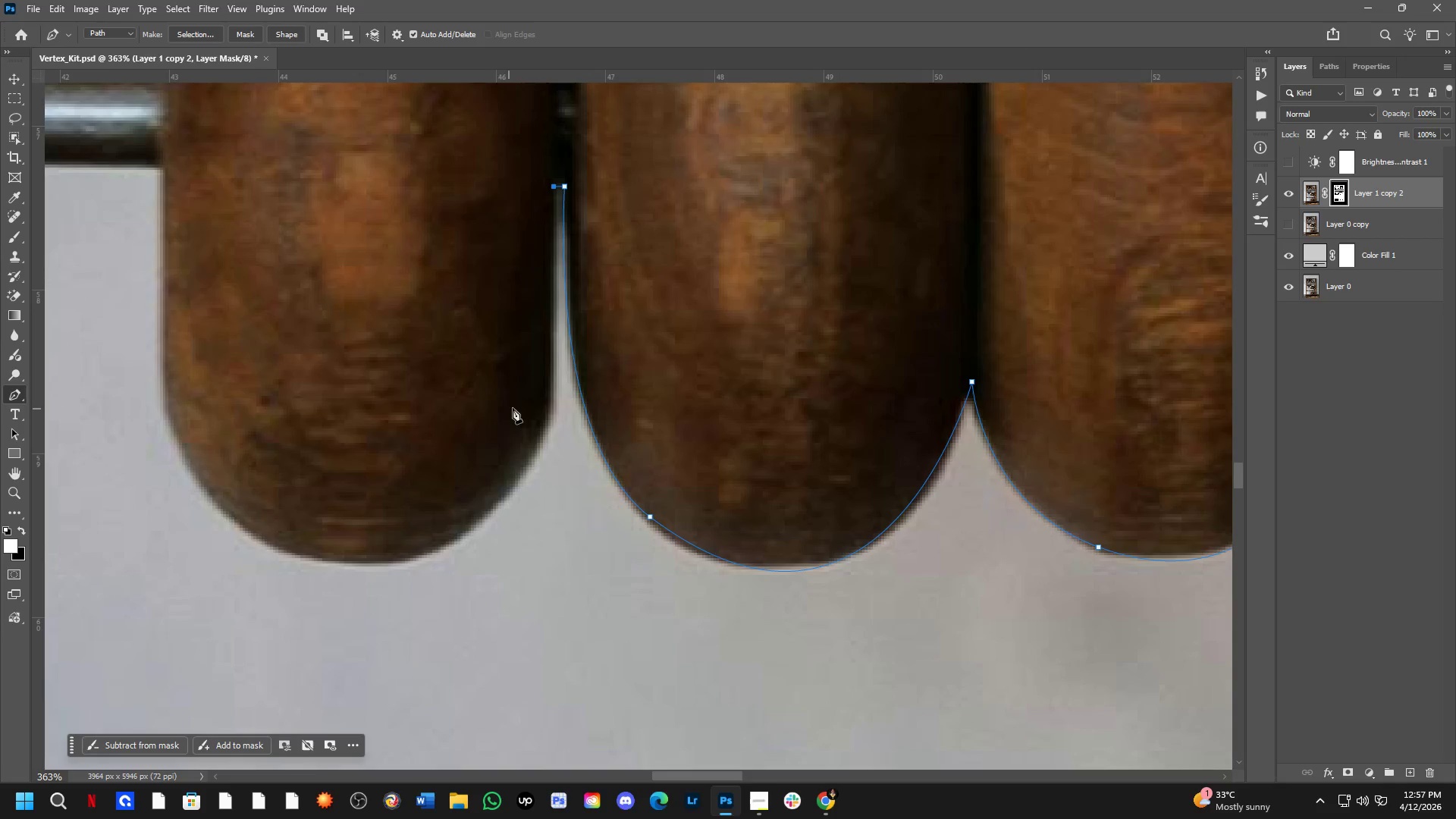 
left_click_drag(start_coordinate=[360, 437], to_coordinate=[435, 390])
 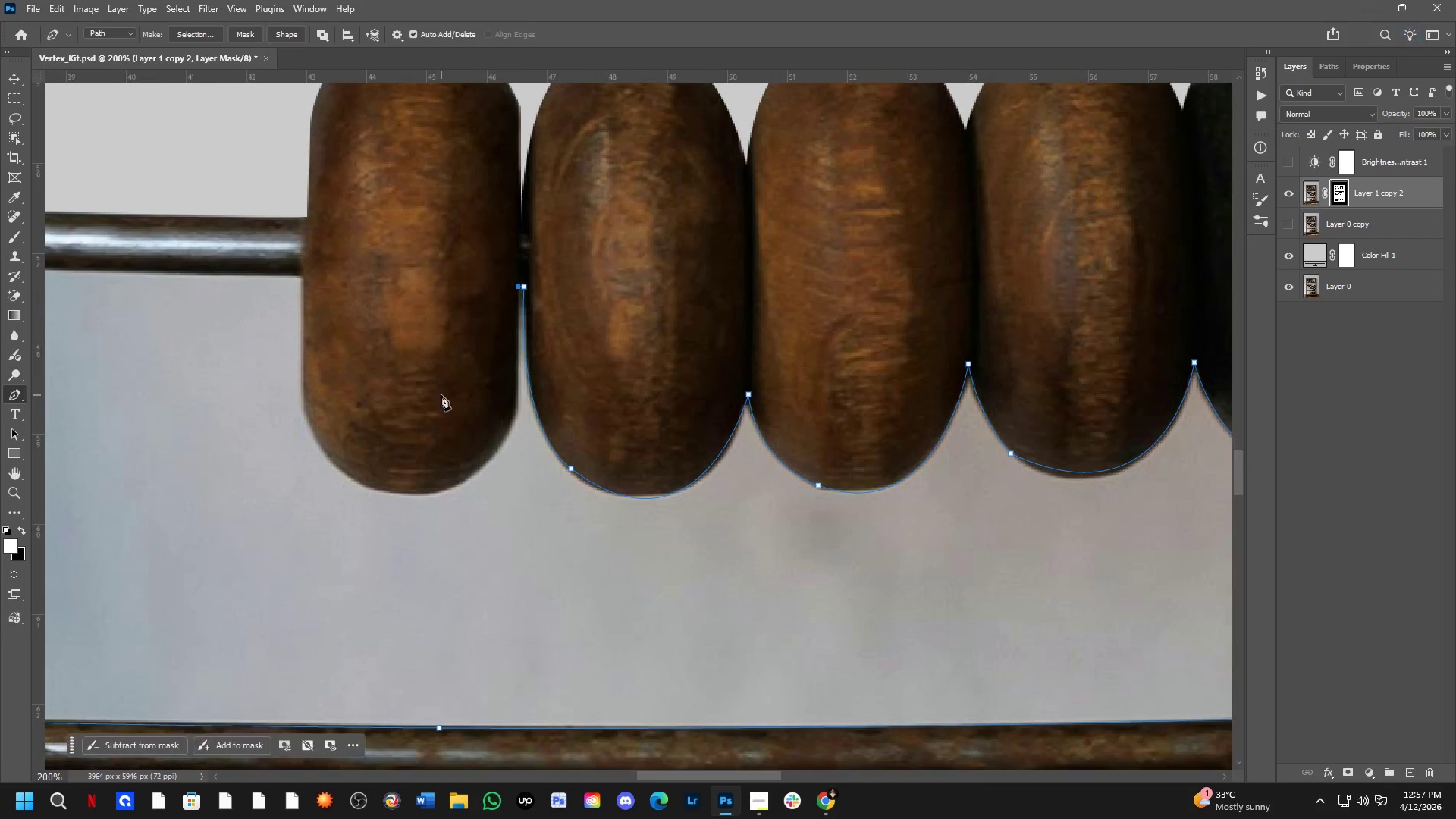 
scroll: coordinate [428, 344], scroll_direction: down, amount: 3.0
 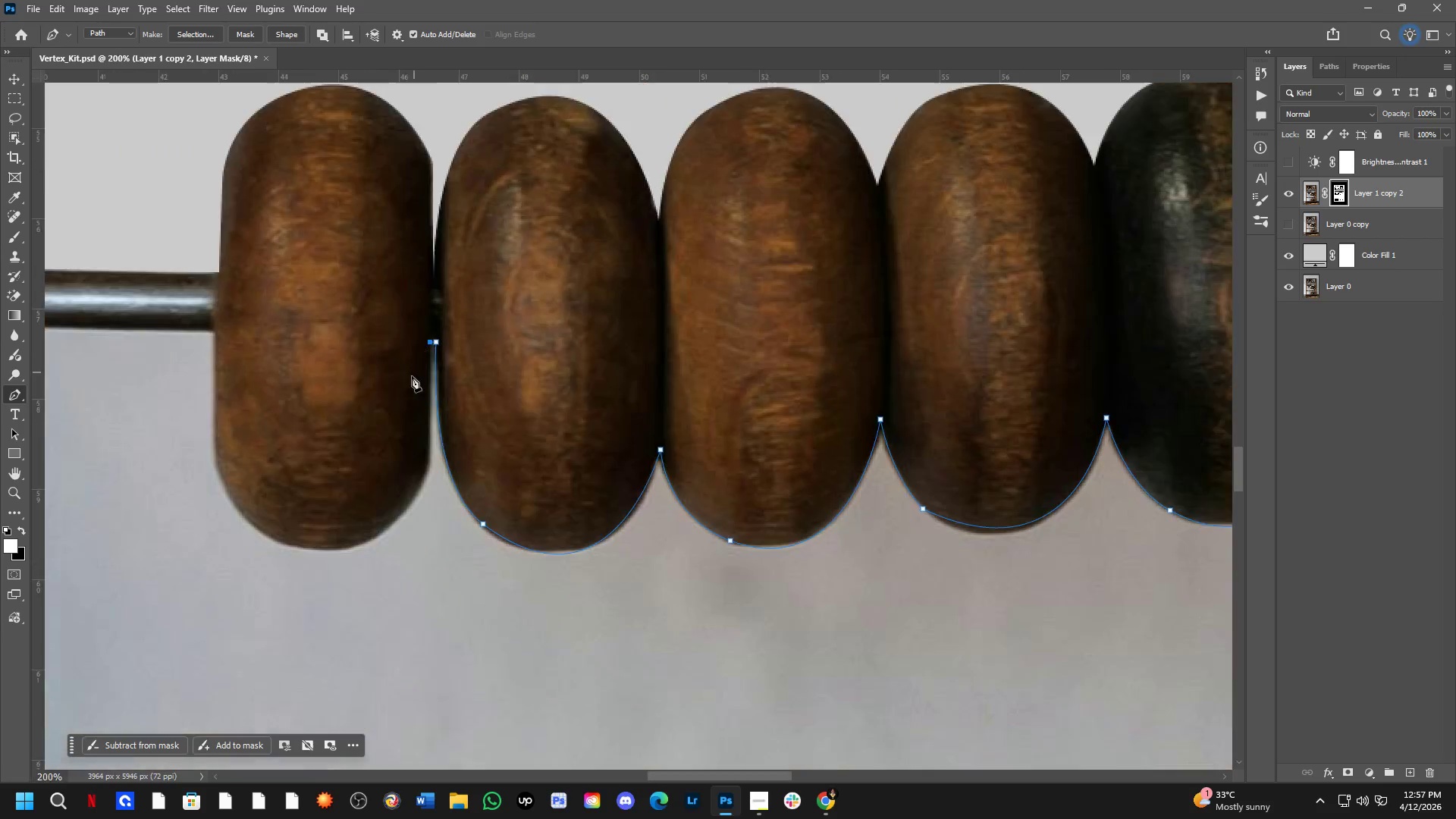 
key(Shift+ShiftLeft)
 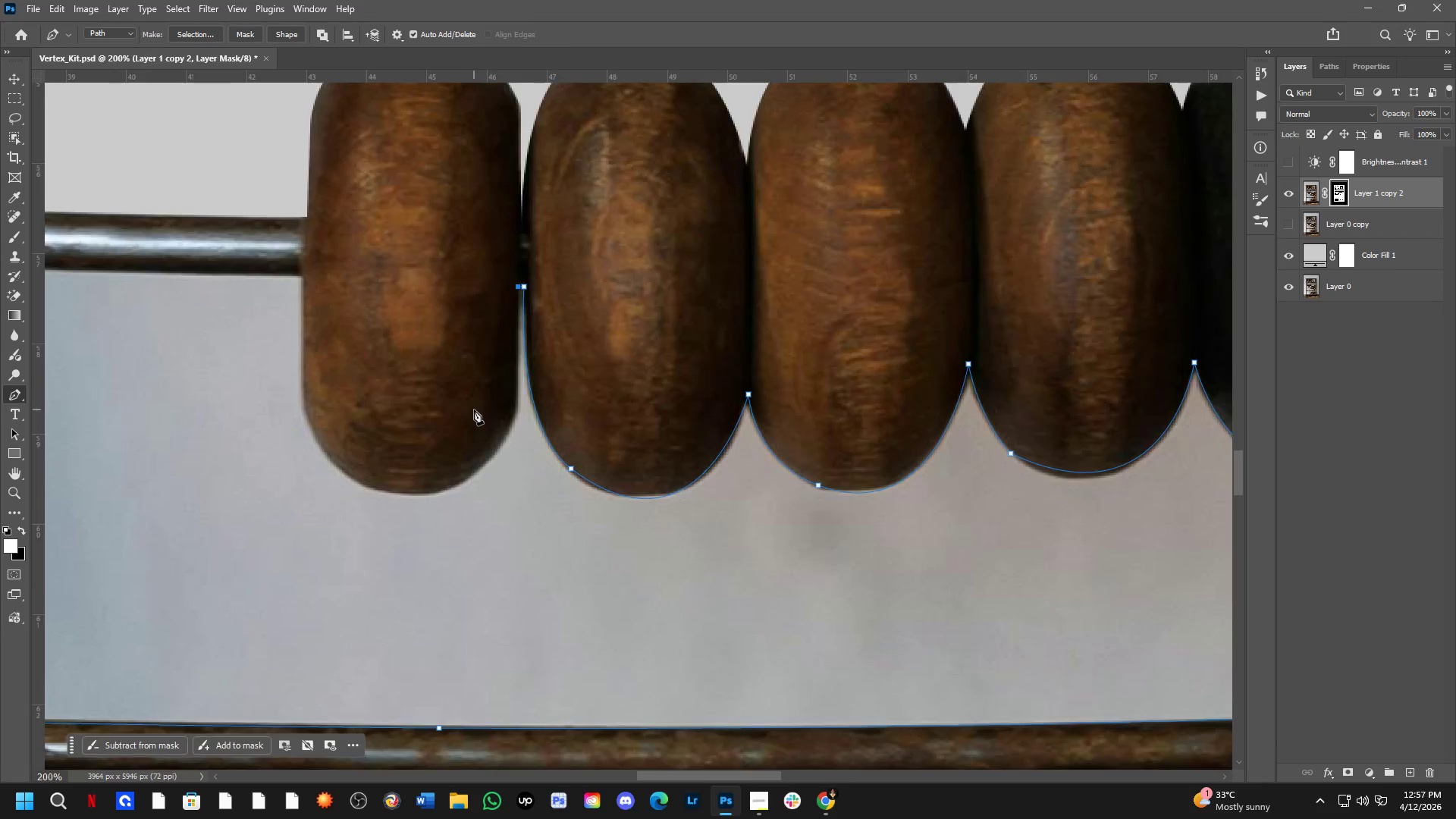 
scroll: coordinate [479, 412], scroll_direction: up, amount: 3.0
 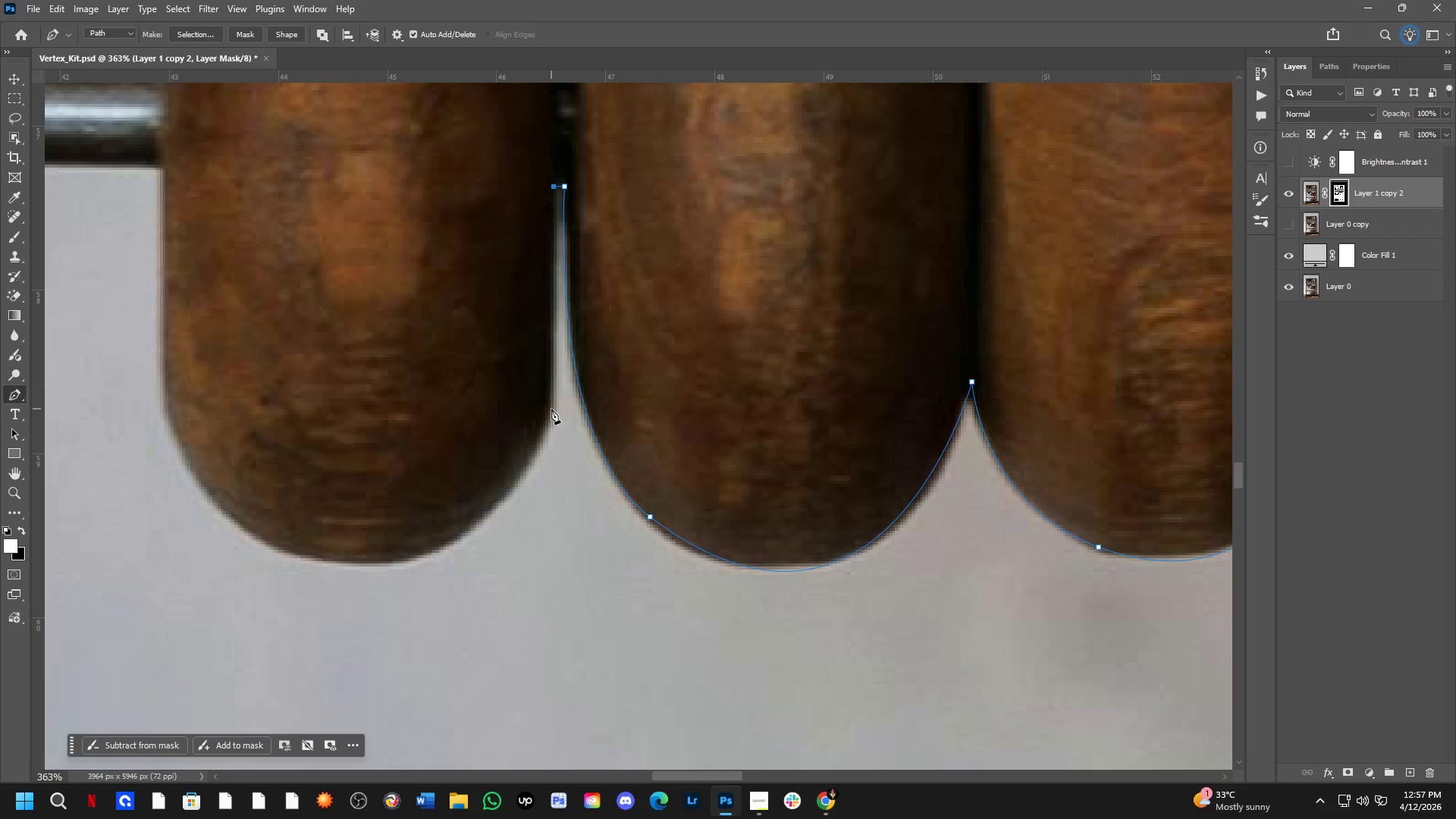 
left_click([550, 411])
 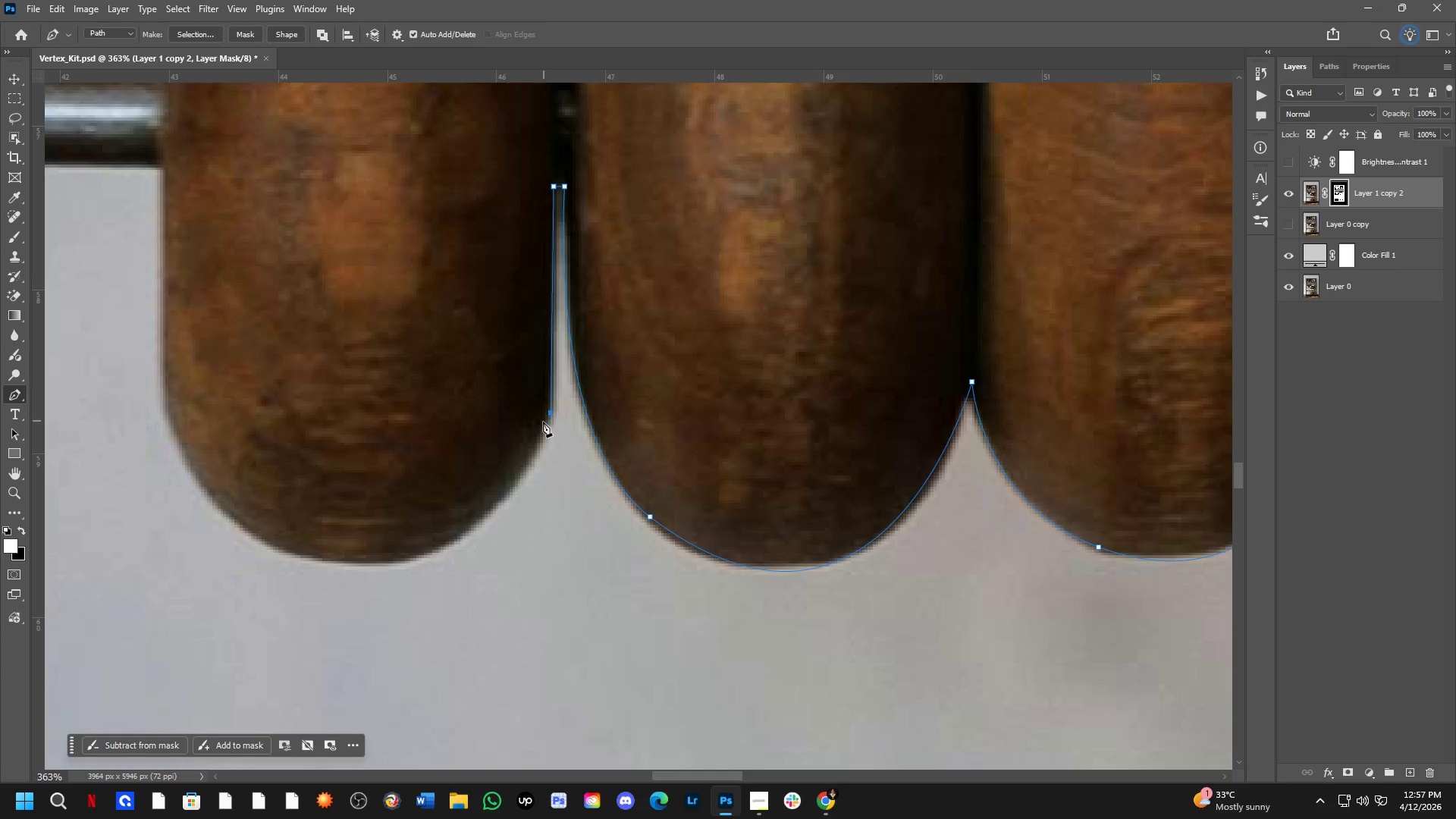 
hold_key(key=Space, duration=0.52)
 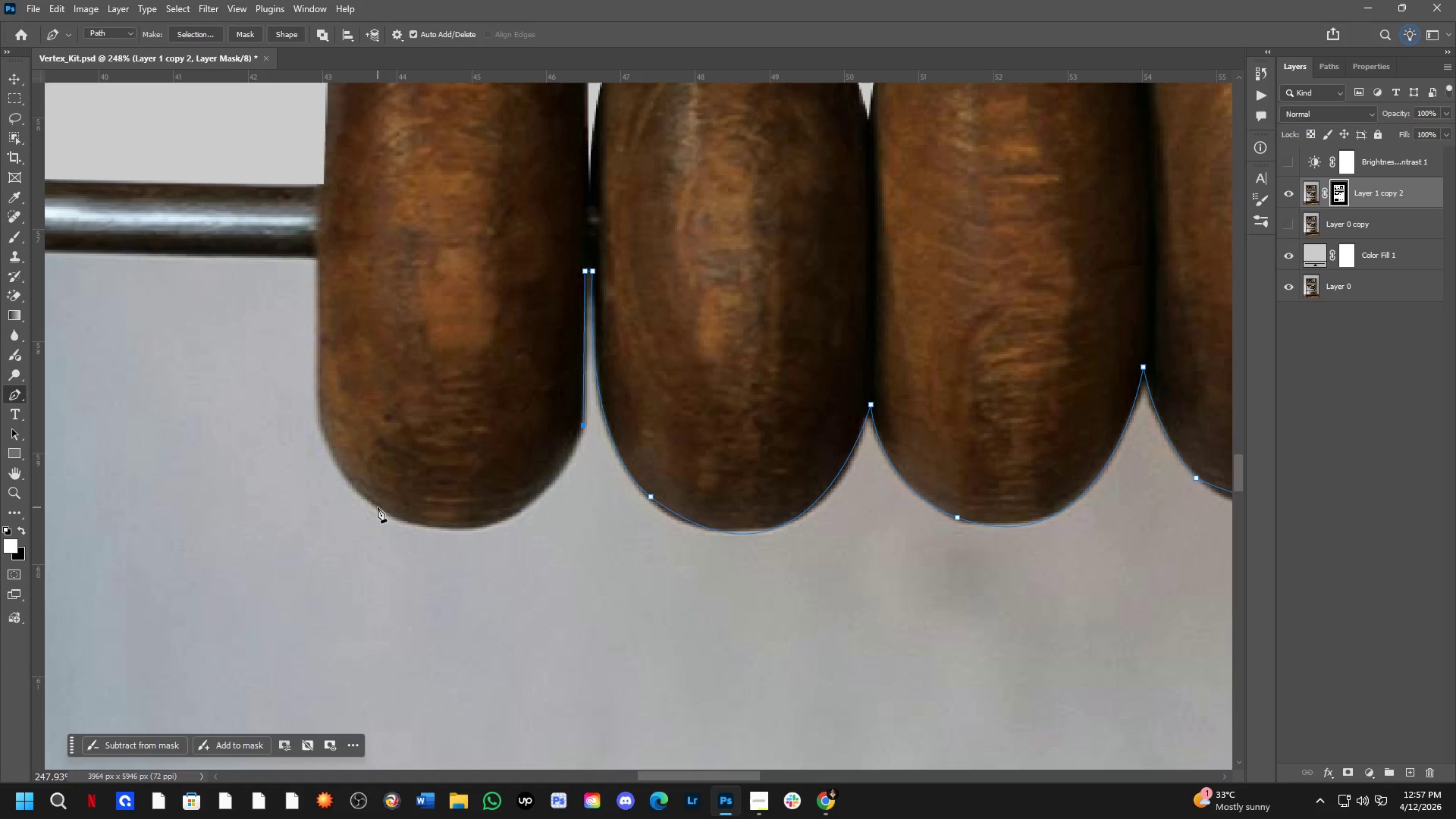 
left_click_drag(start_coordinate=[450, 483], to_coordinate=[486, 492])
 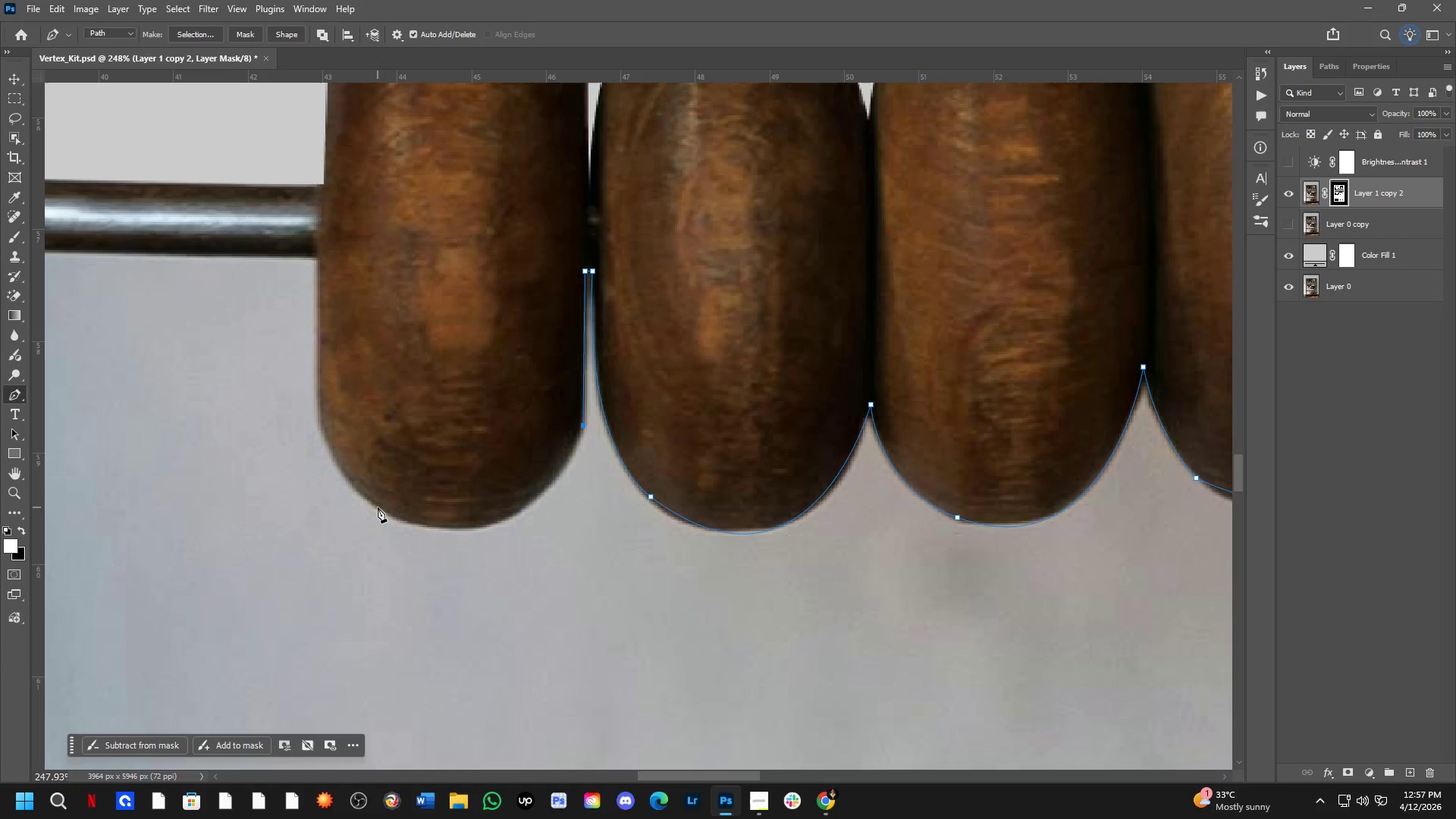 
scroll: coordinate [535, 426], scroll_direction: down, amount: 4.0
 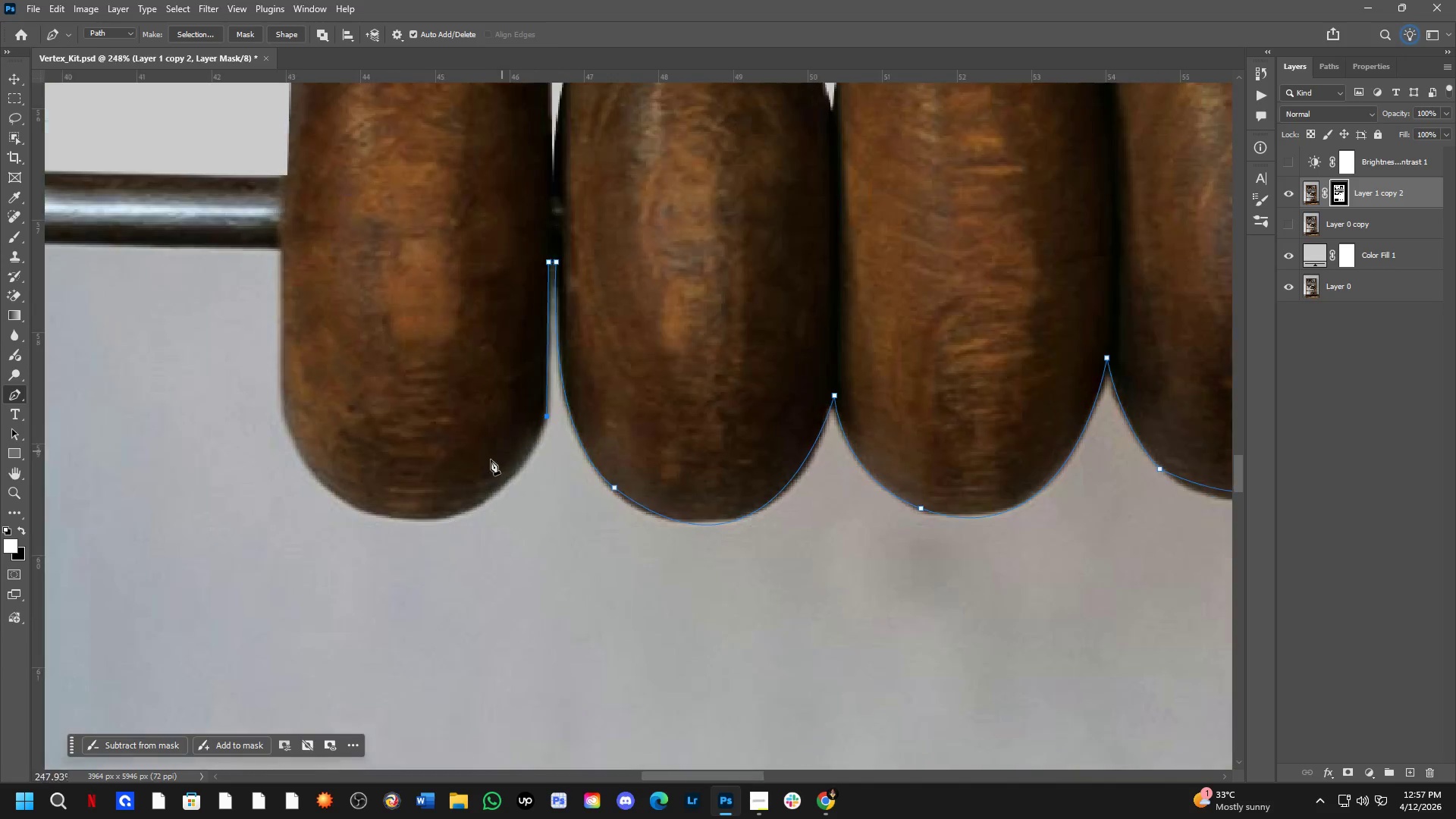 
left_click_drag(start_coordinate=[378, 505], to_coordinate=[219, 427])
 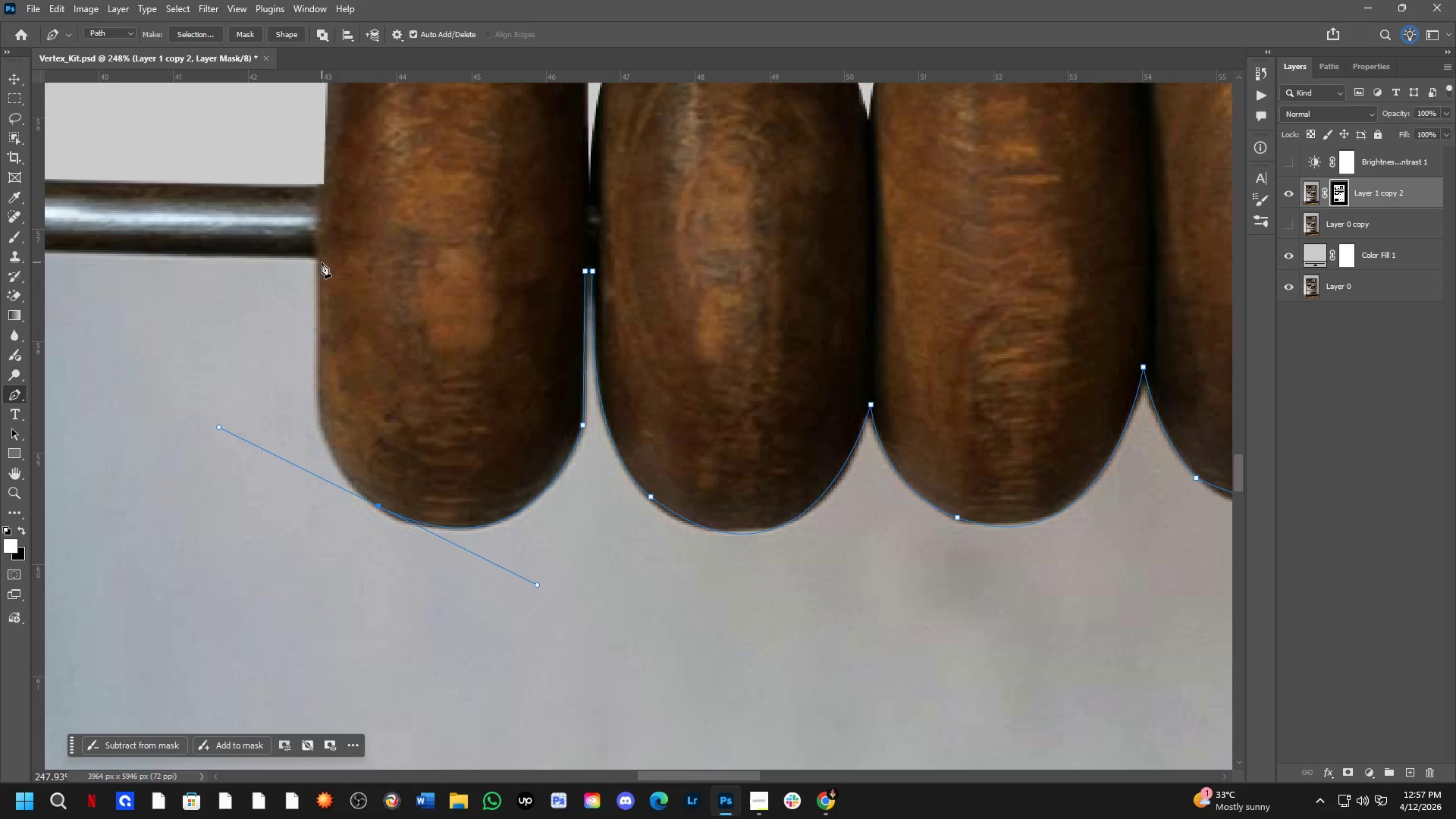 
left_click([320, 259])
 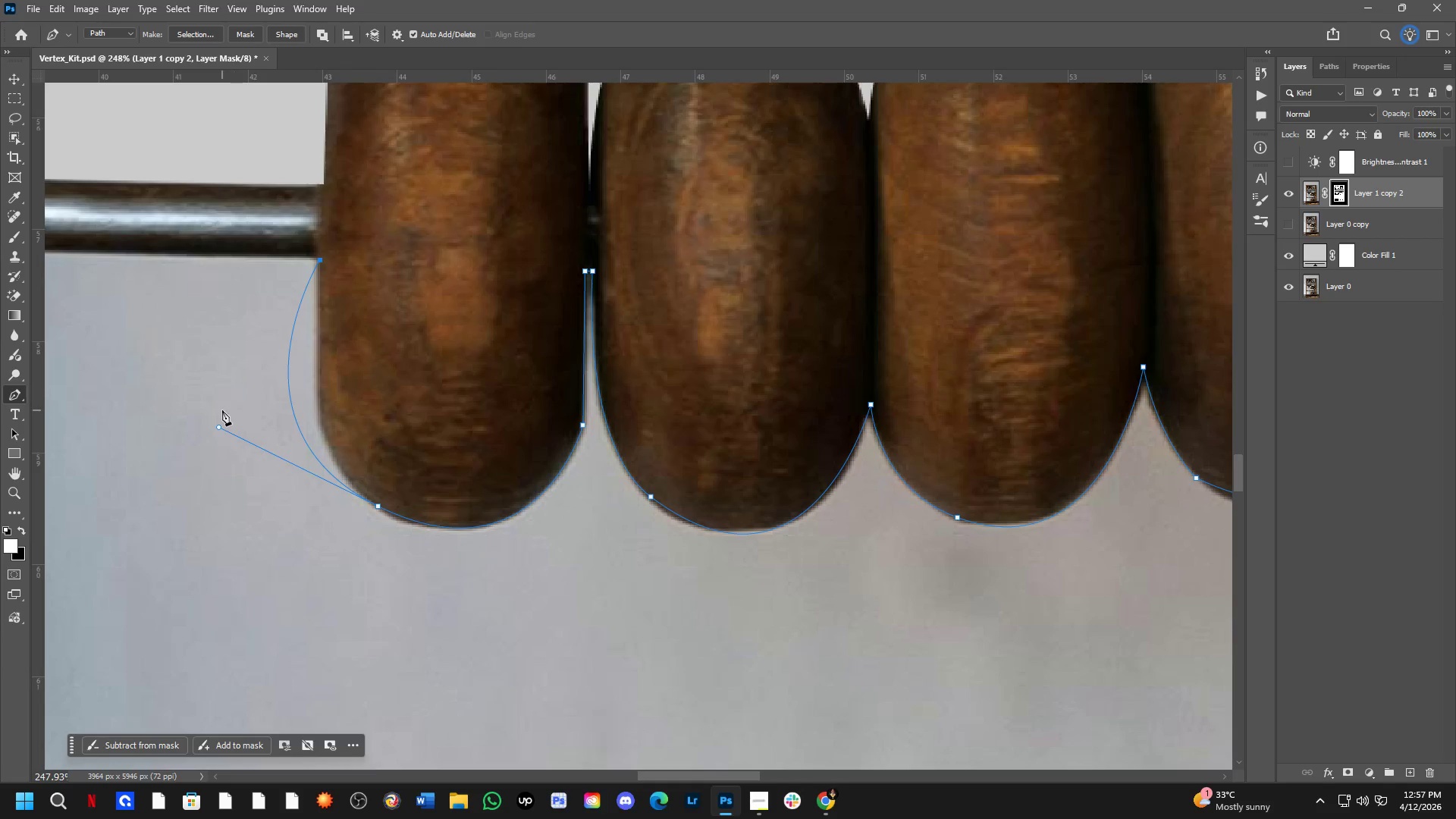 
hold_key(key=ControlLeft, duration=1.95)
left_click_drag(start_coordinate=[217, 427], to_coordinate=[287, 464])
 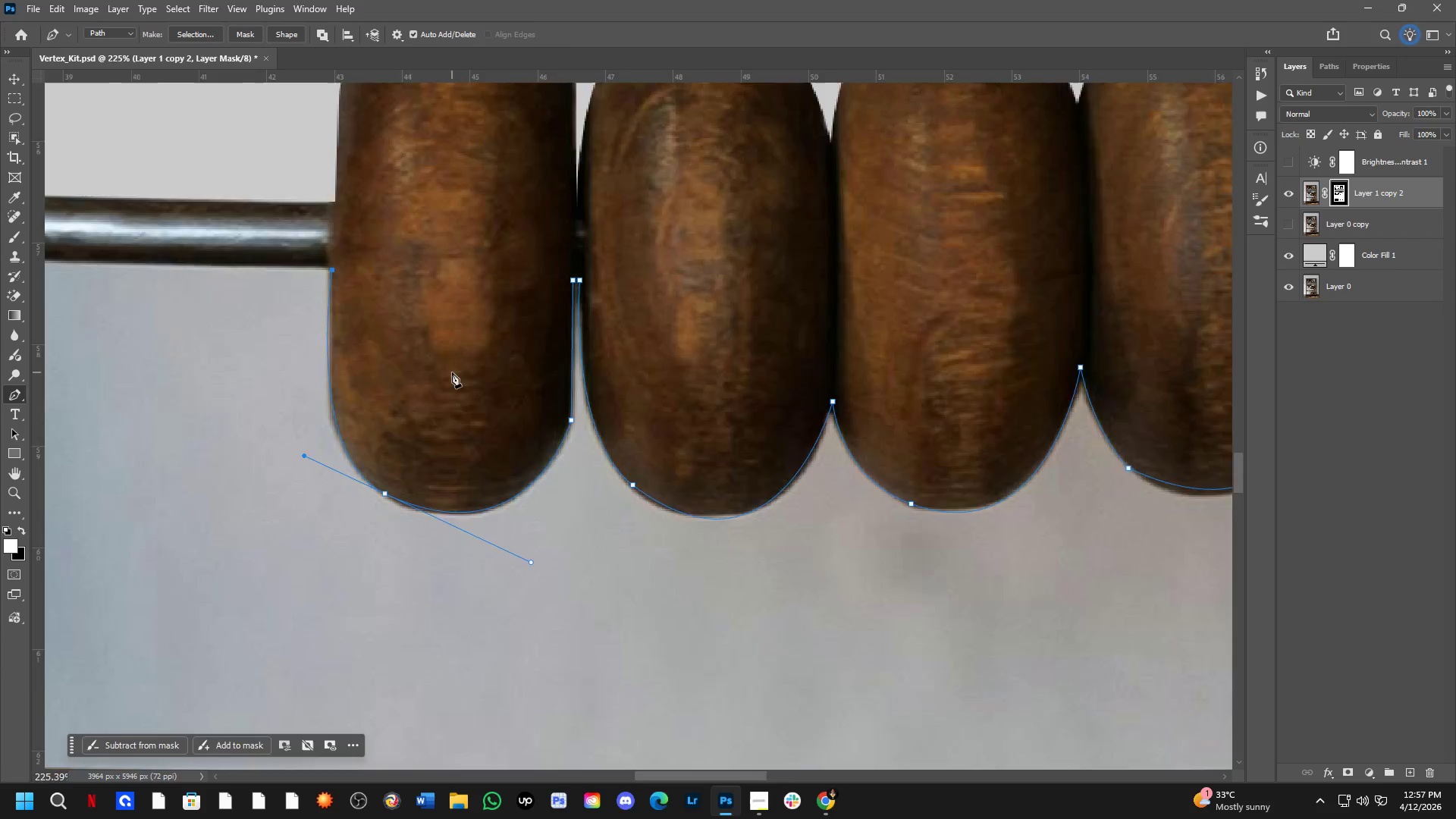 
hold_key(key=Space, duration=0.66)
 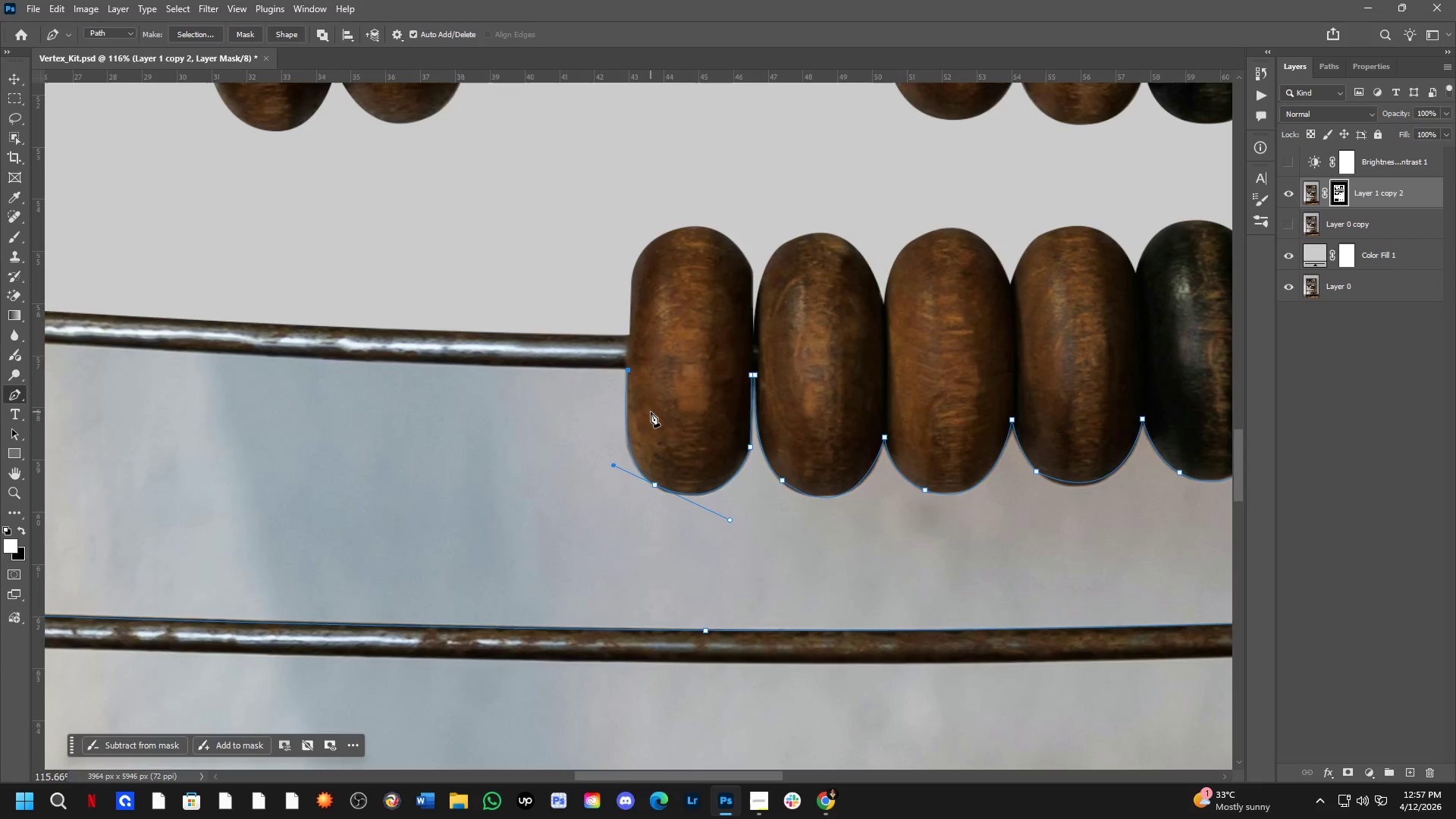 
left_click_drag(start_coordinate=[435, 366], to_coordinate=[682, 419])
 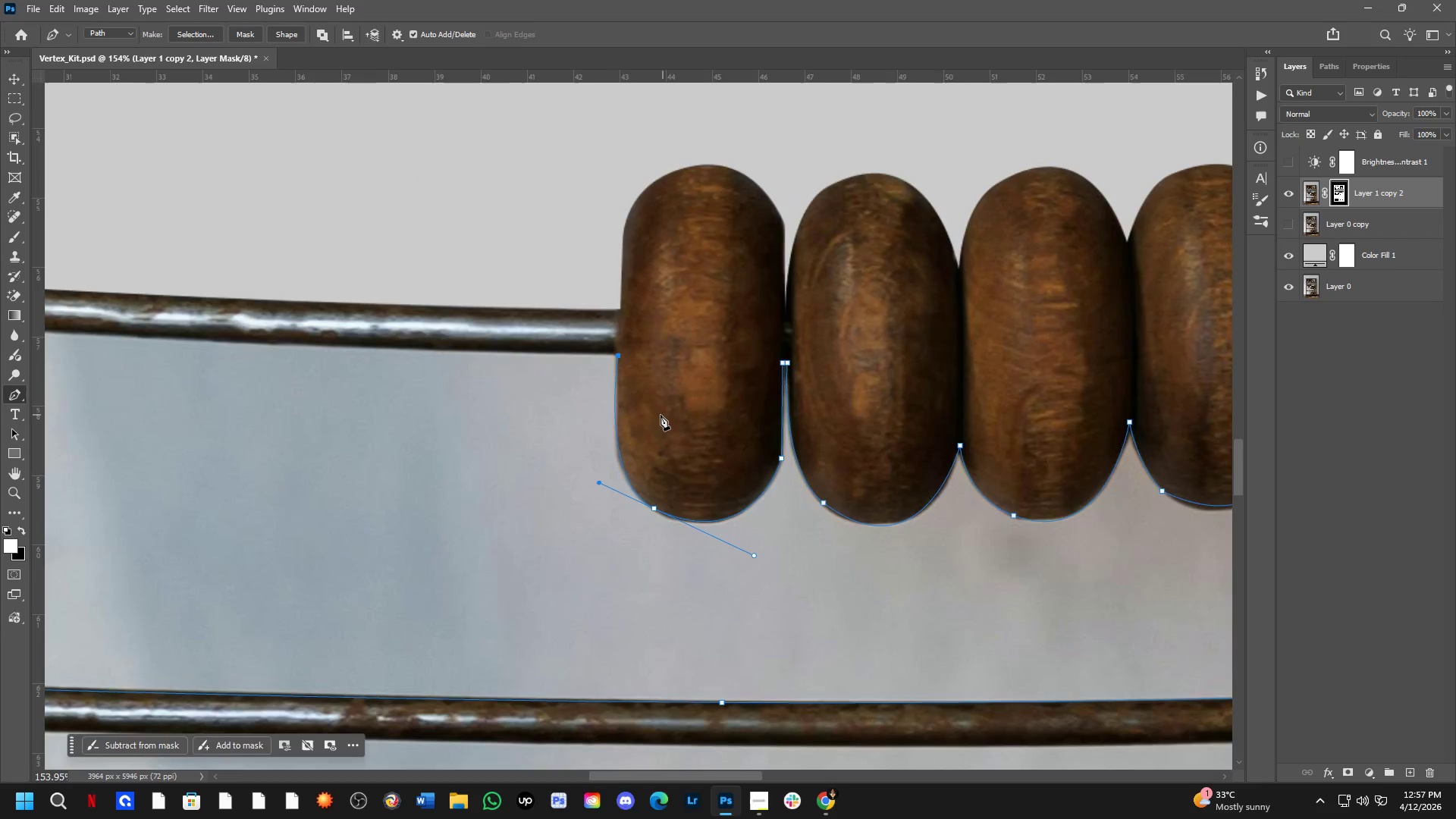 
scroll: coordinate [657, 414], scroll_direction: down, amount: 8.0
 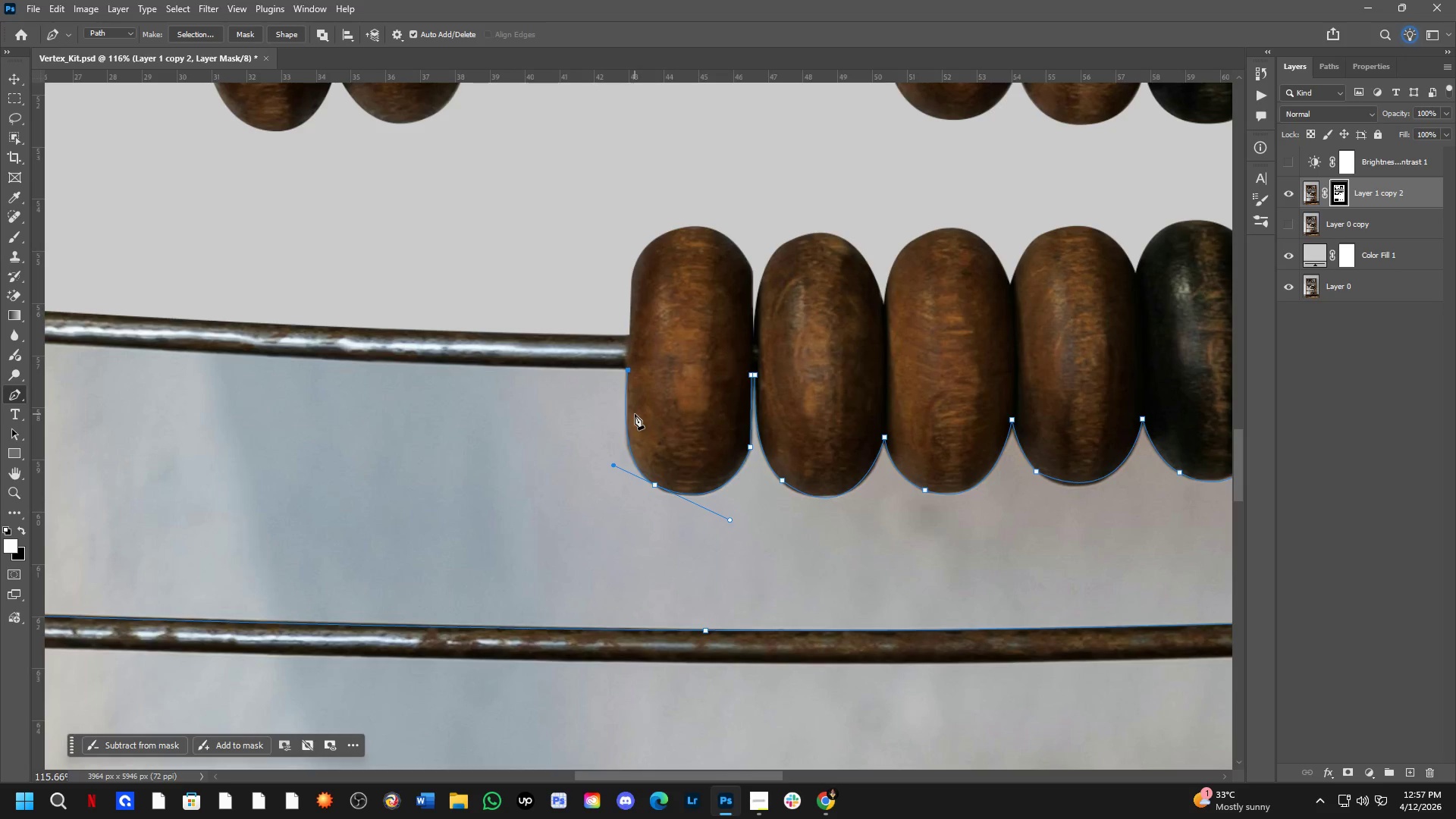 
wait(8.45)
 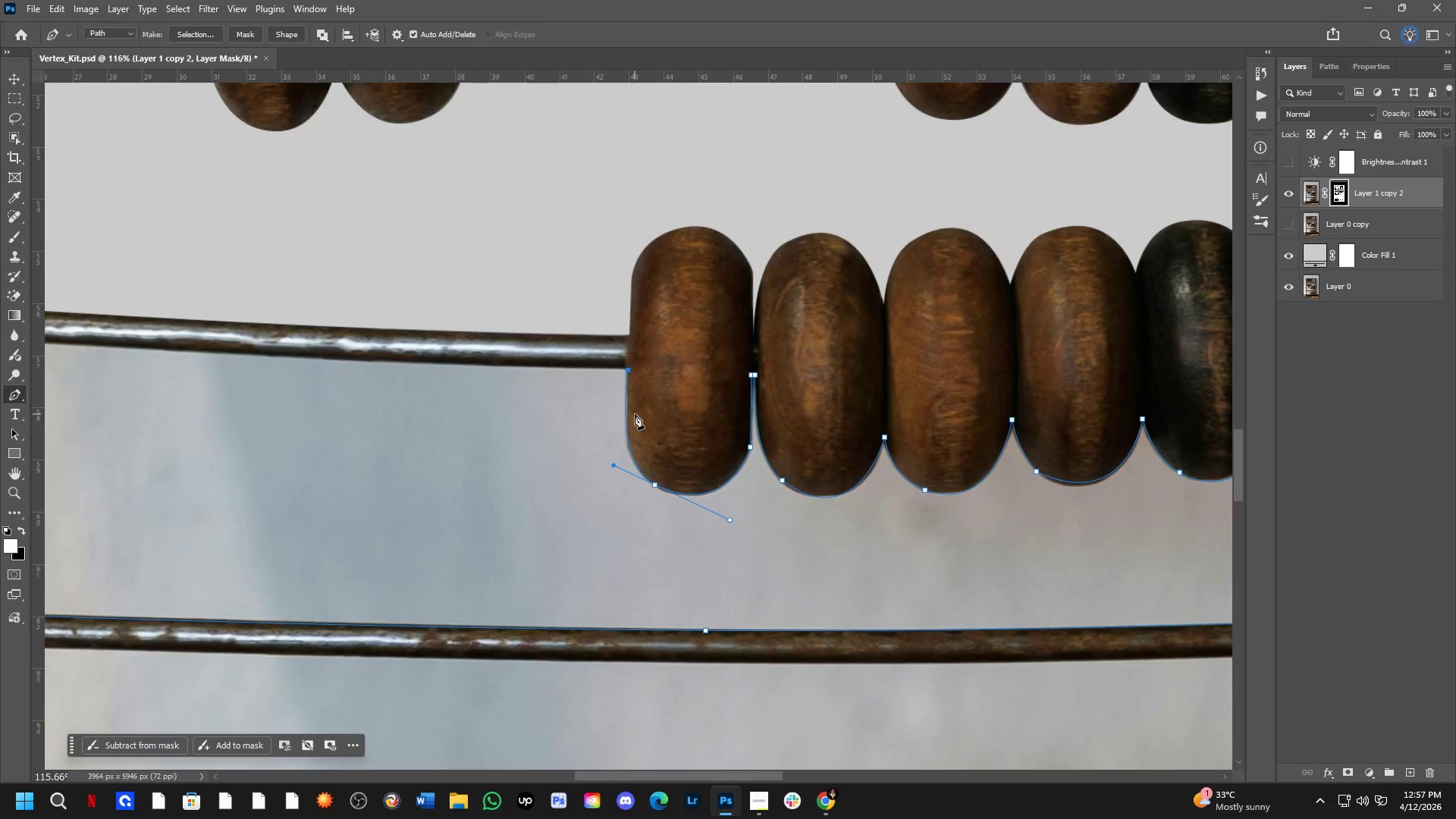 
hold_key(key=Space, duration=0.7)
 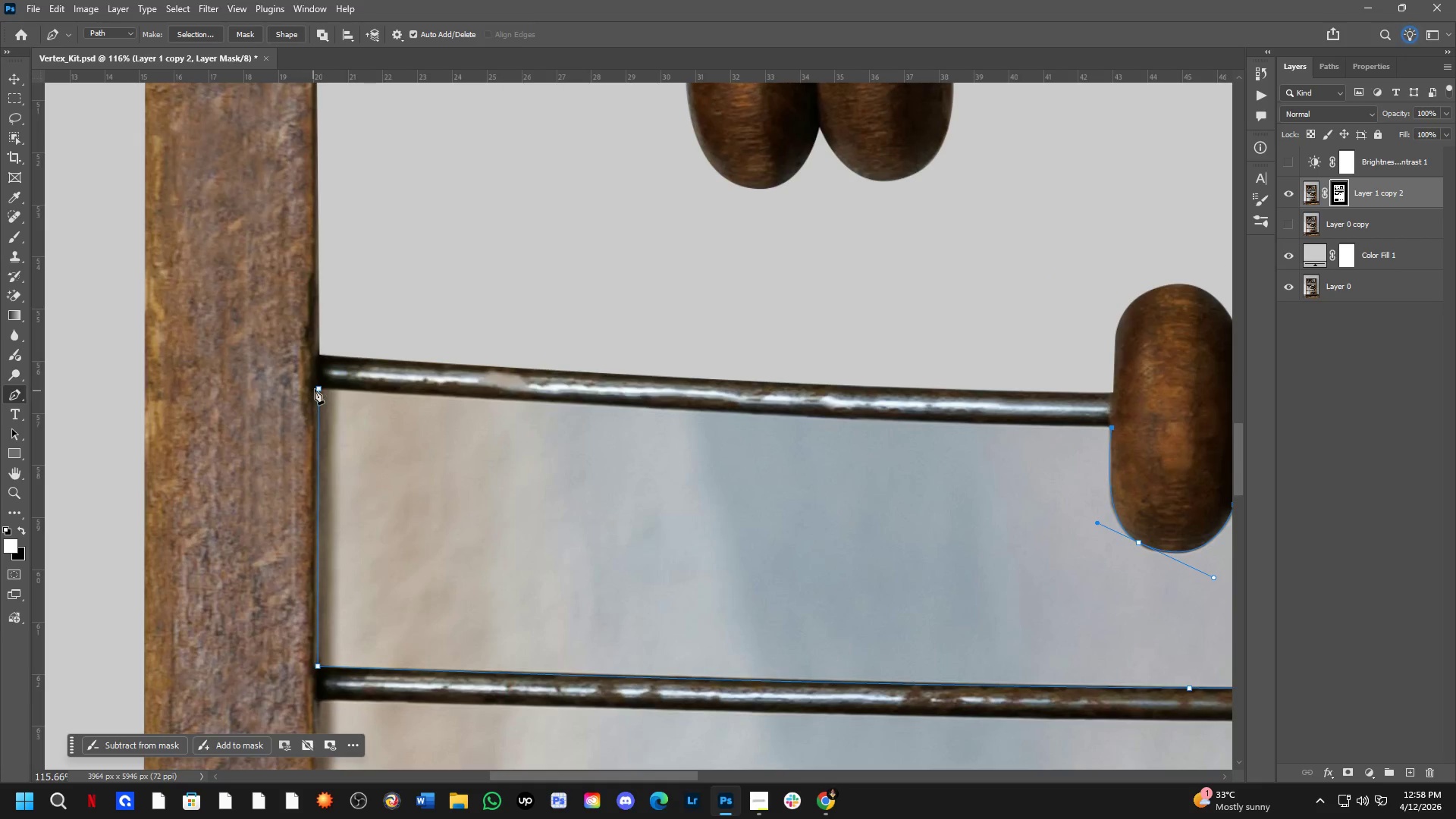 
left_click_drag(start_coordinate=[457, 419], to_coordinate=[940, 477])
 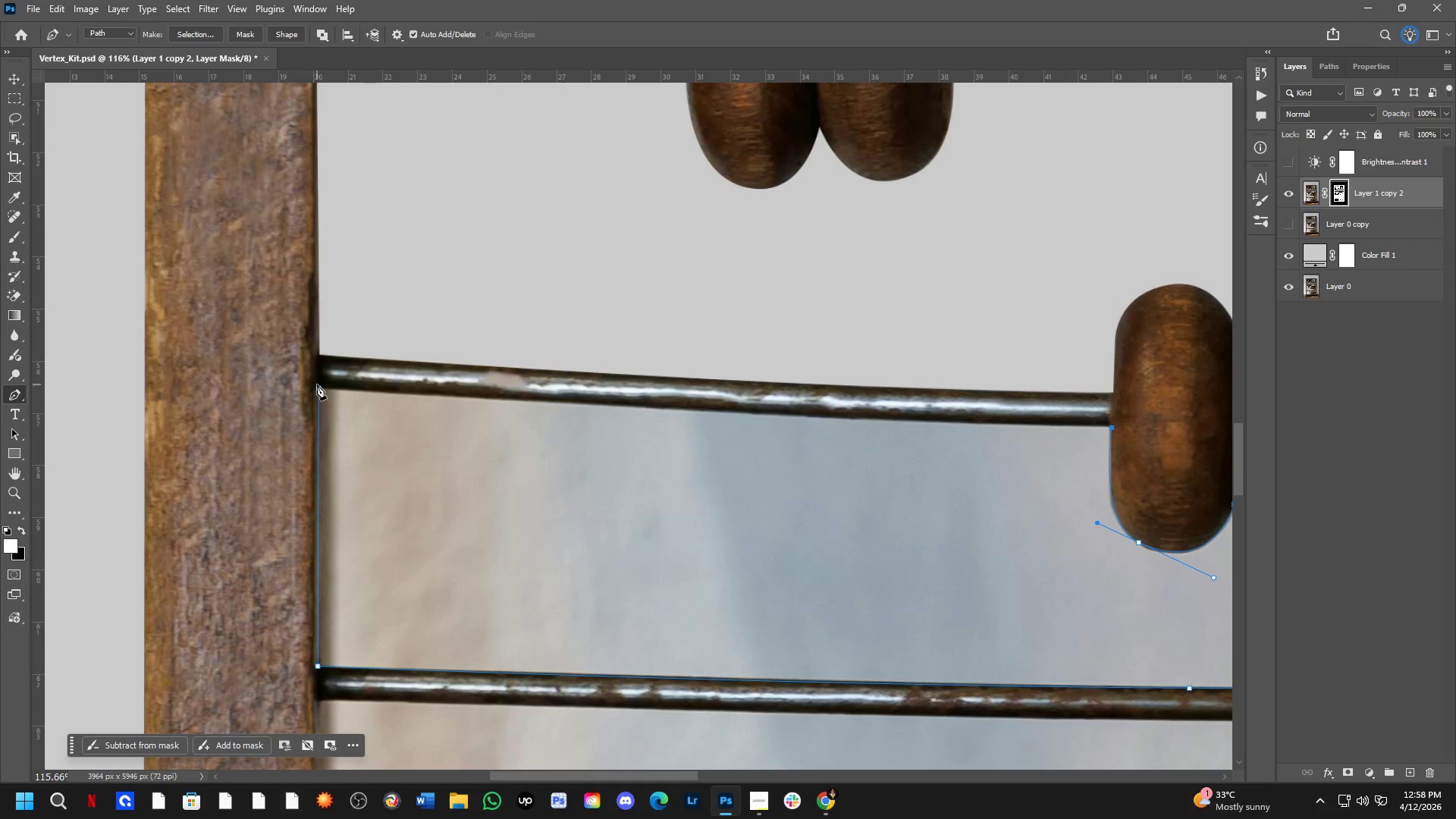 
left_click([317, 384])
 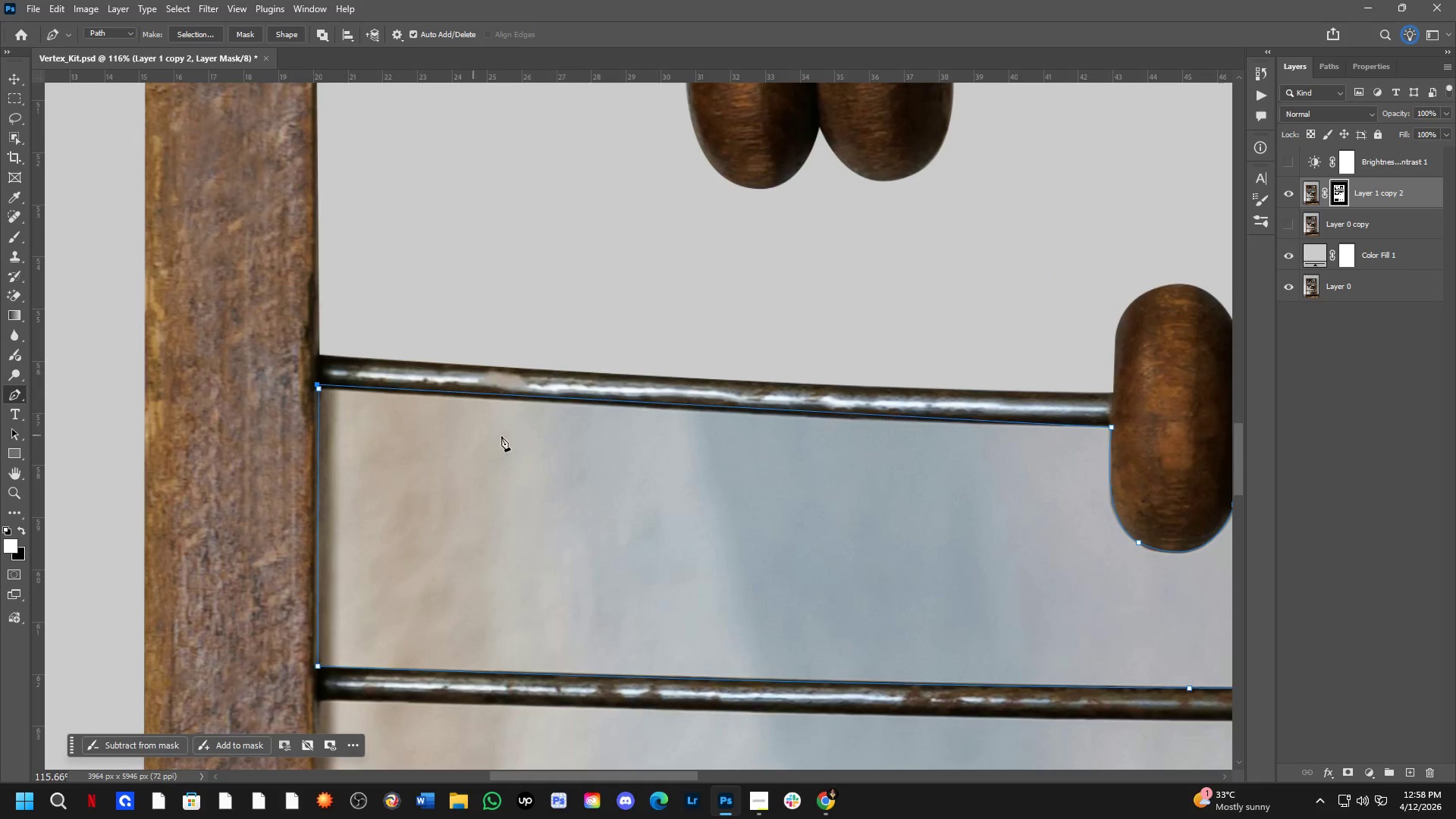 
scroll: coordinate [708, 403], scroll_direction: up, amount: 4.0
 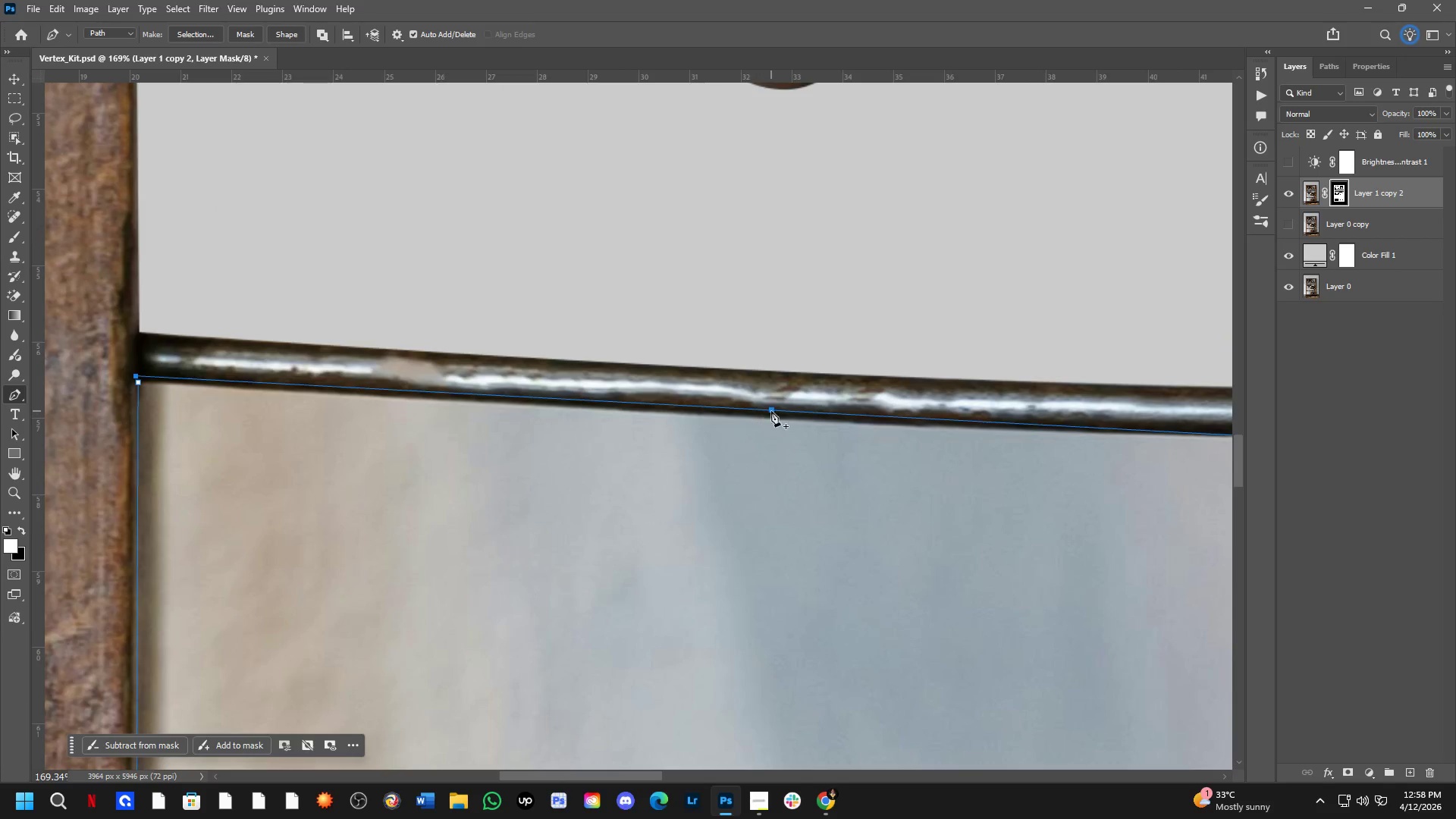 
left_click([774, 410])
 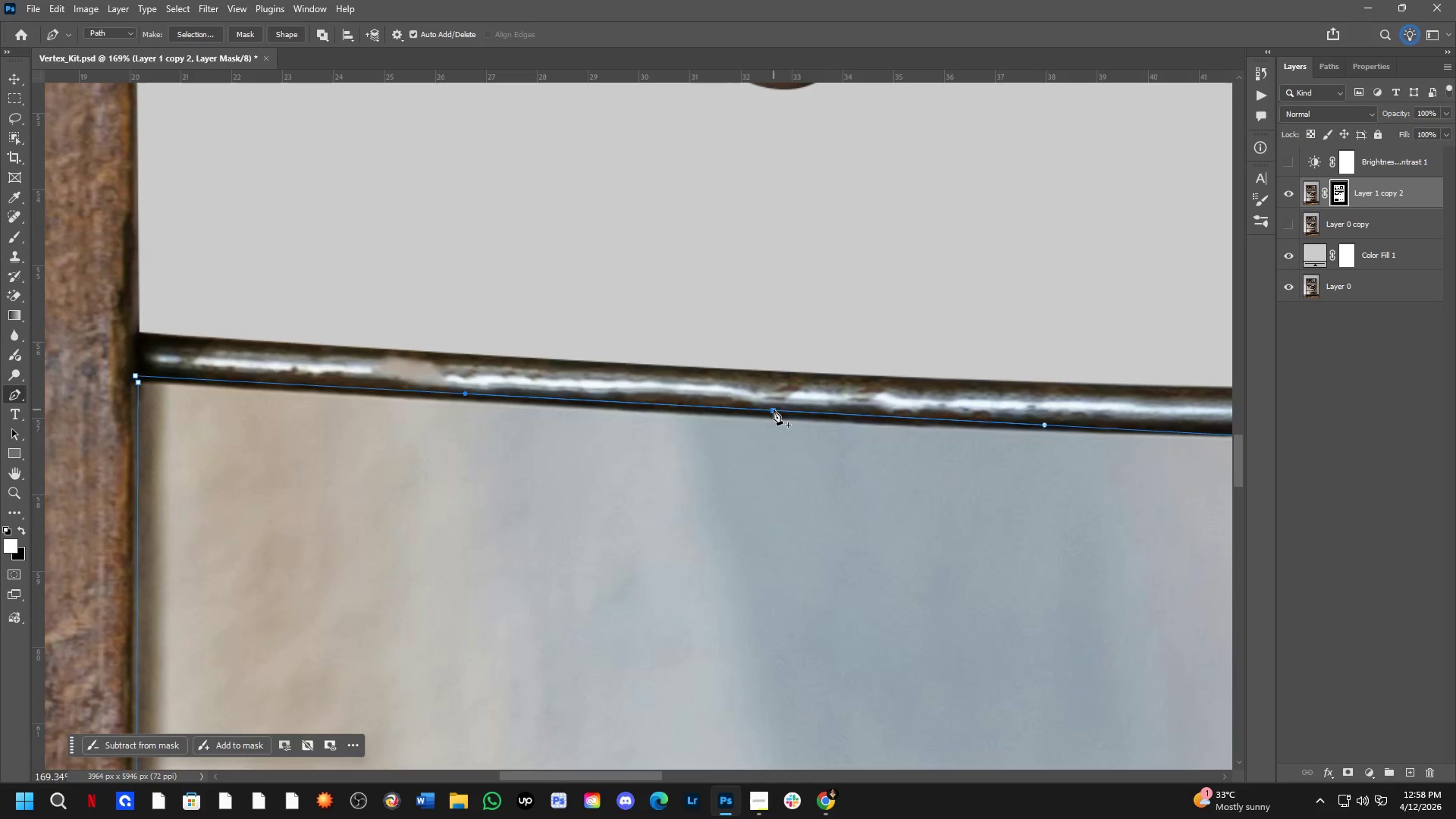 
hold_key(key=ControlLeft, duration=1.34)
left_click_drag(start_coordinate=[774, 410], to_coordinate=[783, 417])
 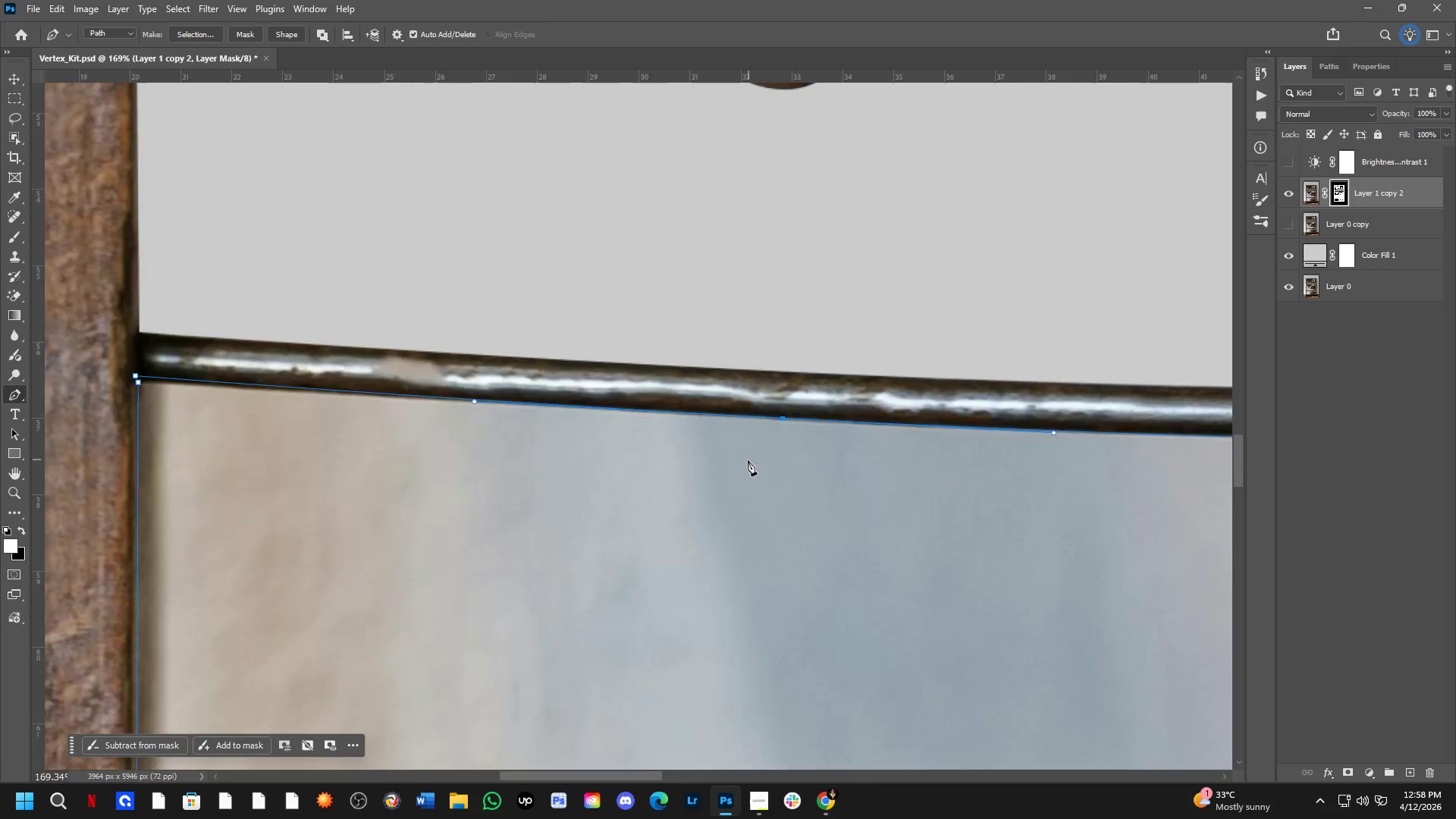 
hold_key(key=Space, duration=0.55)
 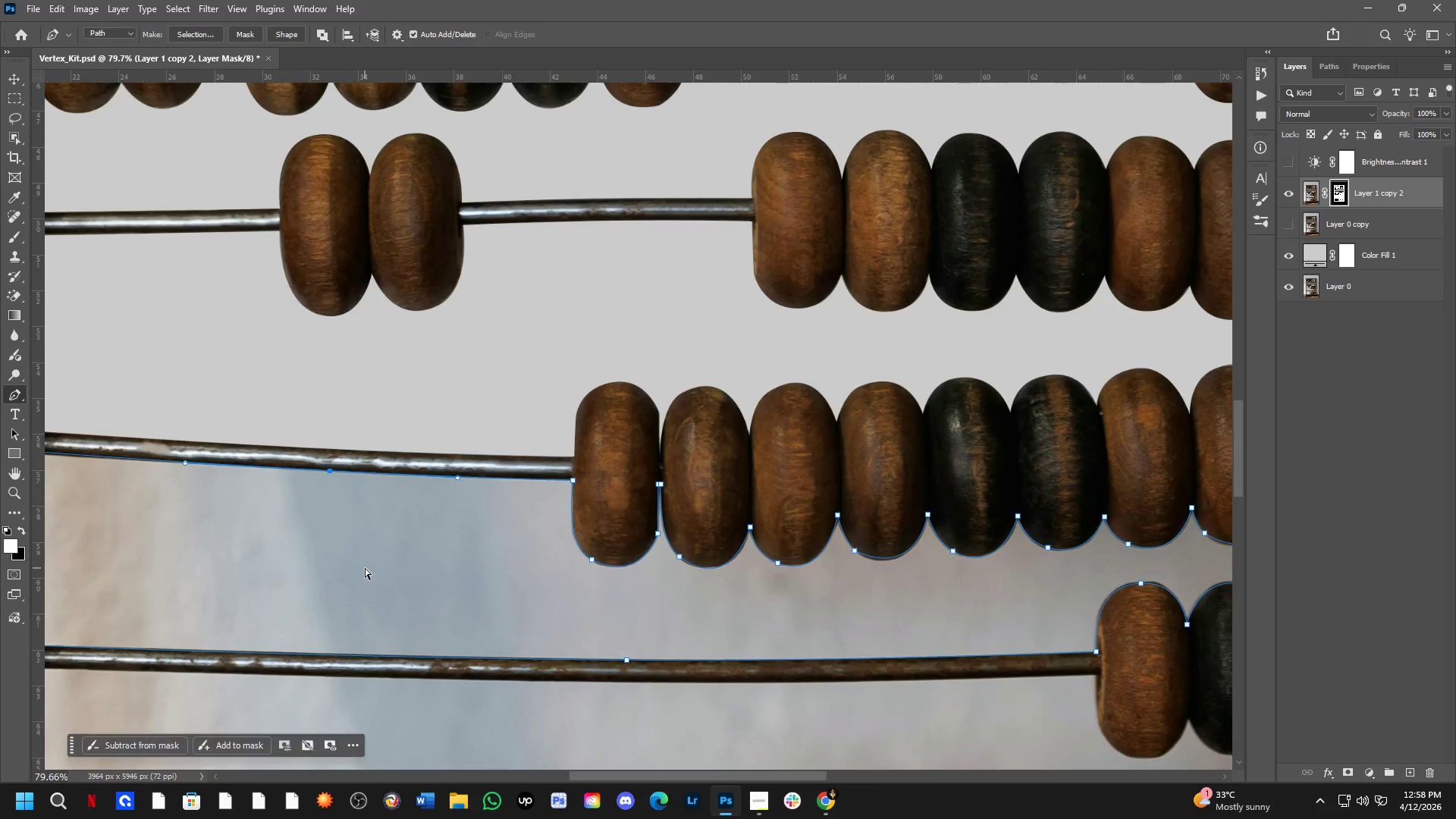 
left_click_drag(start_coordinate=[830, 532], to_coordinate=[459, 546])
 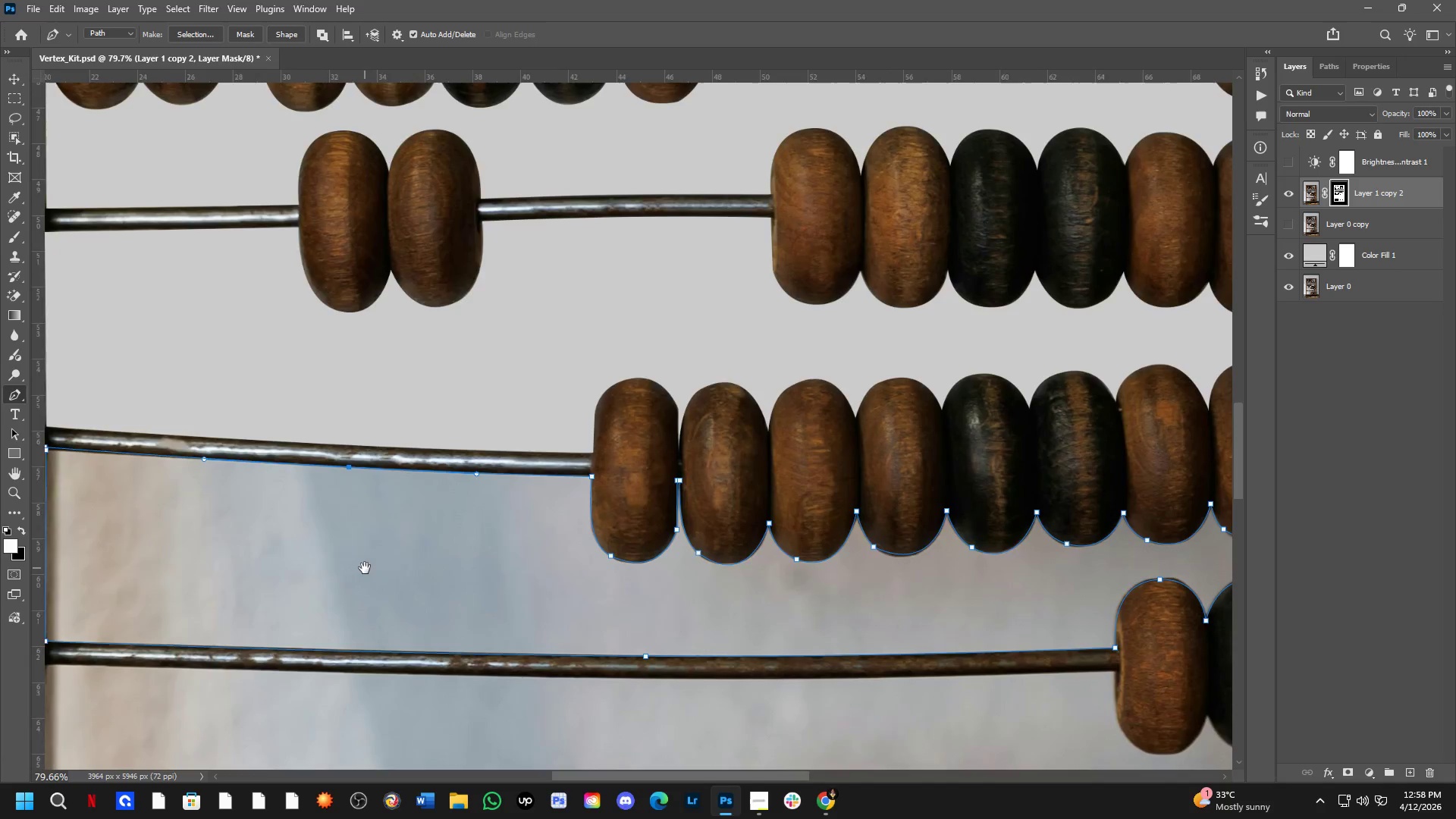 
scroll: coordinate [747, 482], scroll_direction: down, amount: 8.0
 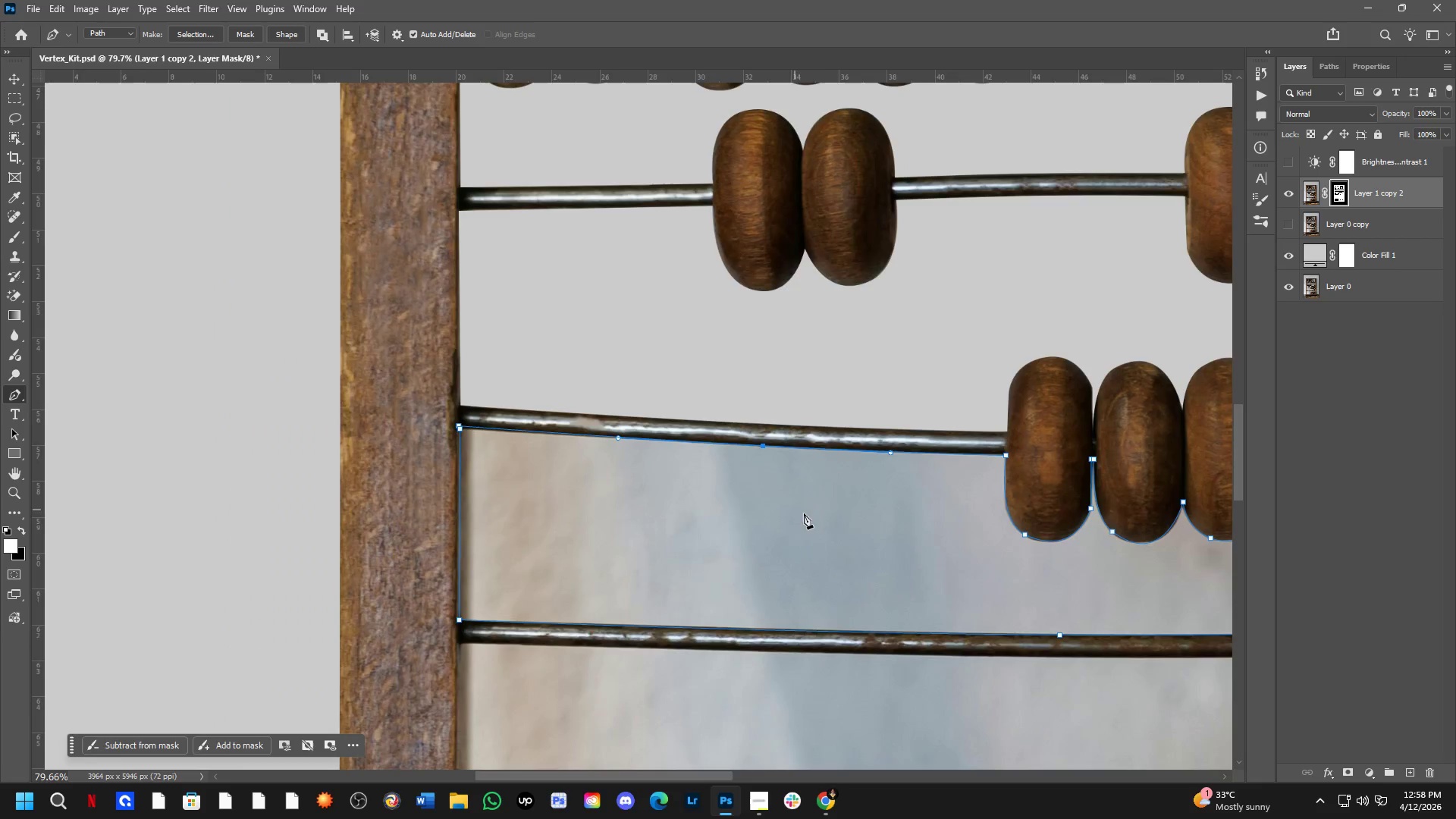 
key(Control+NumpadEnter)
 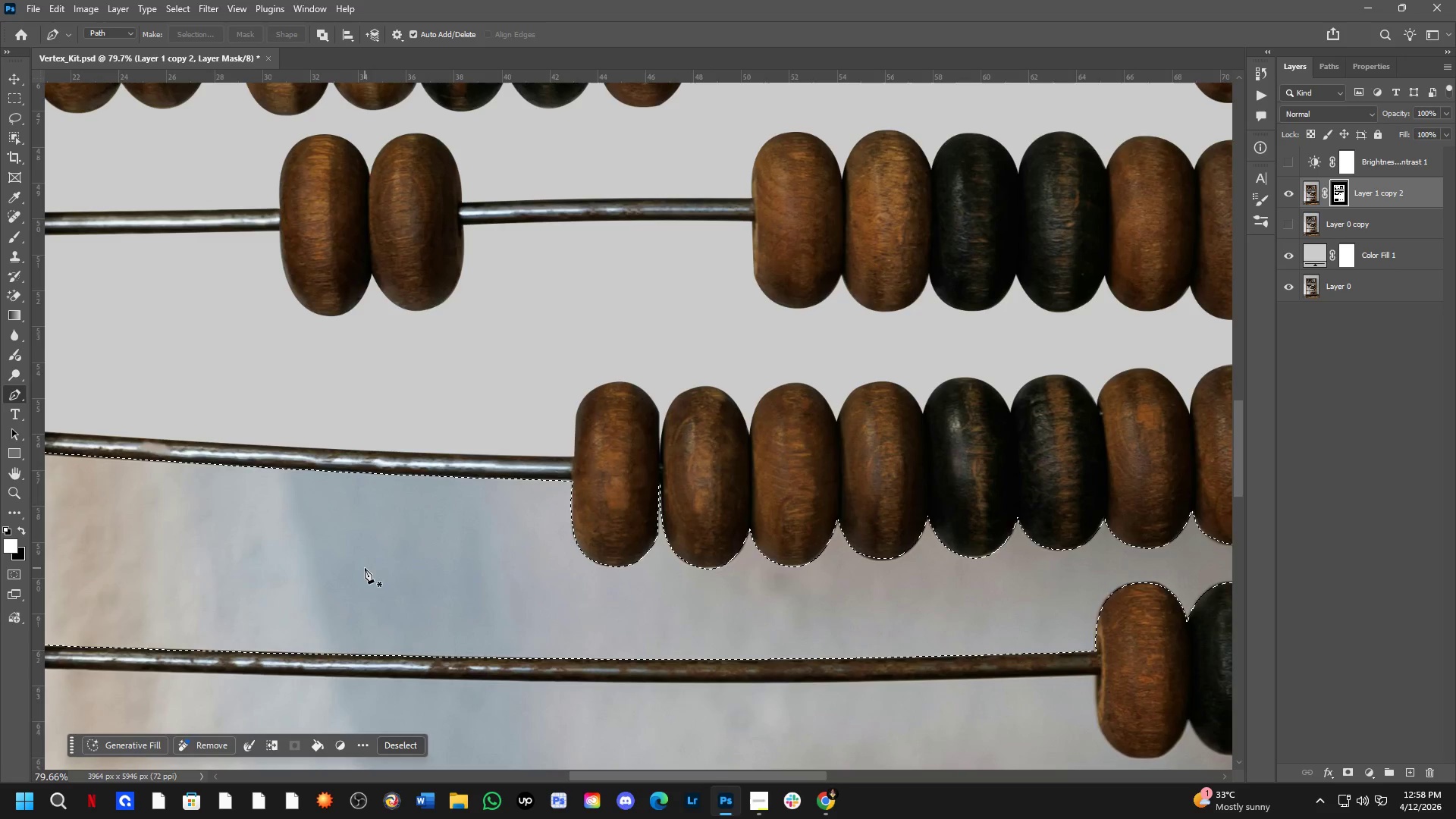 
key(Control+X)
 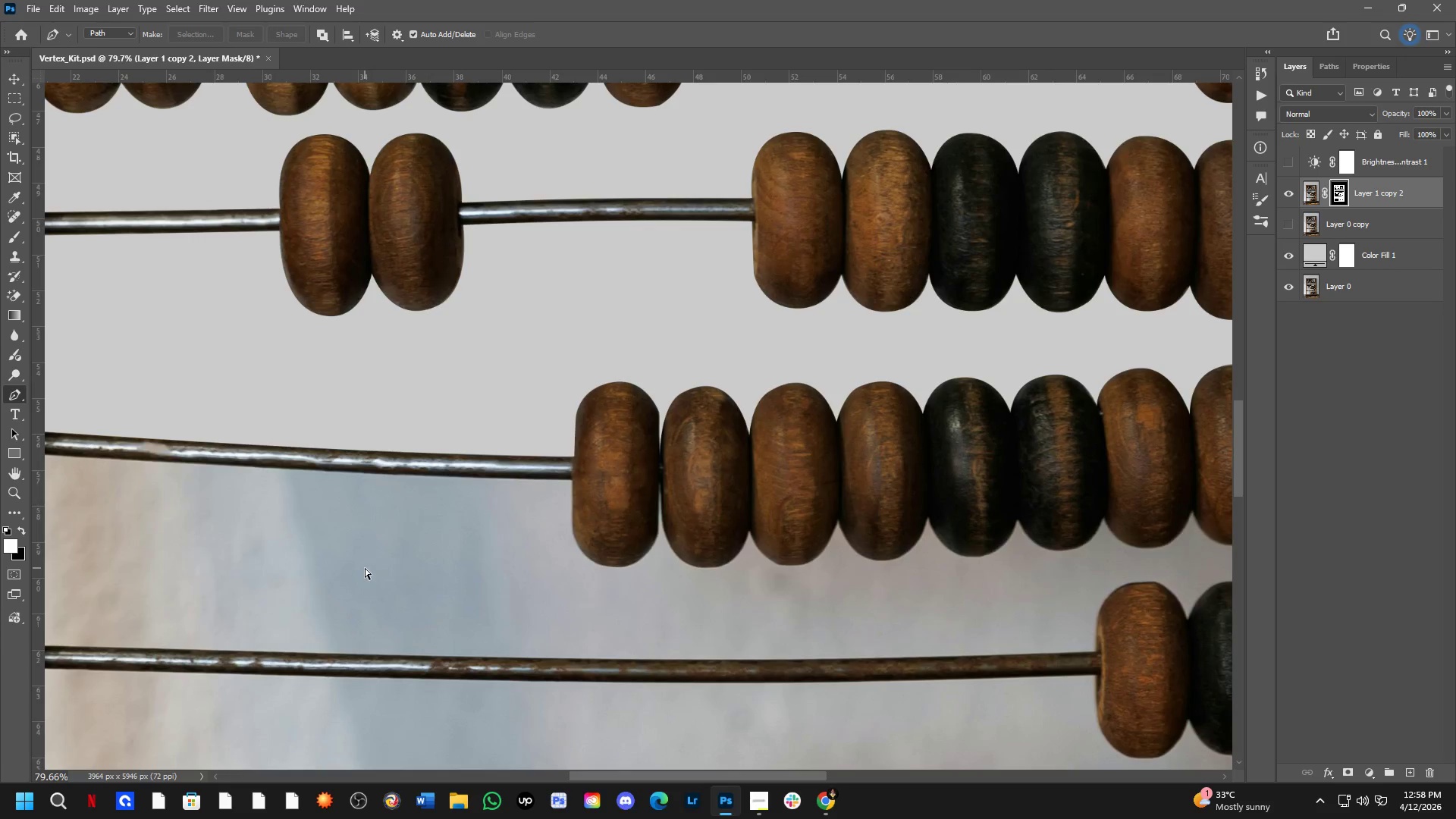 
hold_key(key=ShiftLeft, duration=0.5)
 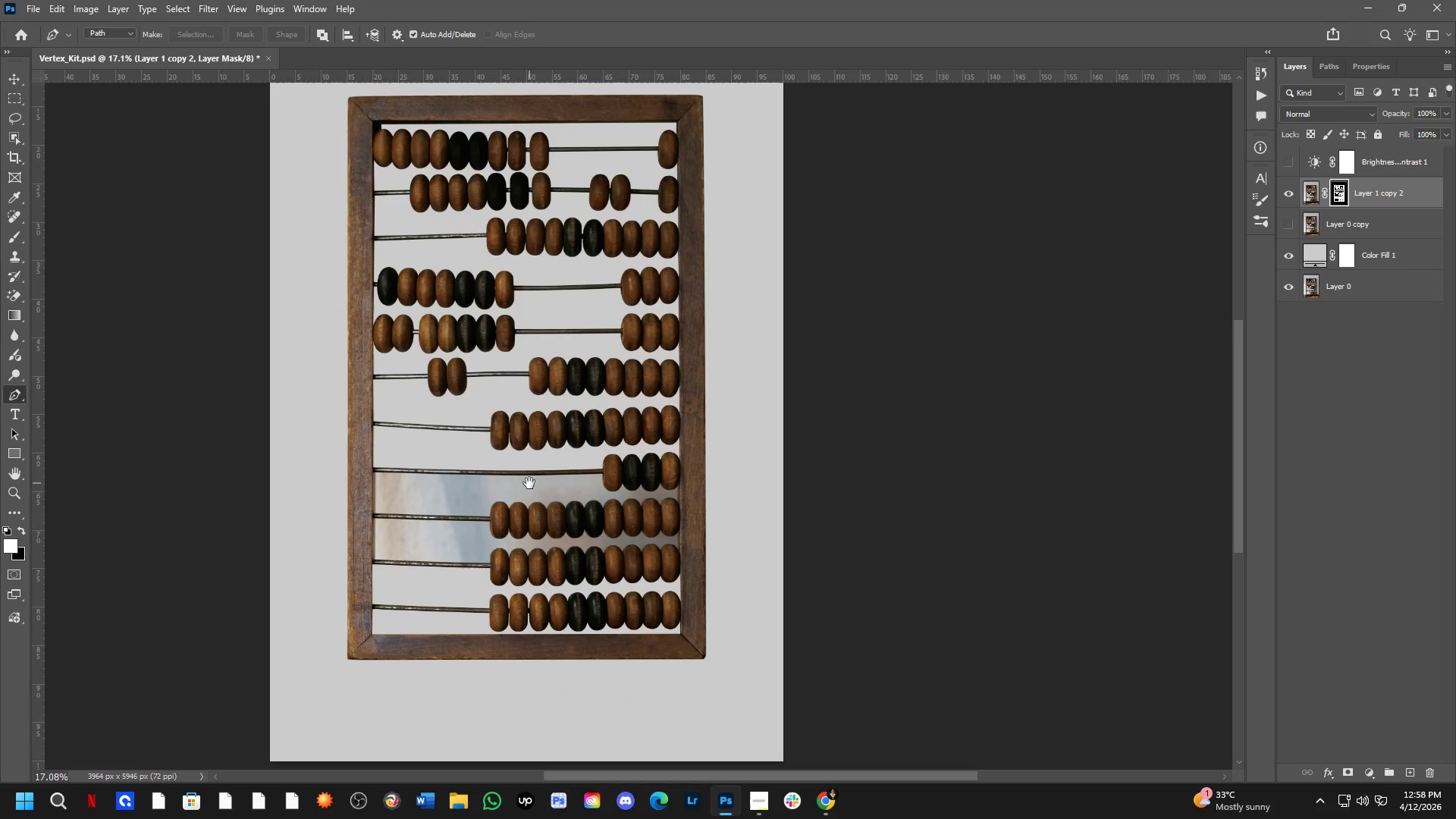 
hold_key(key=Space, duration=1.3)
 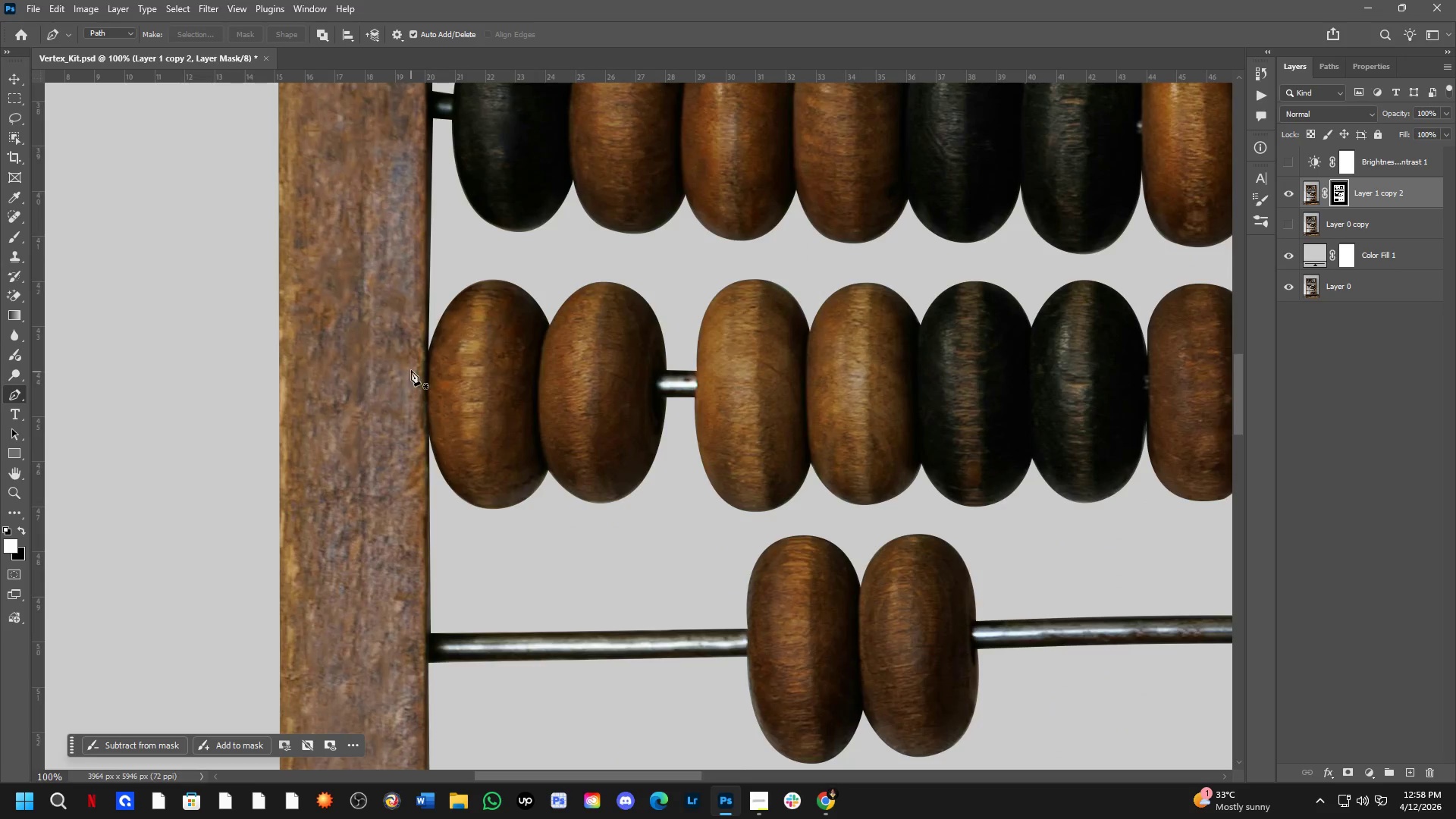 
left_click_drag(start_coordinate=[482, 563], to_coordinate=[558, 544])
 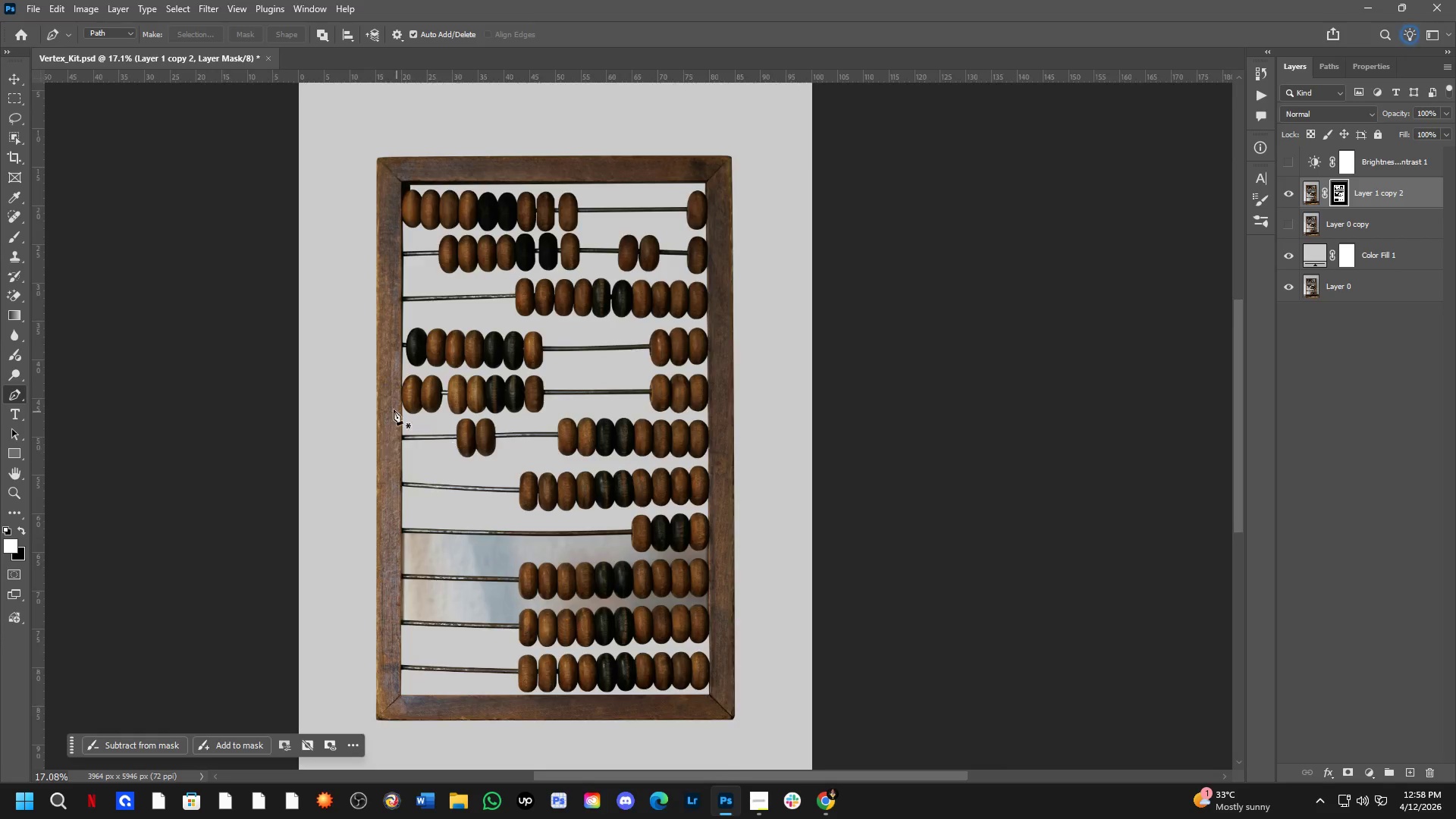 
scroll: coordinate [439, 508], scroll_direction: down, amount: 9.0
 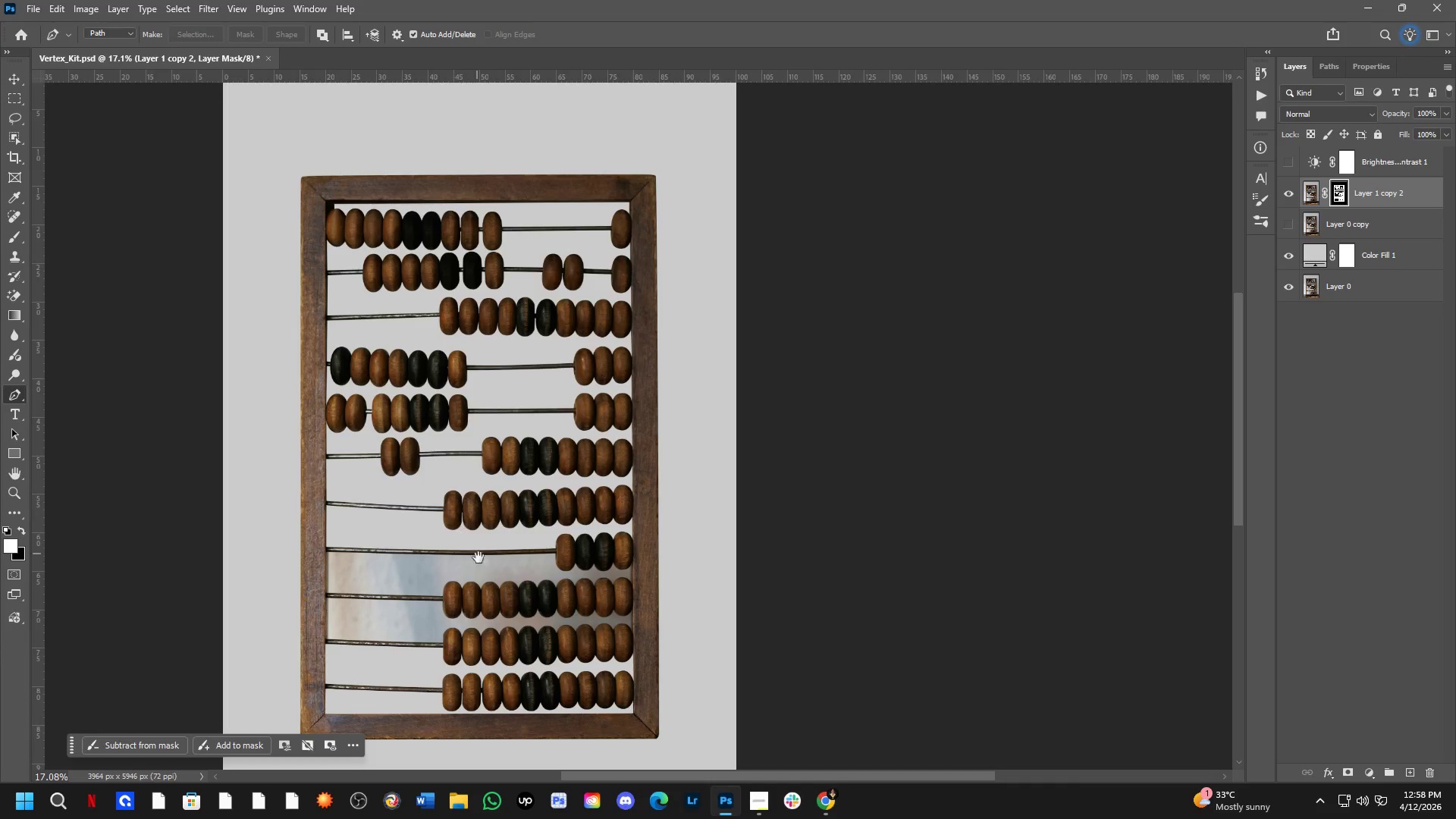 
hold_key(key=ShiftLeft, duration=1.41)
 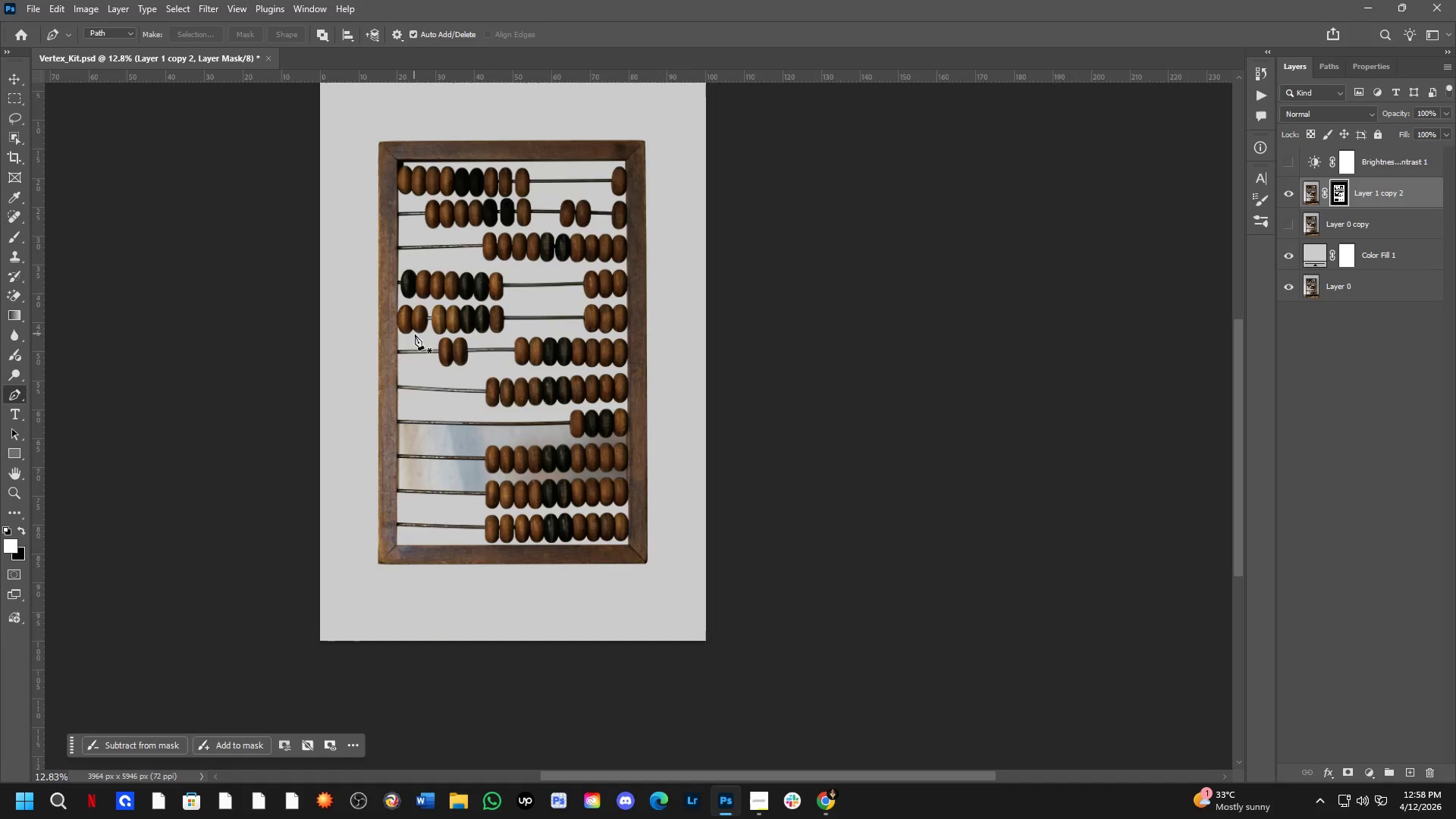 
hold_key(key=Space, duration=0.53)
 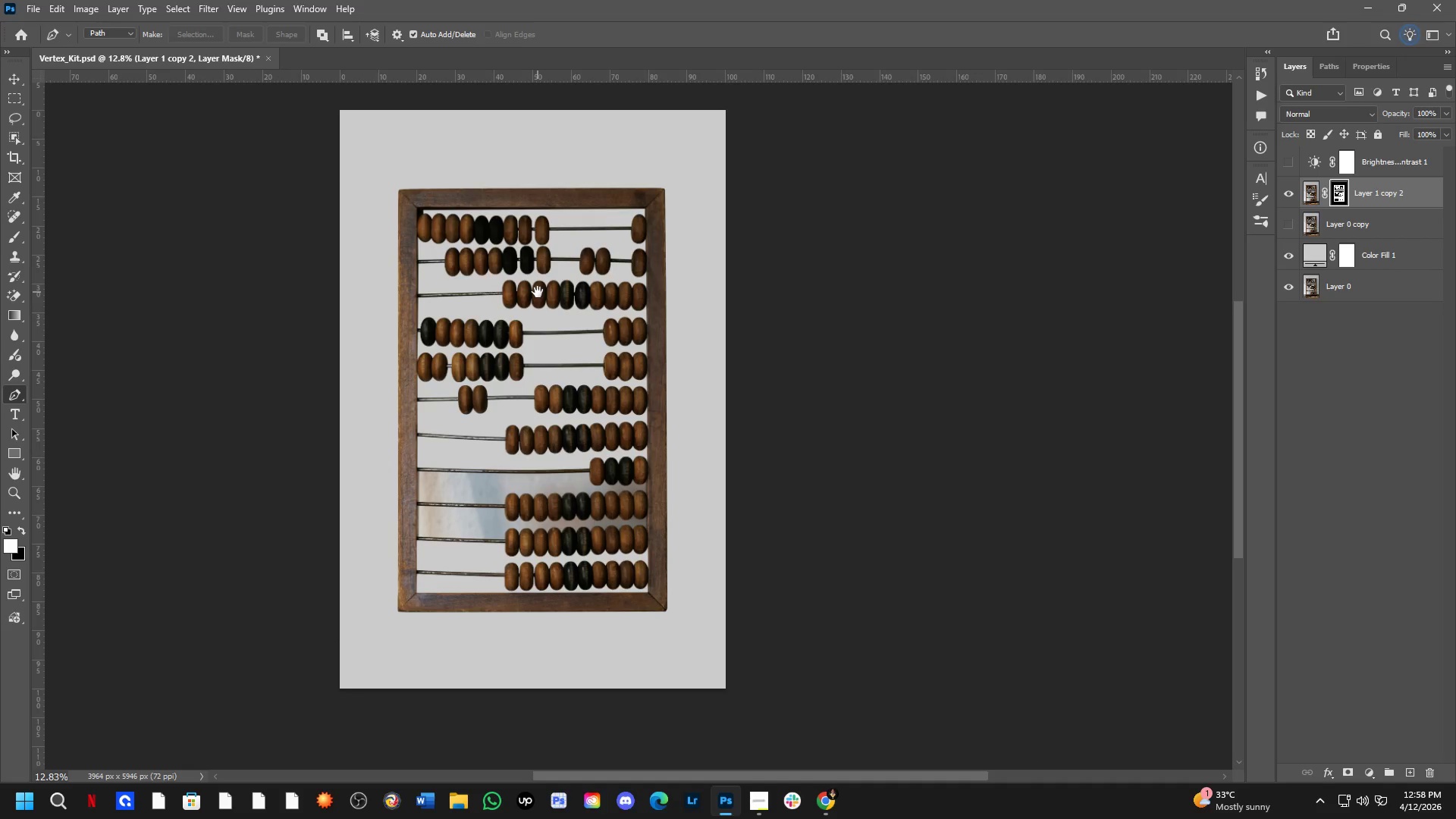 
left_click_drag(start_coordinate=[518, 244], to_coordinate=[538, 292])
 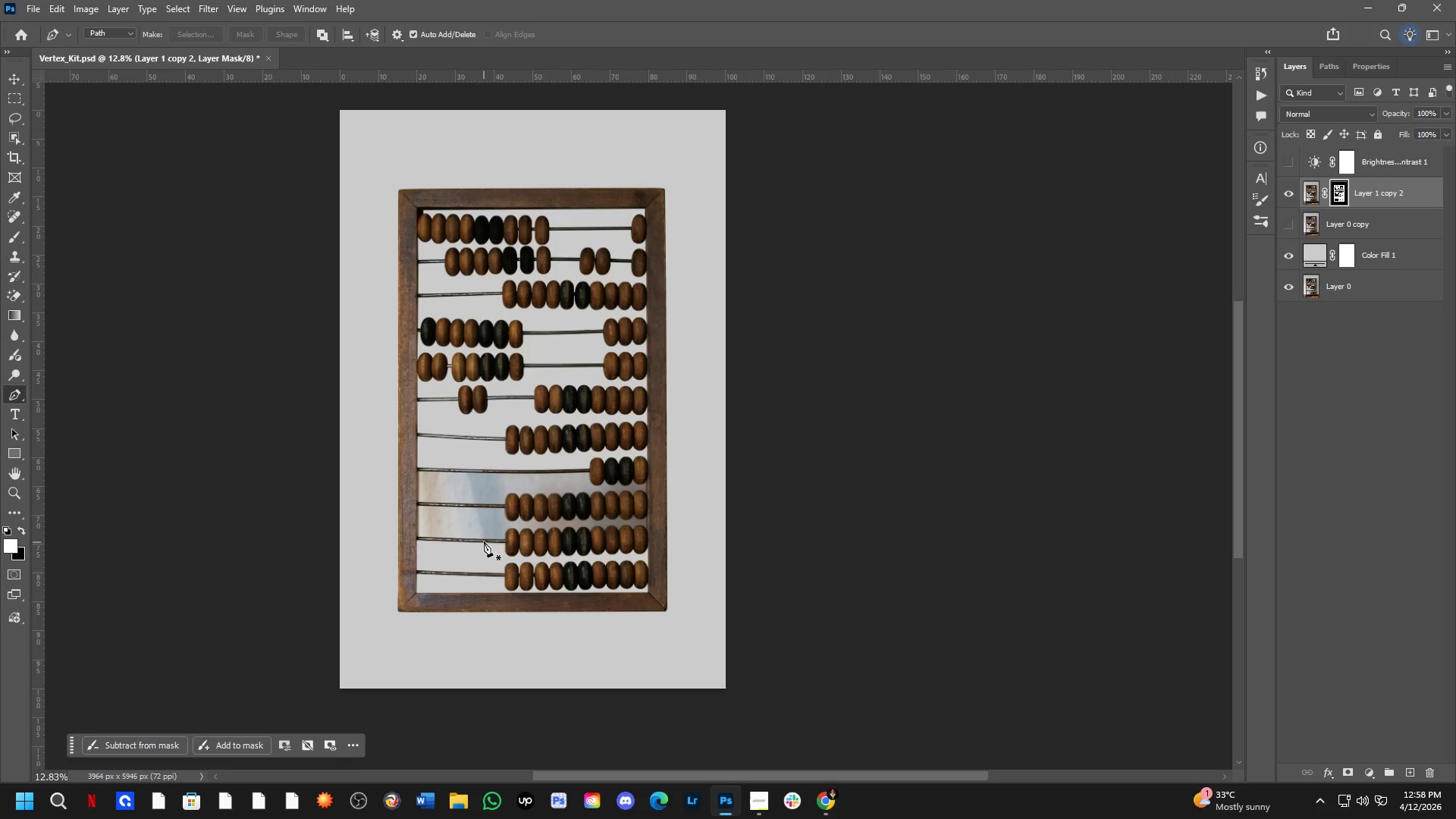 
scroll: coordinate [406, 326], scroll_direction: down, amount: 6.0
 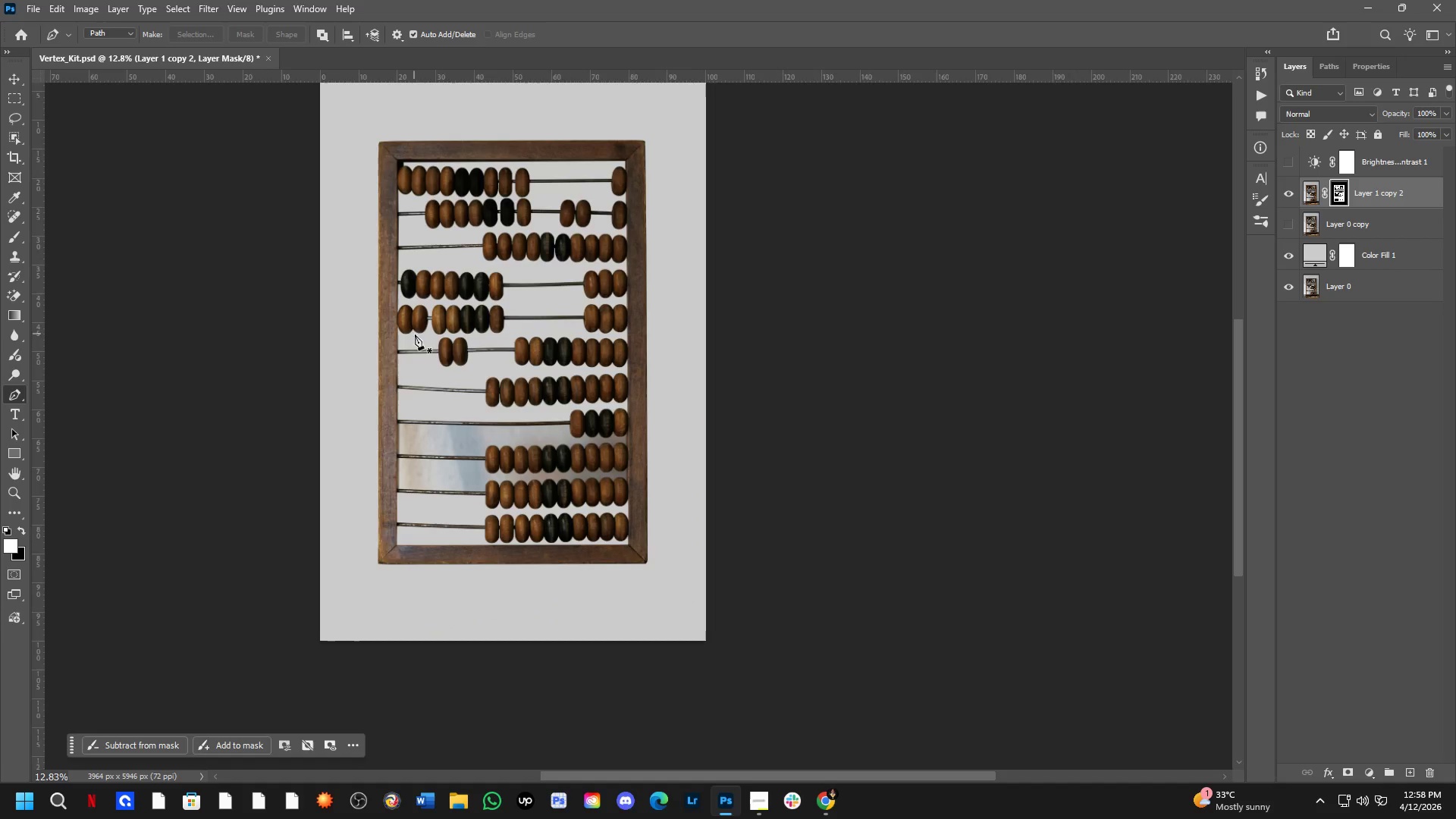 
hold_key(key=ShiftLeft, duration=0.41)
 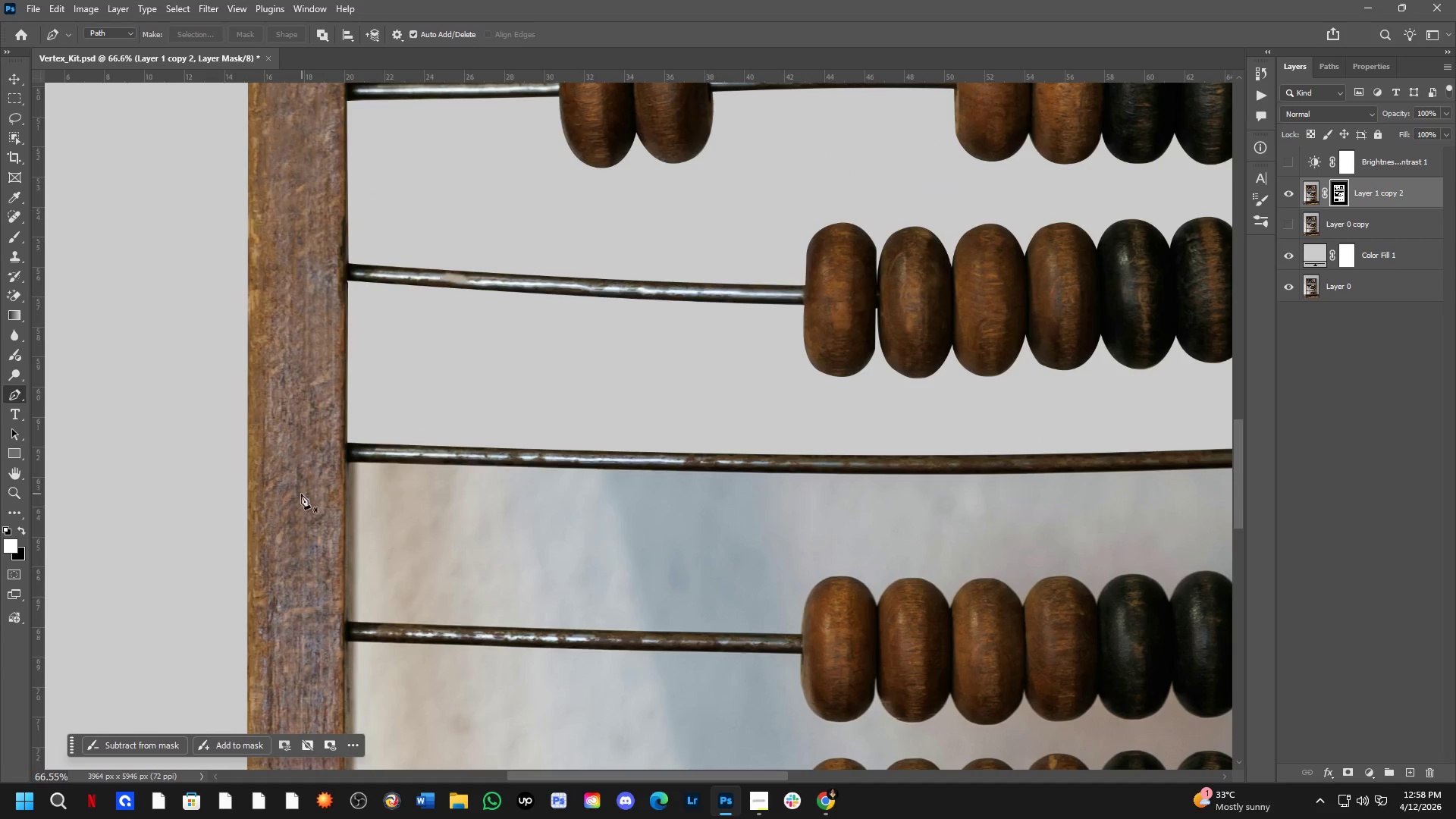 
key(Shift+ShiftLeft)
 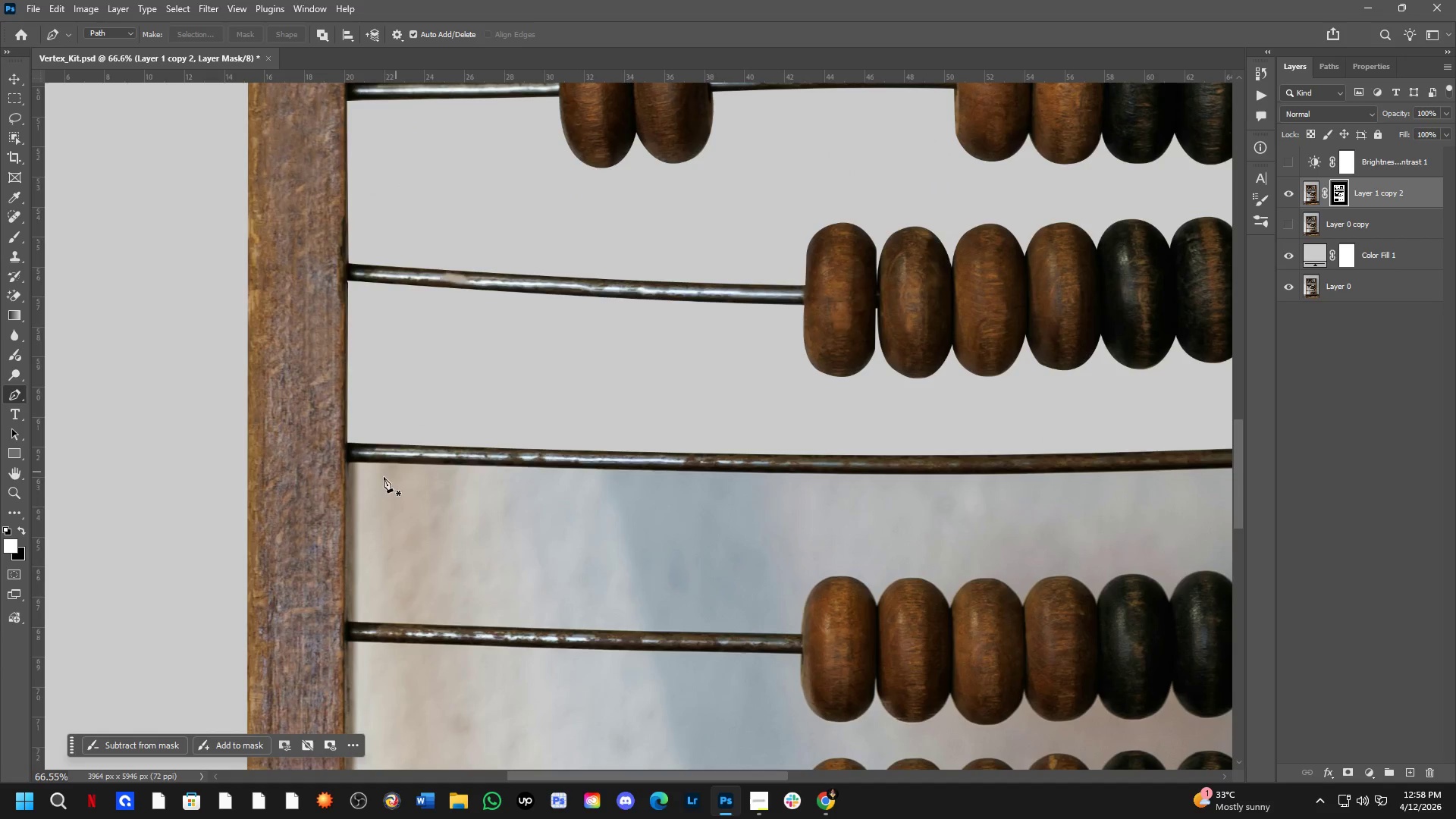 
key(Shift+ShiftLeft)
 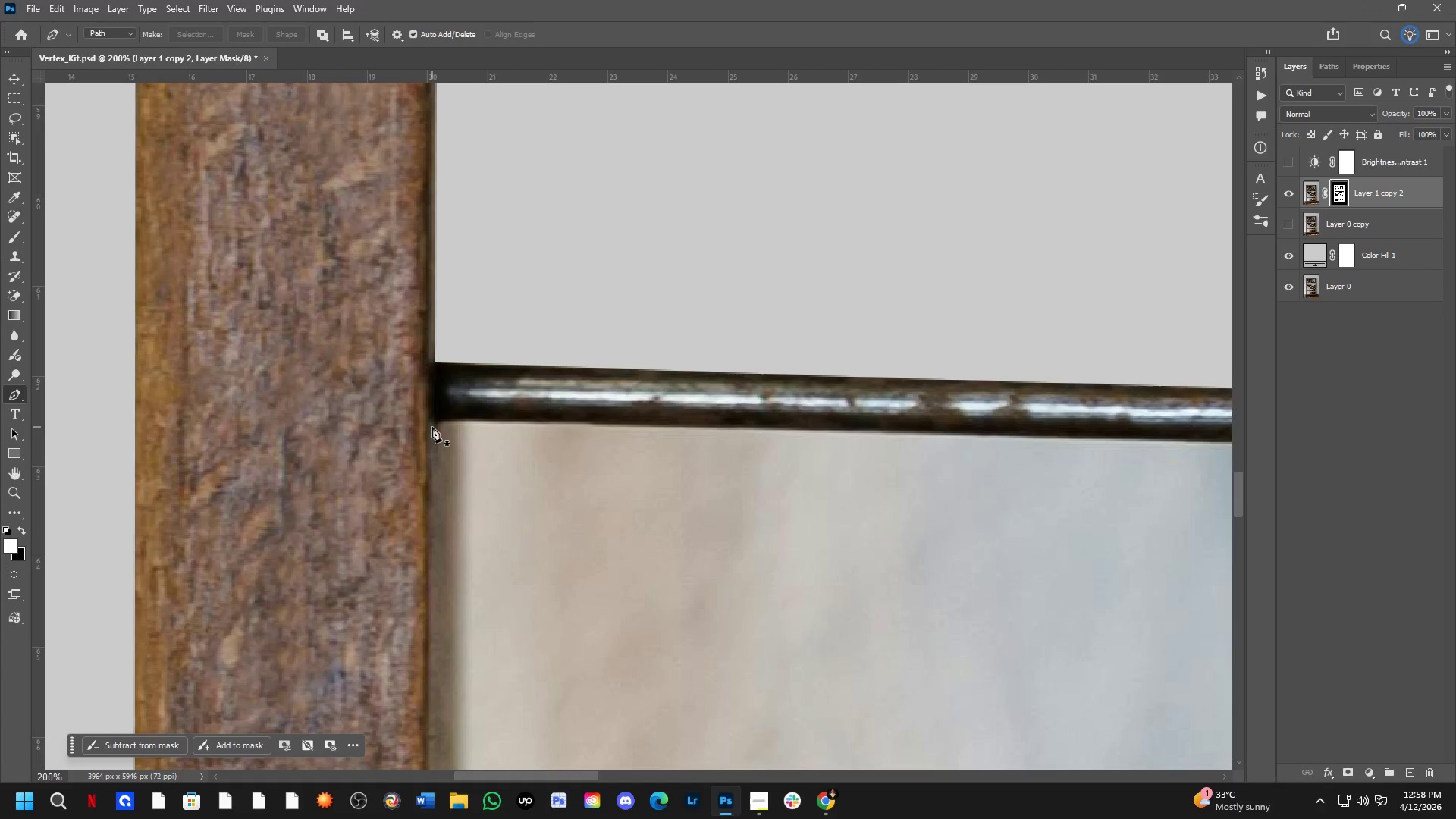 
scroll: coordinate [306, 477], scroll_direction: up, amount: 10.0
 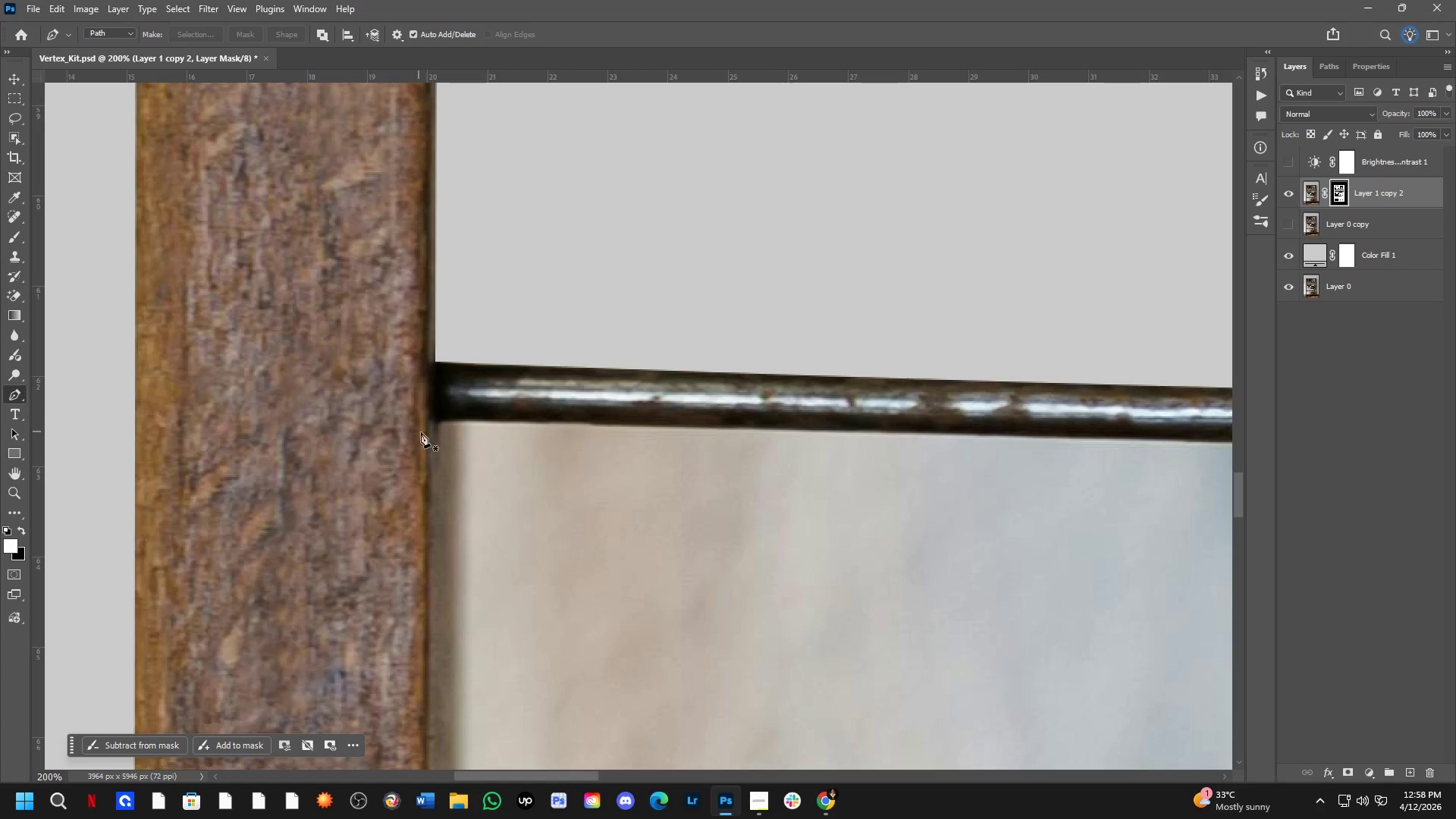 
hold_key(key=Space, duration=0.56)
 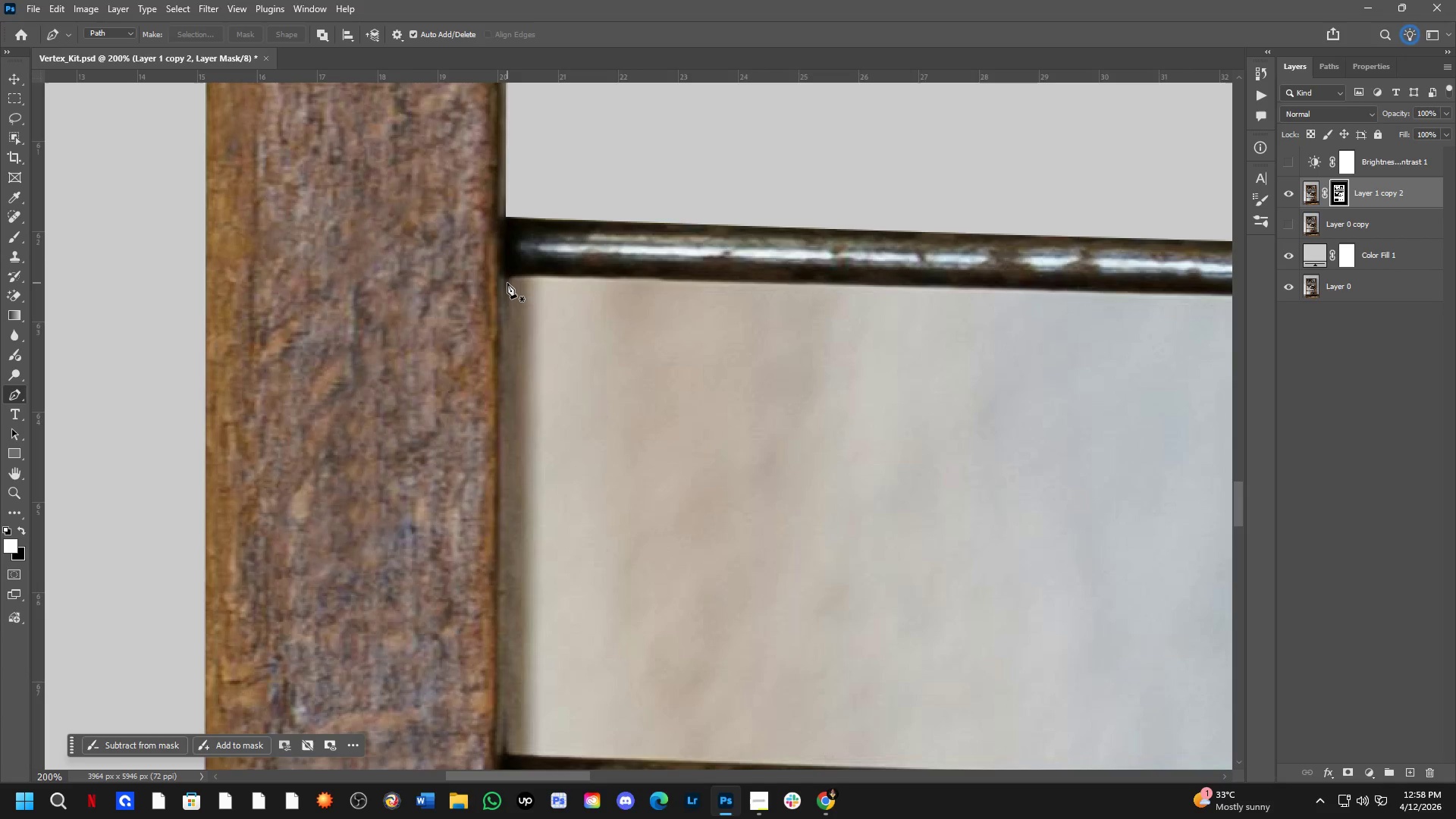 
left_click_drag(start_coordinate=[437, 482], to_coordinate=[507, 337])
 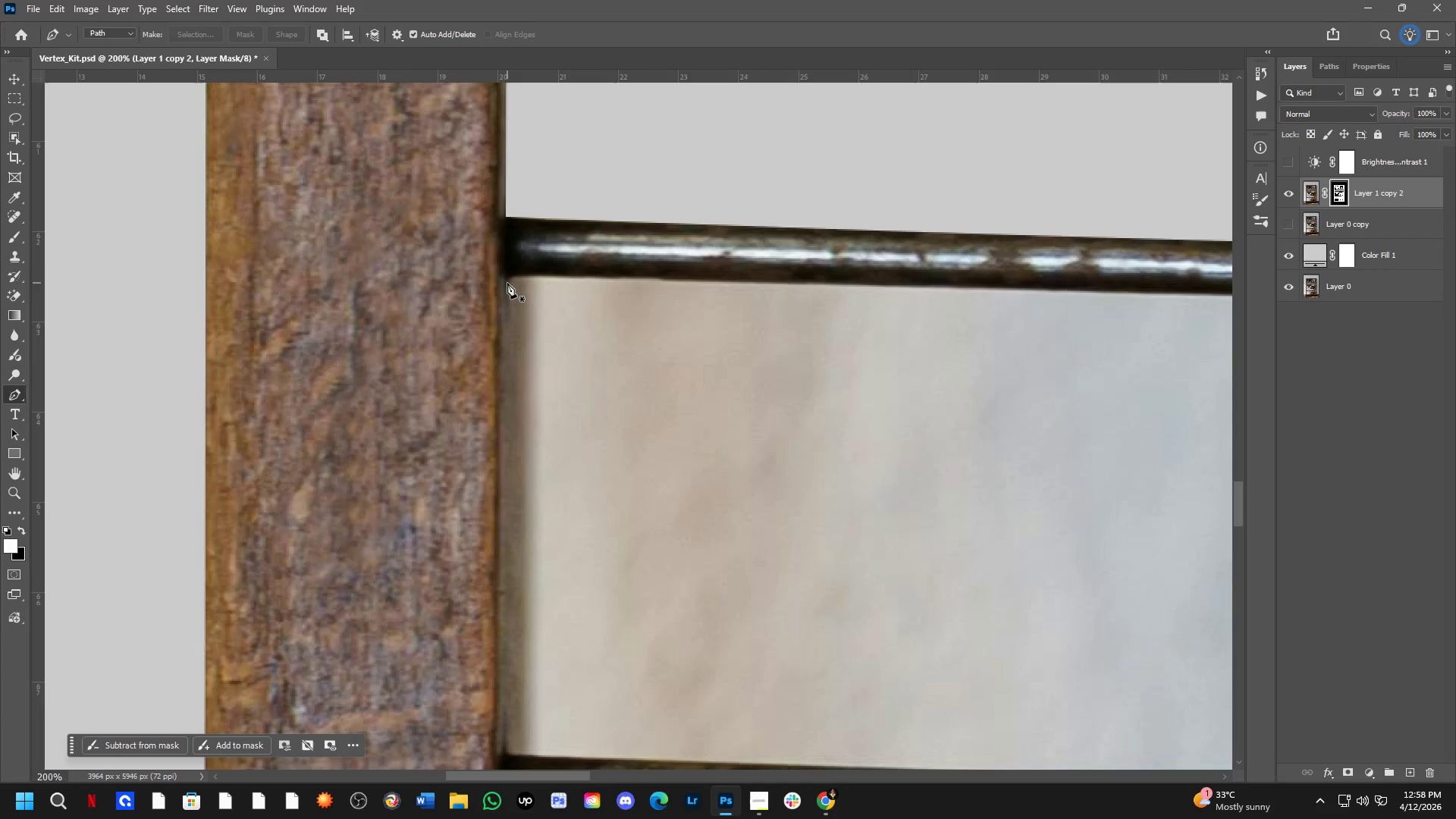 
left_click([507, 277])
 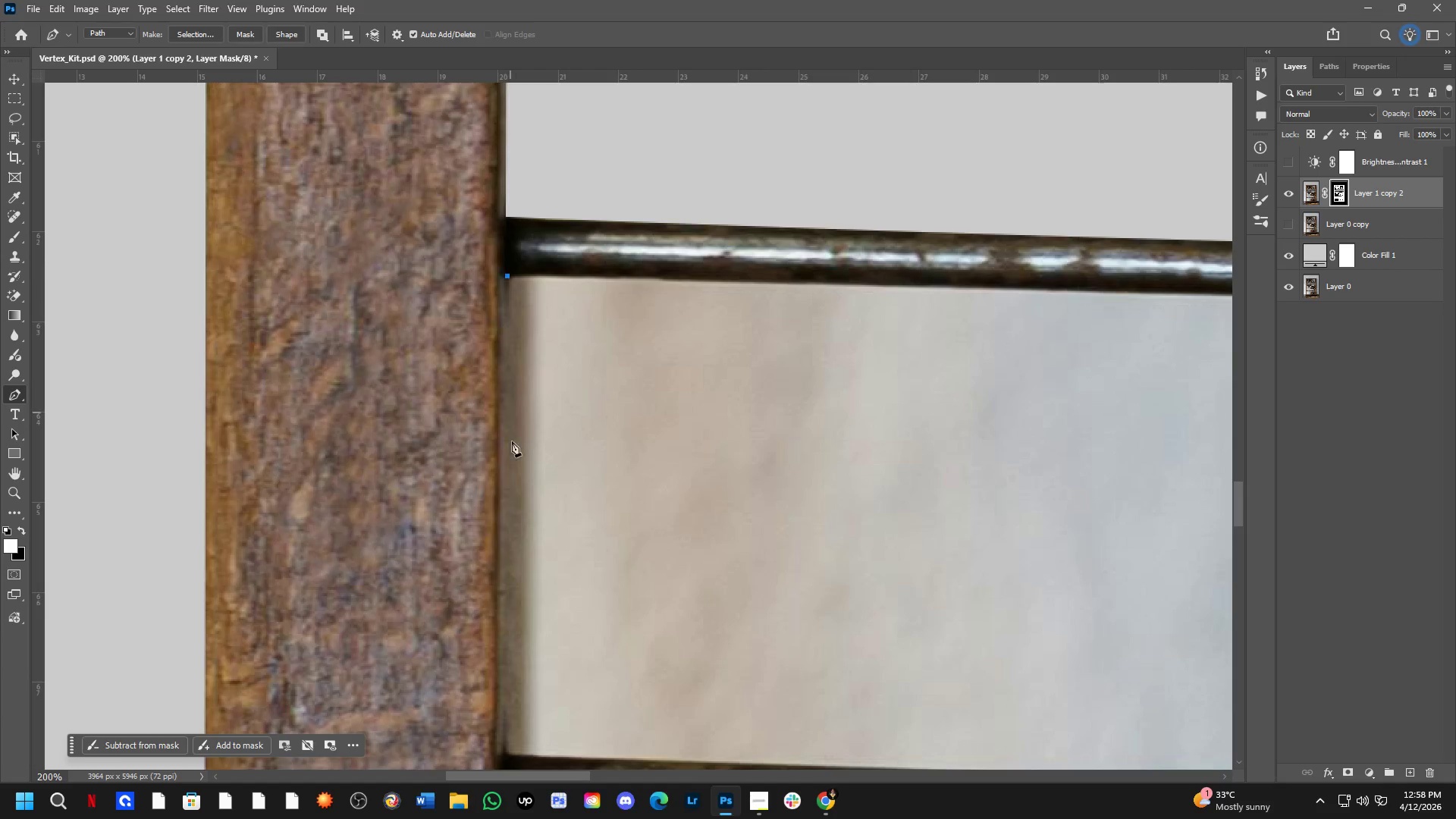 
hold_key(key=Space, duration=0.55)
 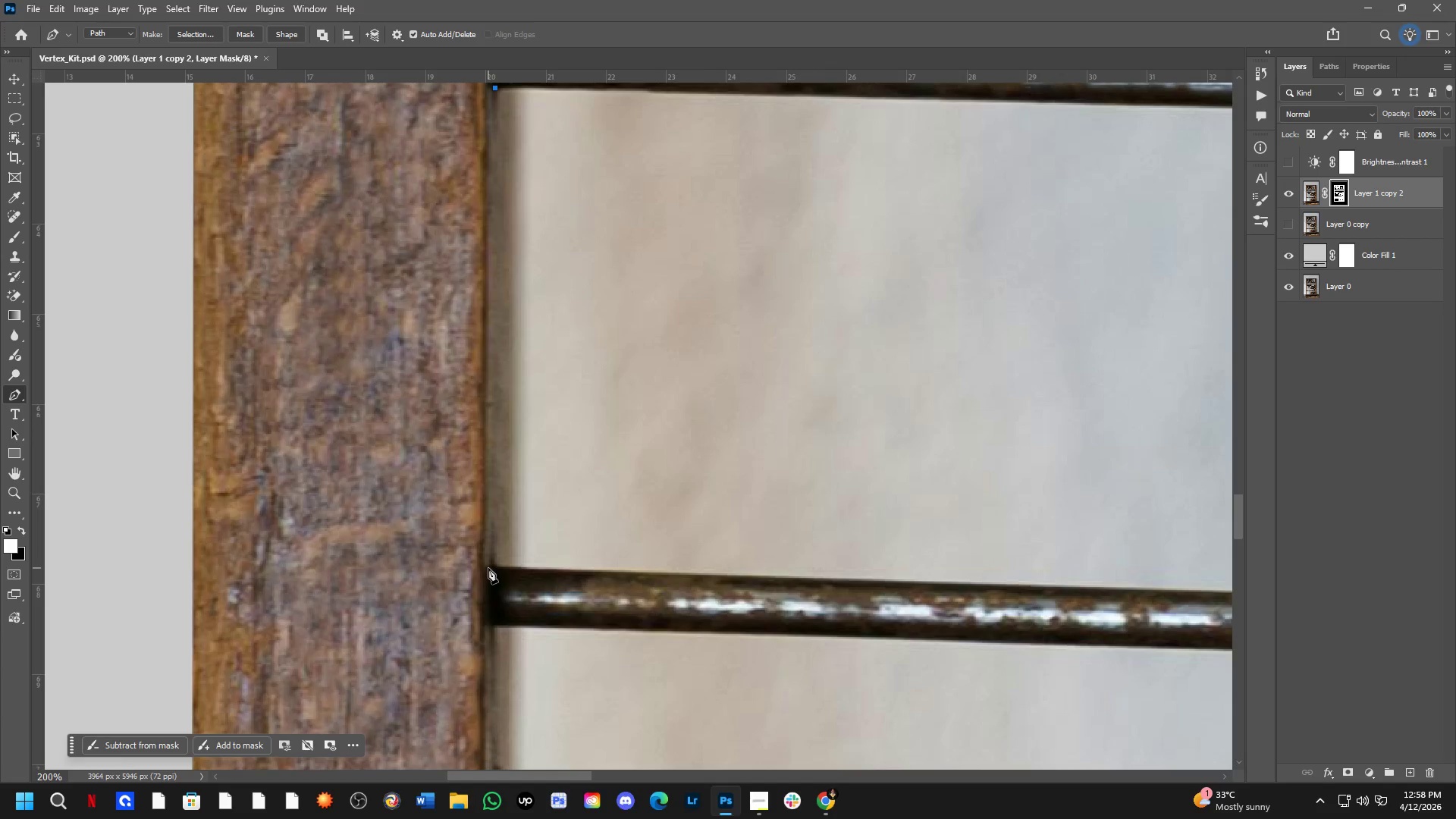 
left_click_drag(start_coordinate=[510, 556], to_coordinate=[497, 368])
 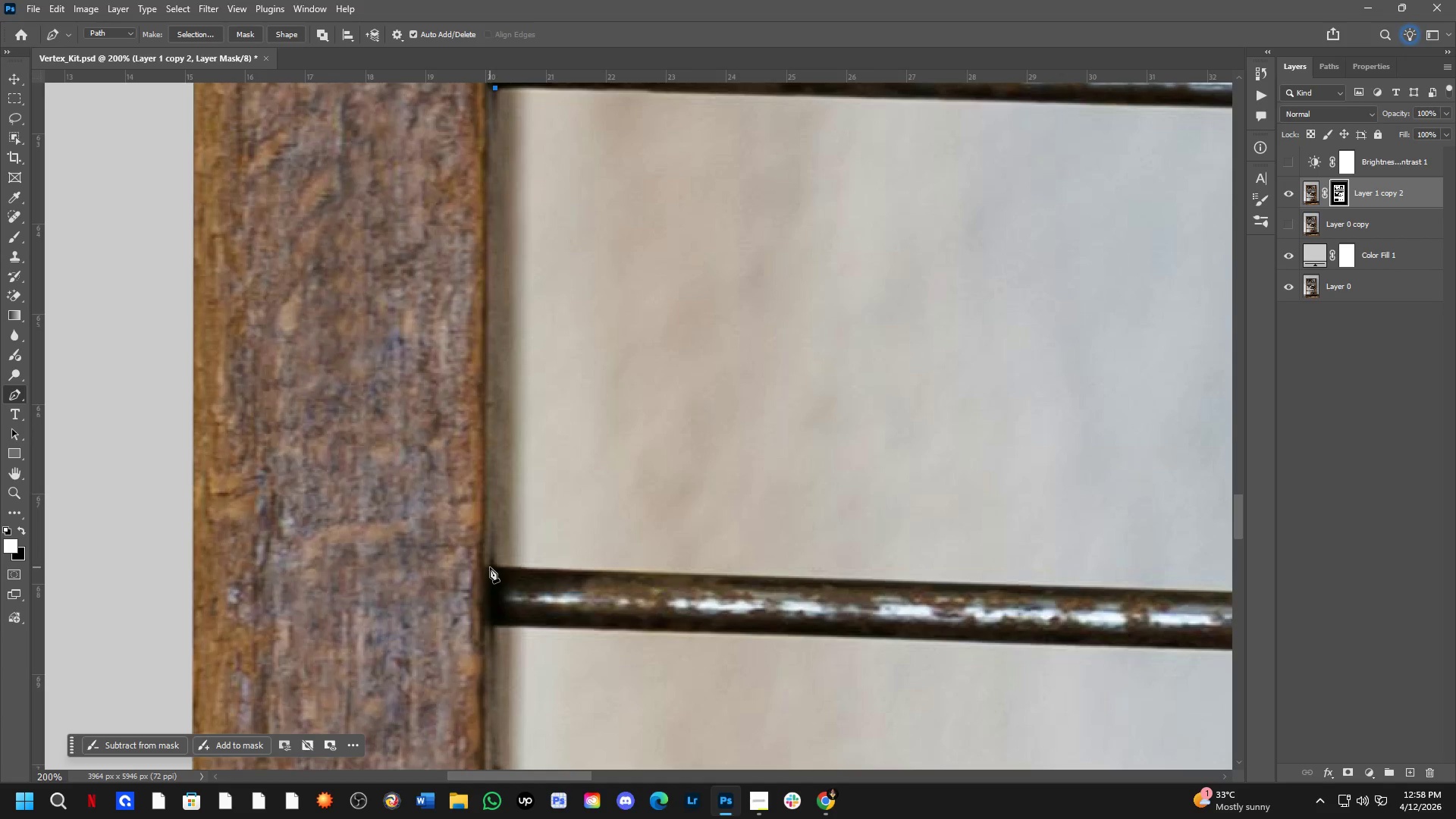 
left_click([490, 566])
 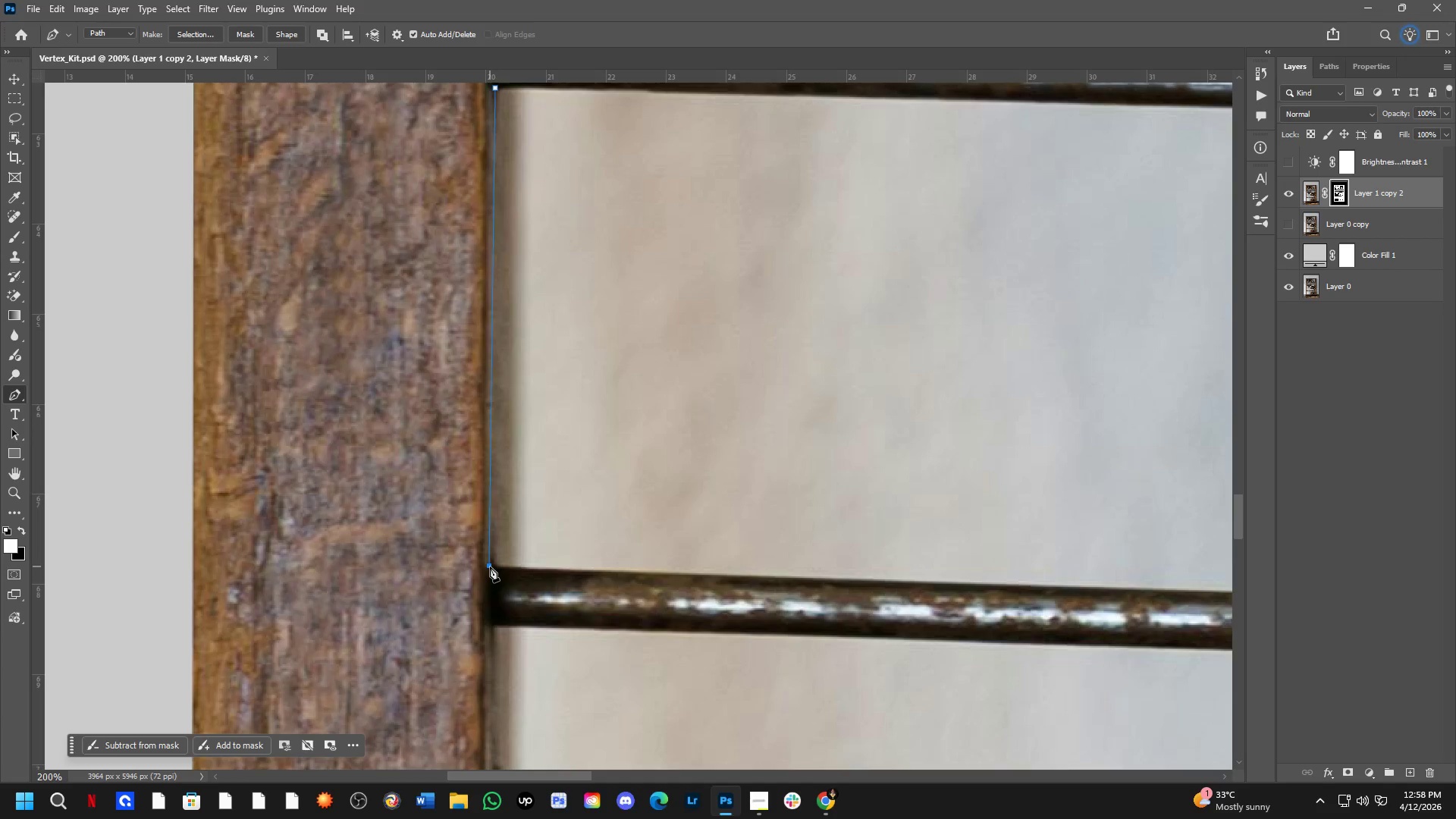 
hold_key(key=ShiftLeft, duration=0.39)
scroll: coordinate [490, 566], scroll_direction: down, amount: 4.0
 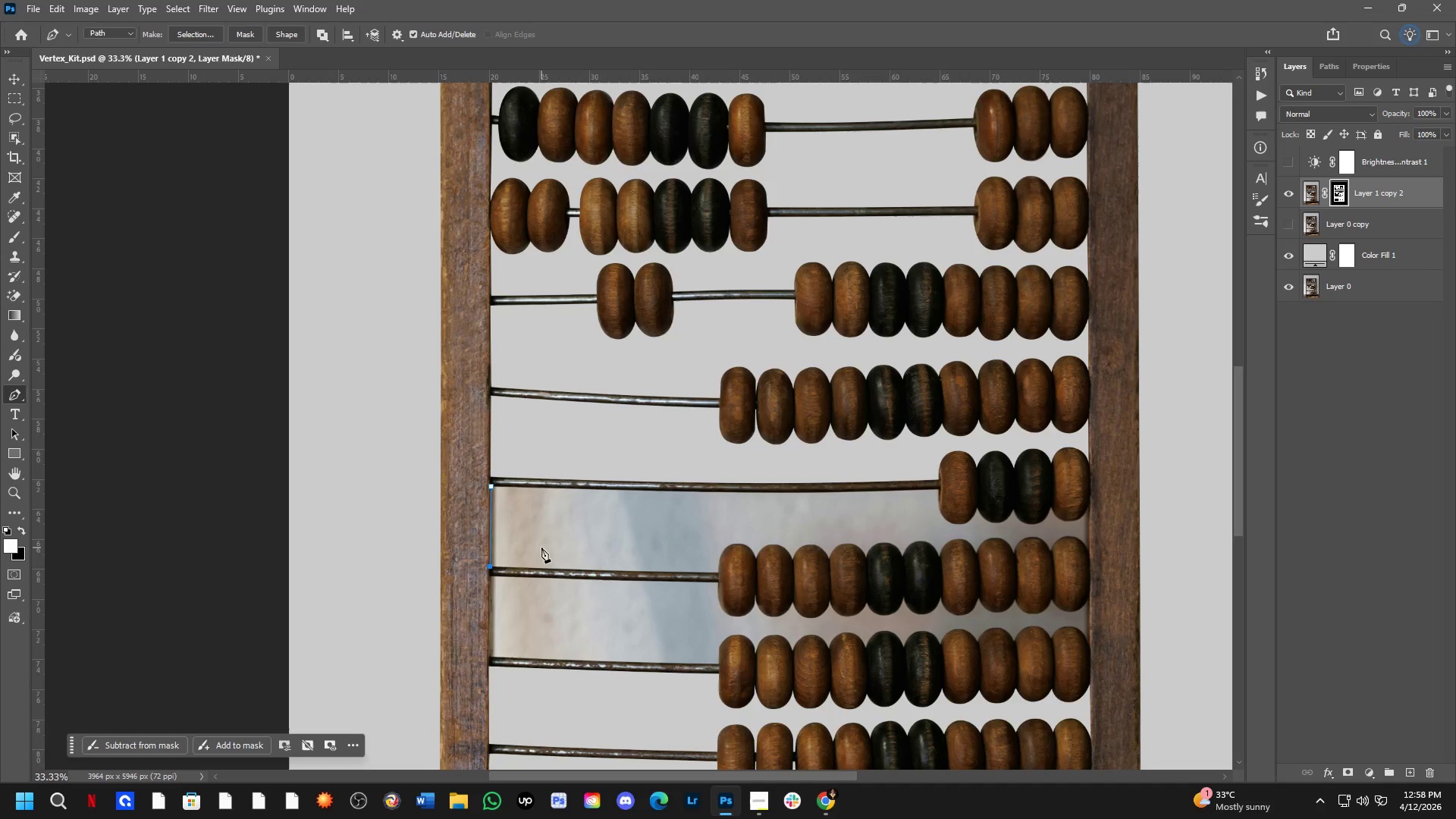 
key(Shift+ShiftLeft)
 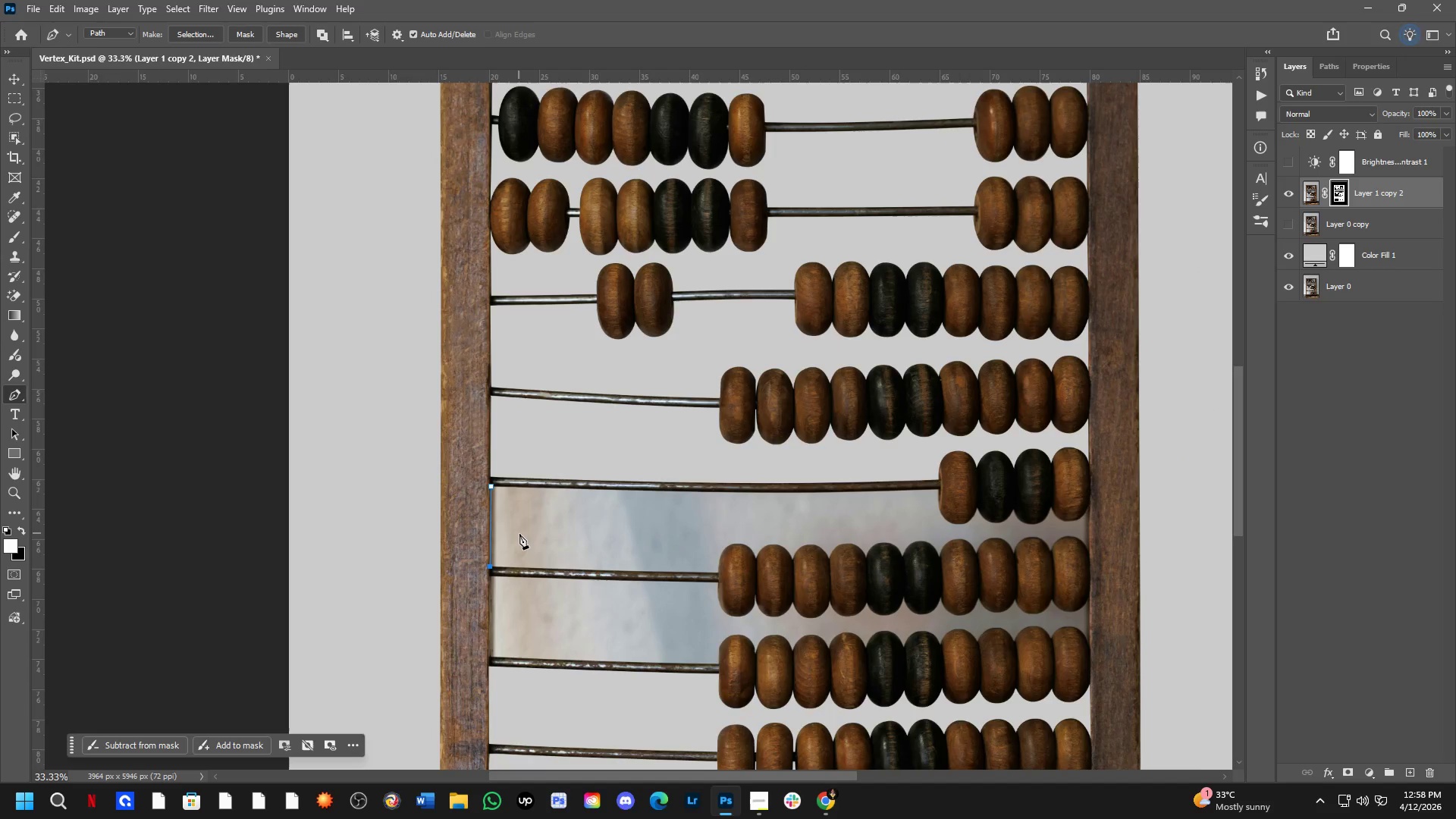 
hold_key(key=Space, duration=0.56)
 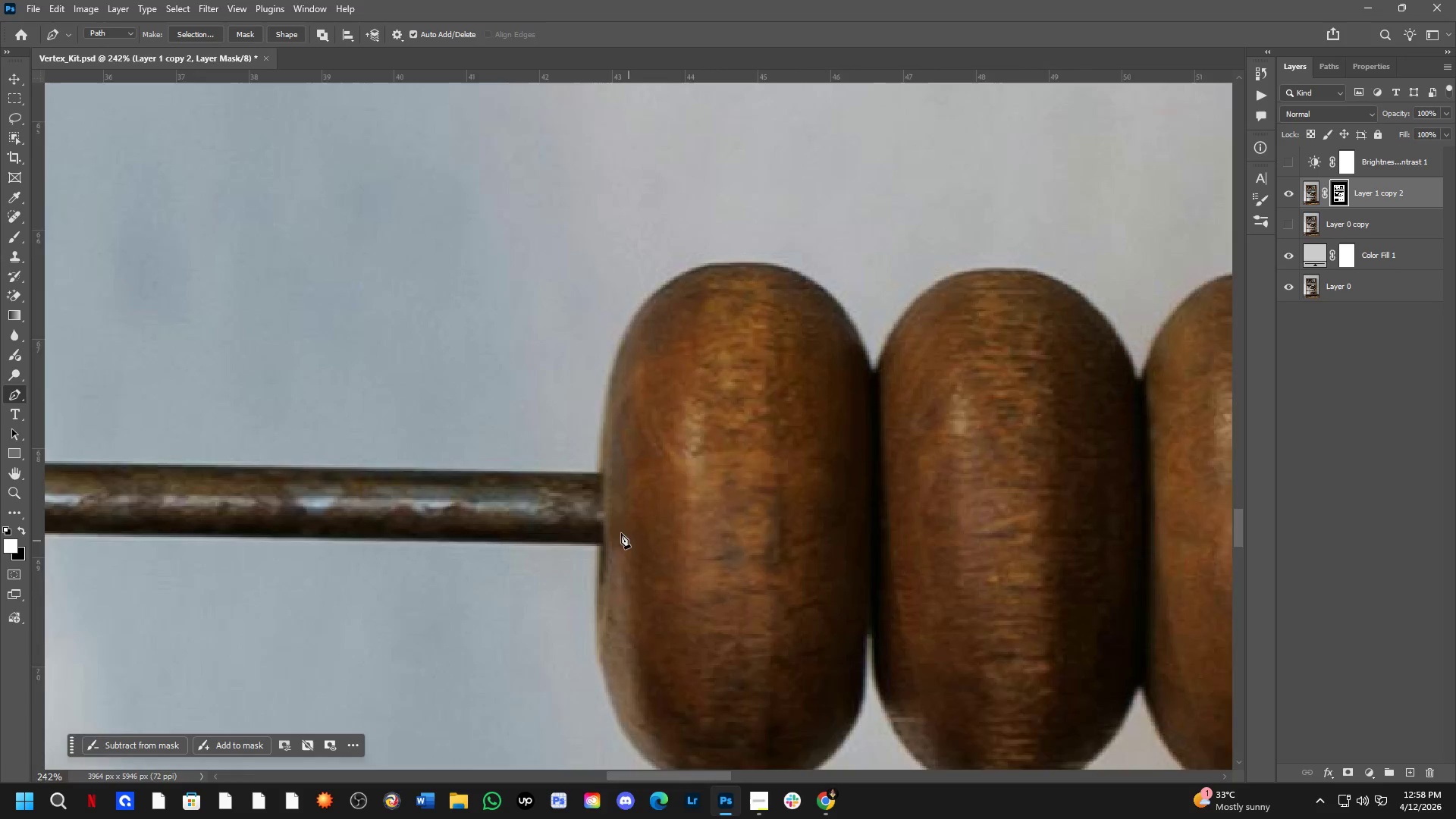 
left_click_drag(start_coordinate=[837, 629], to_coordinate=[759, 627])
 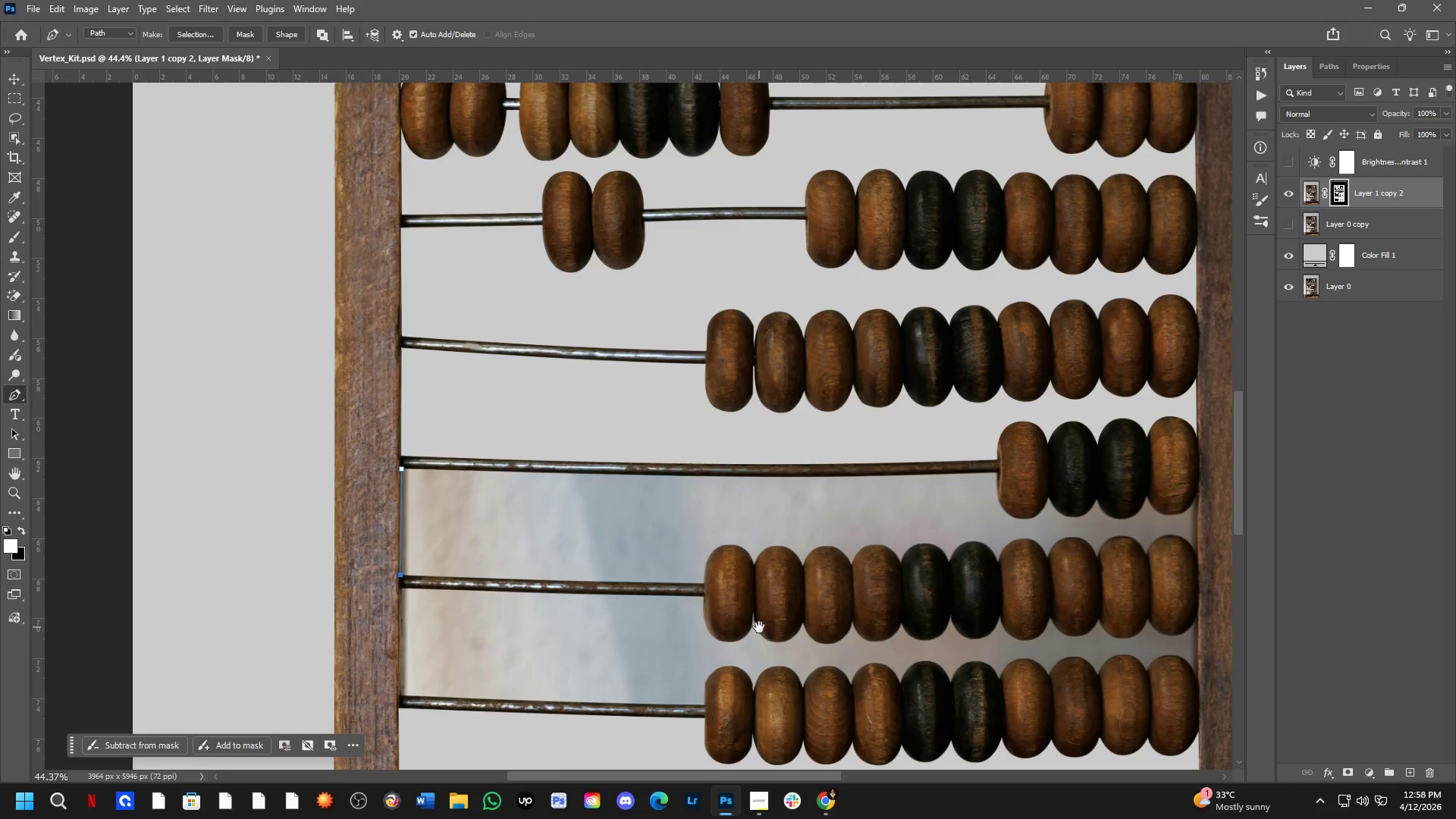 
scroll: coordinate [534, 533], scroll_direction: up, amount: 3.0
 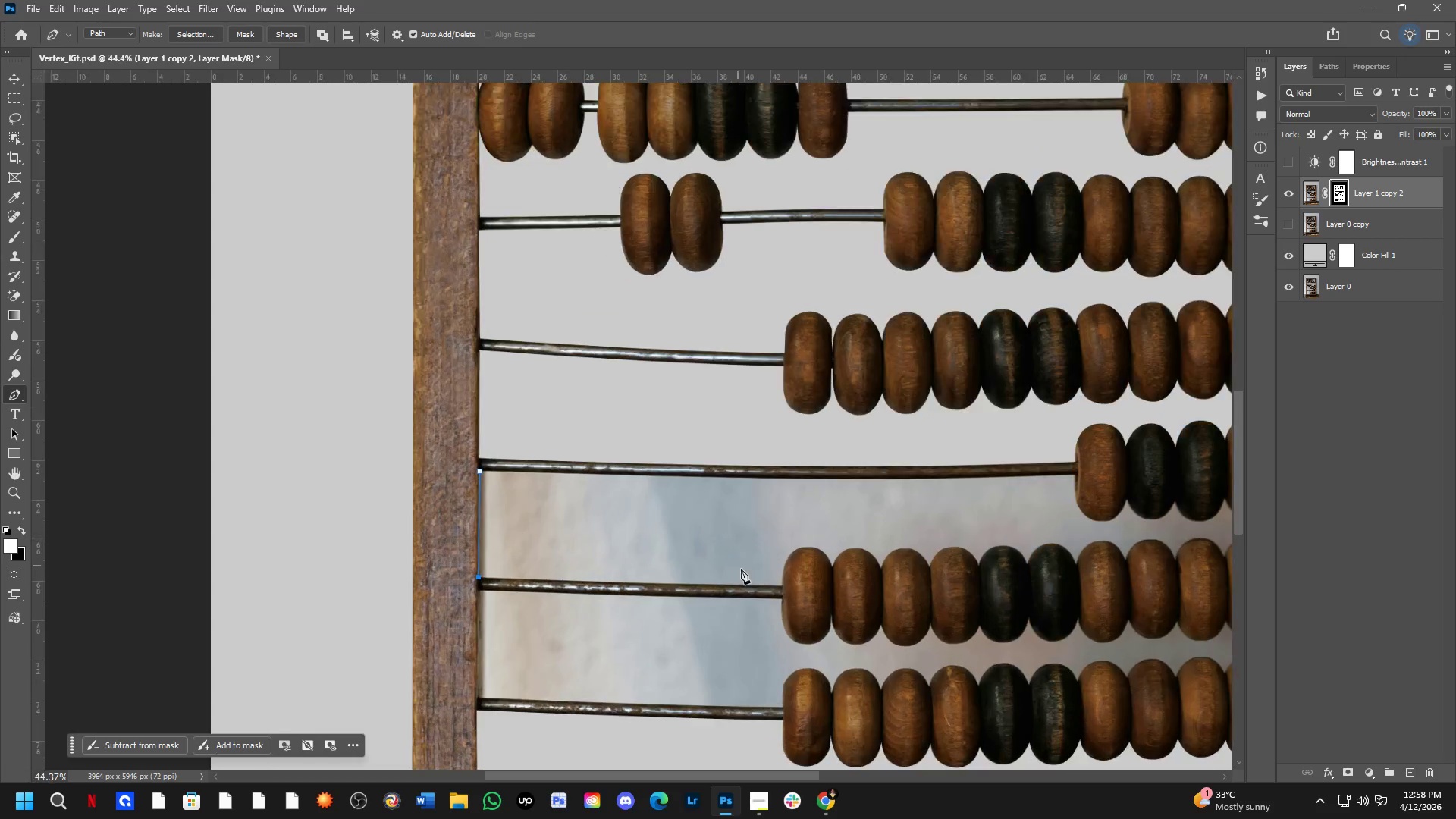 
hold_key(key=ShiftLeft, duration=0.33)
scroll: coordinate [623, 534], scroll_direction: up, amount: 7.0
 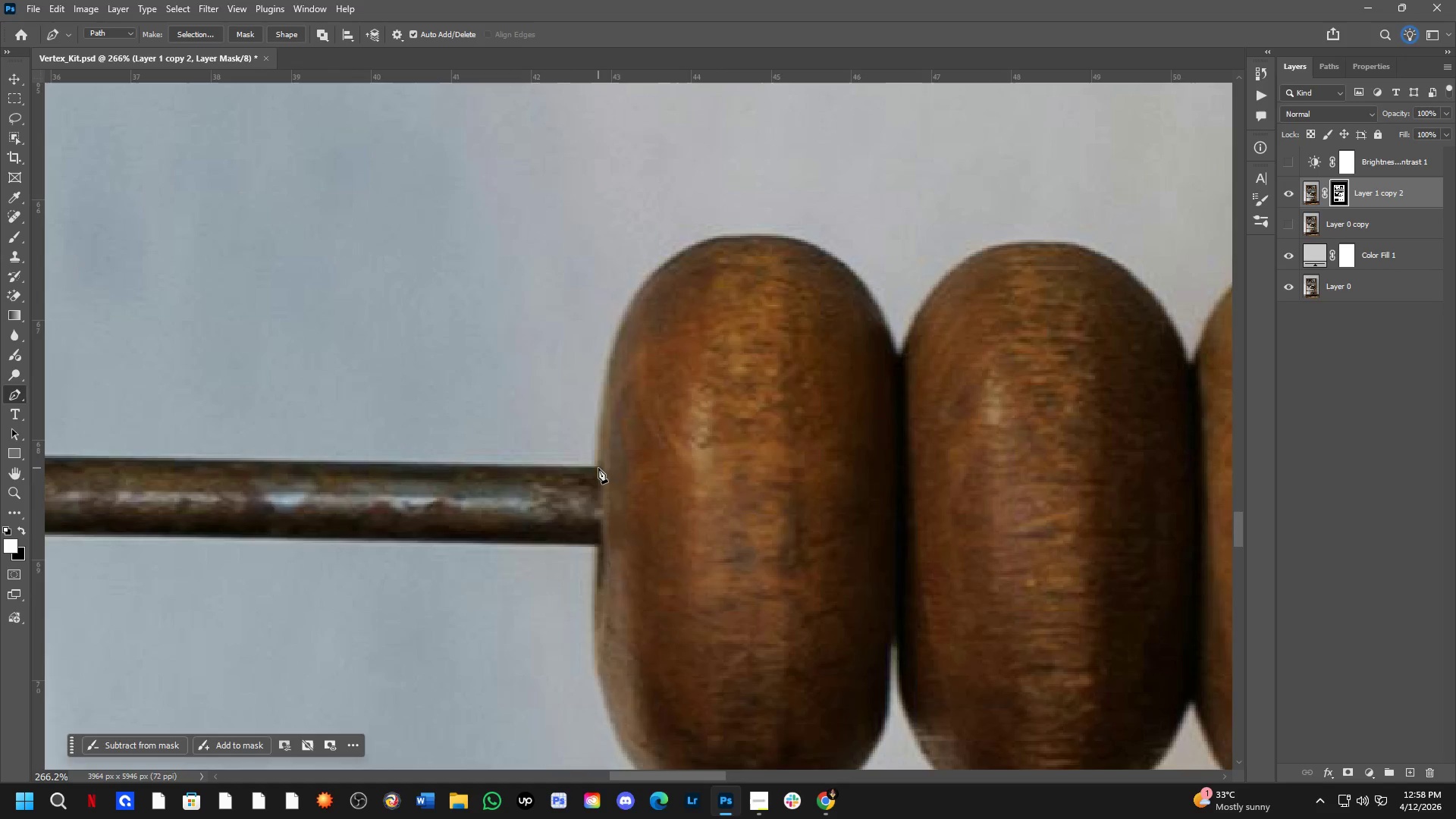 
left_click([598, 468])
 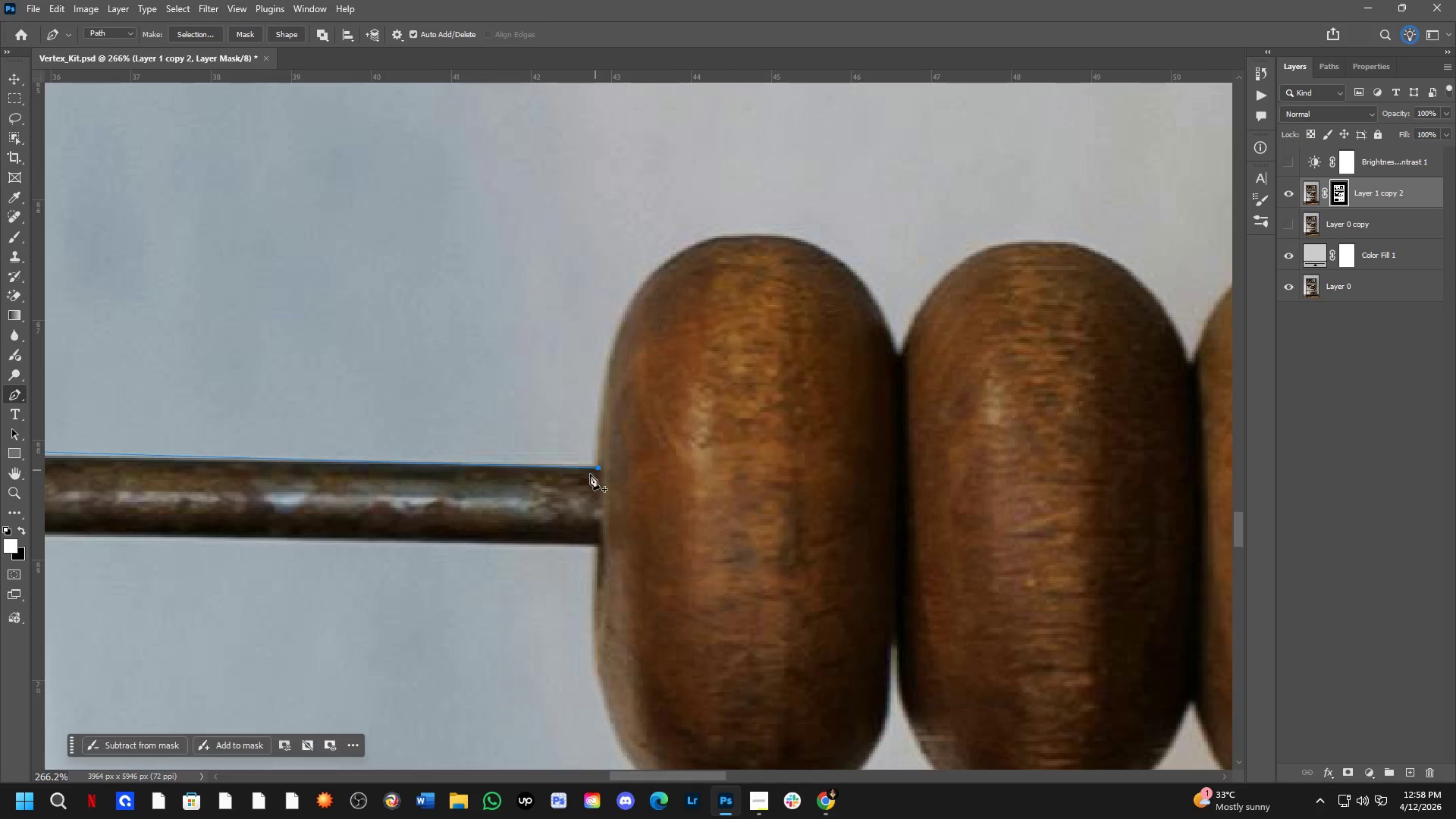 
hold_key(key=Space, duration=0.67)
 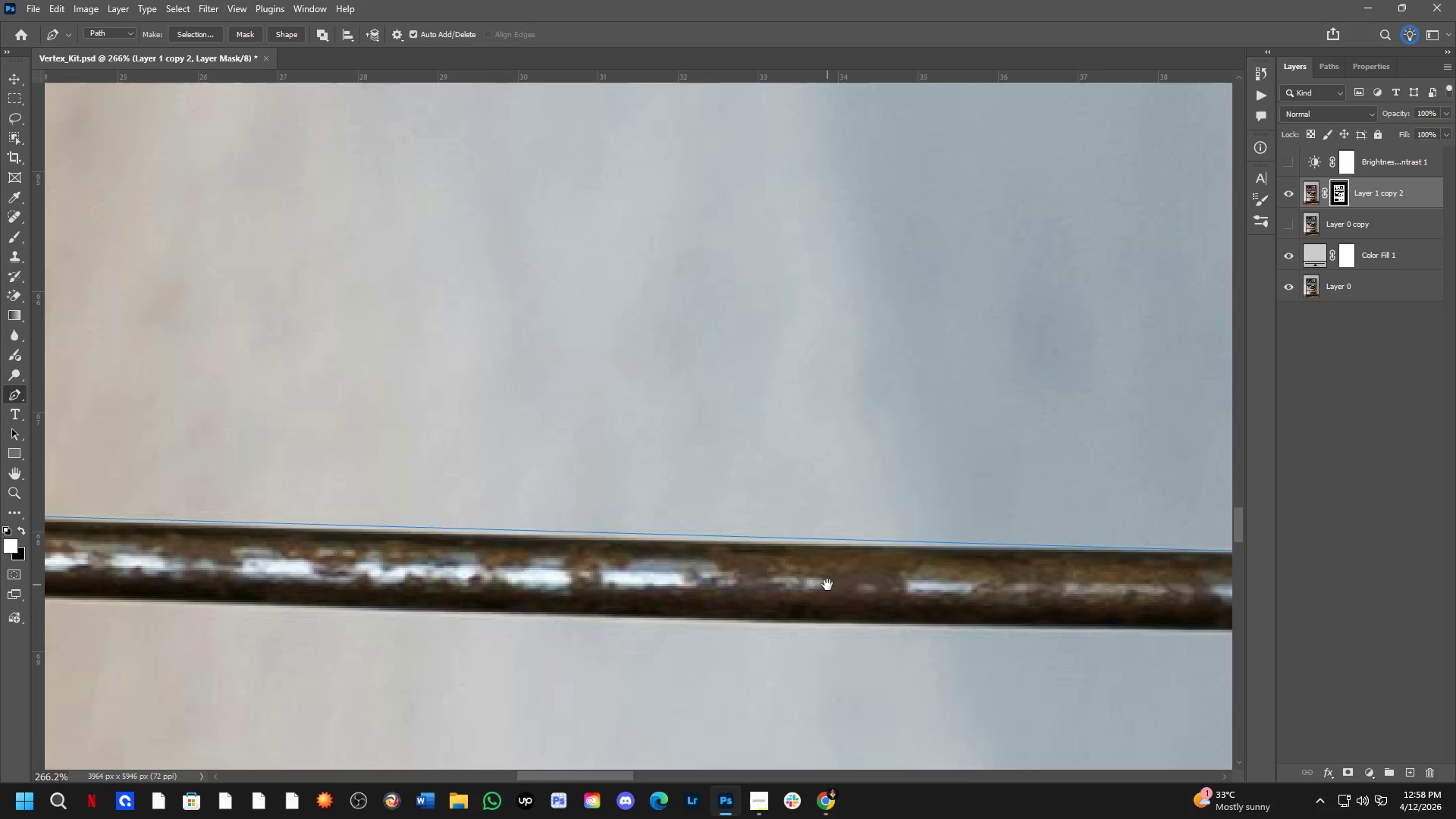 
left_click_drag(start_coordinate=[449, 506], to_coordinate=[849, 570])
 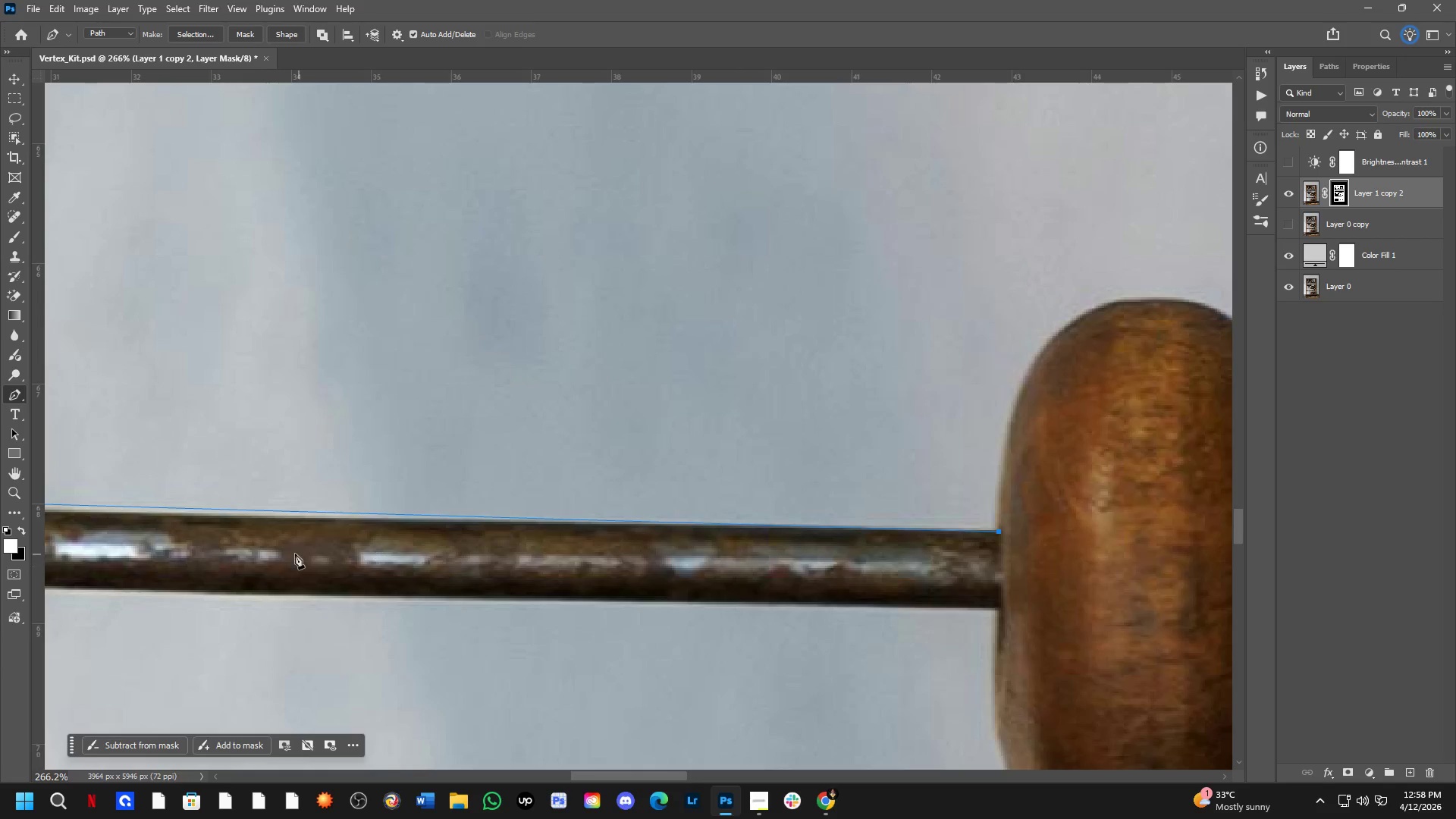 
hold_key(key=Space, duration=0.58)
 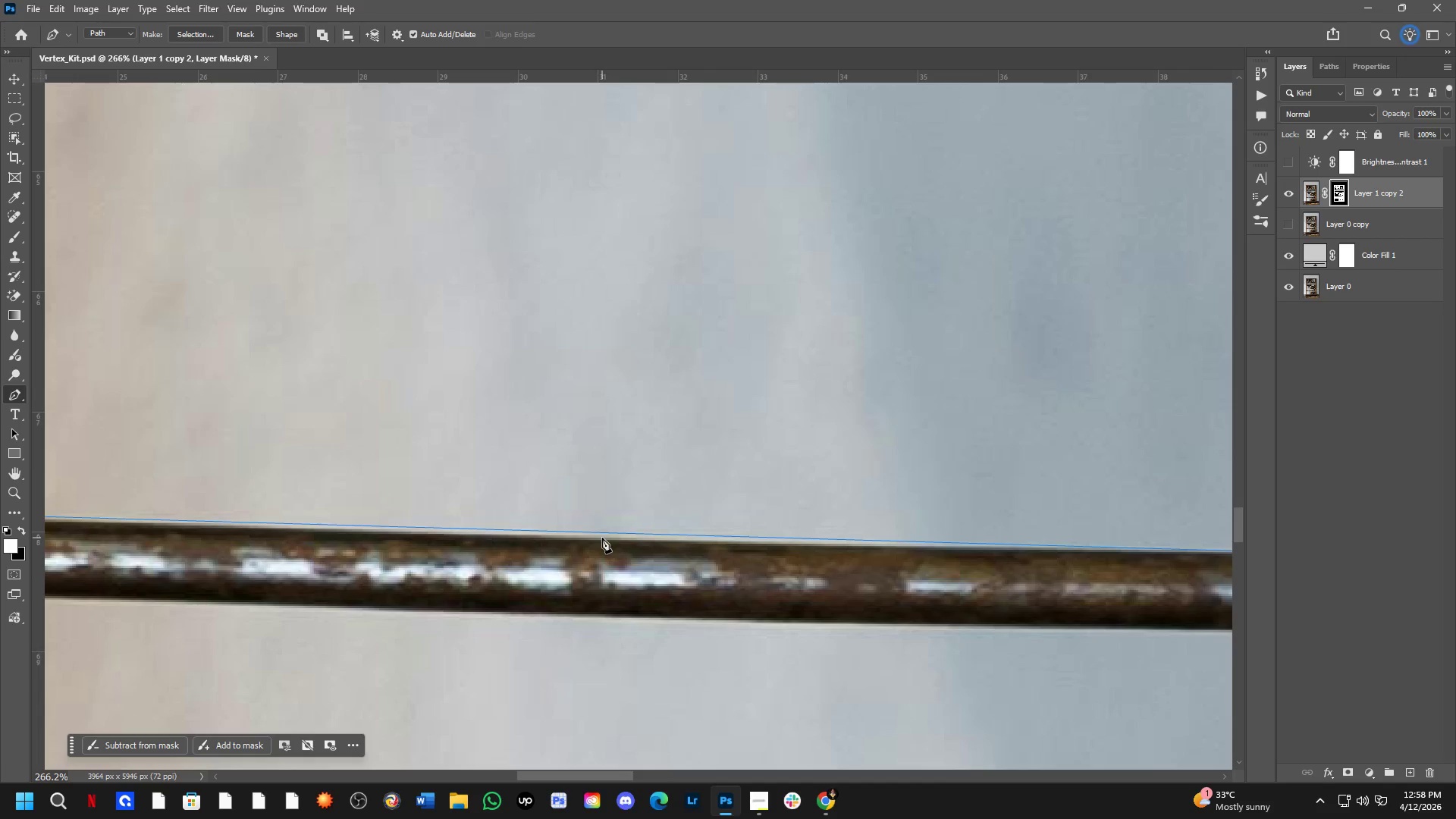 
left_click_drag(start_coordinate=[281, 557], to_coordinate=[827, 585])
 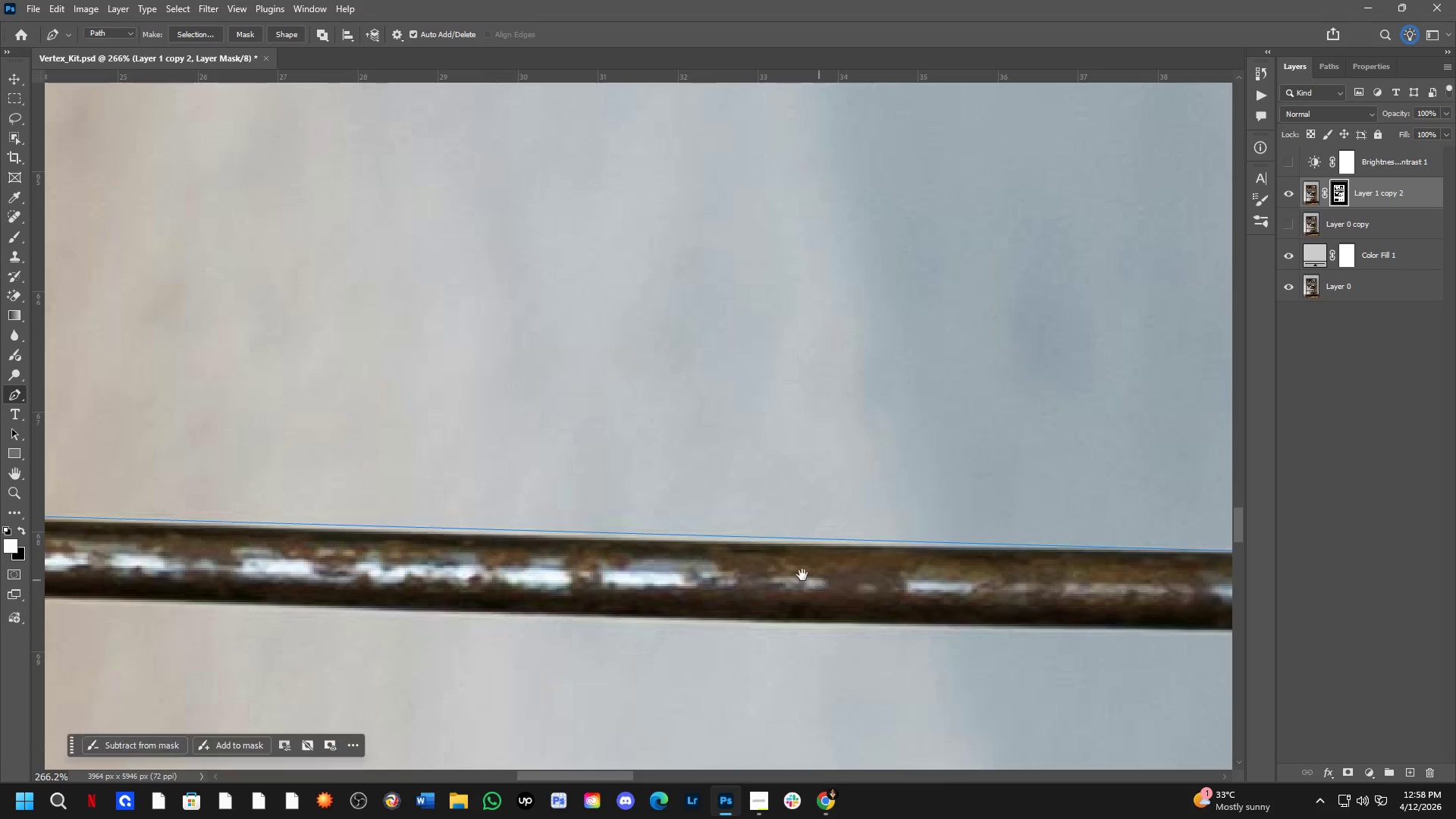 
hold_key(key=Space, duration=2.62)
 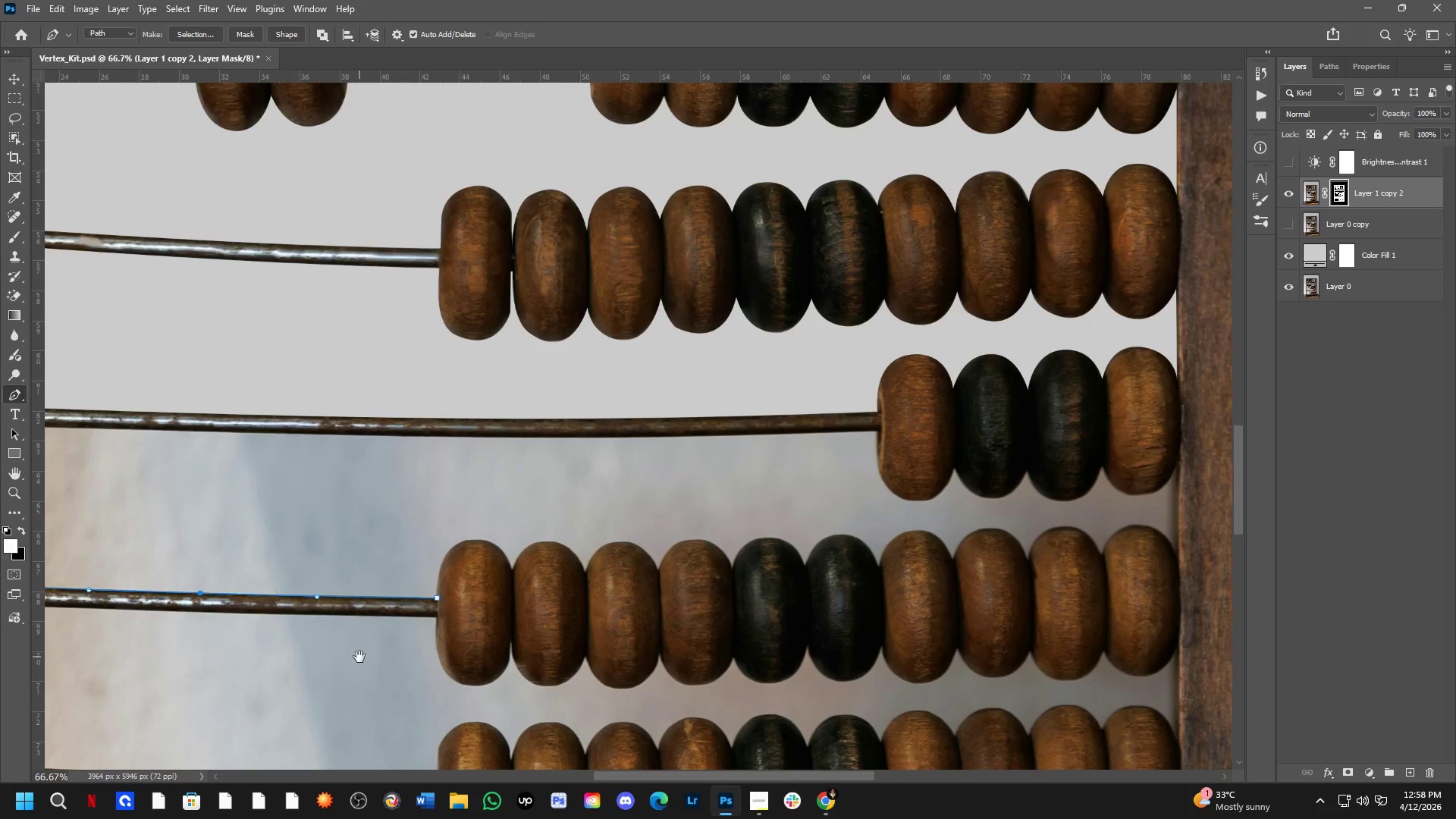 
left_click([602, 535])
 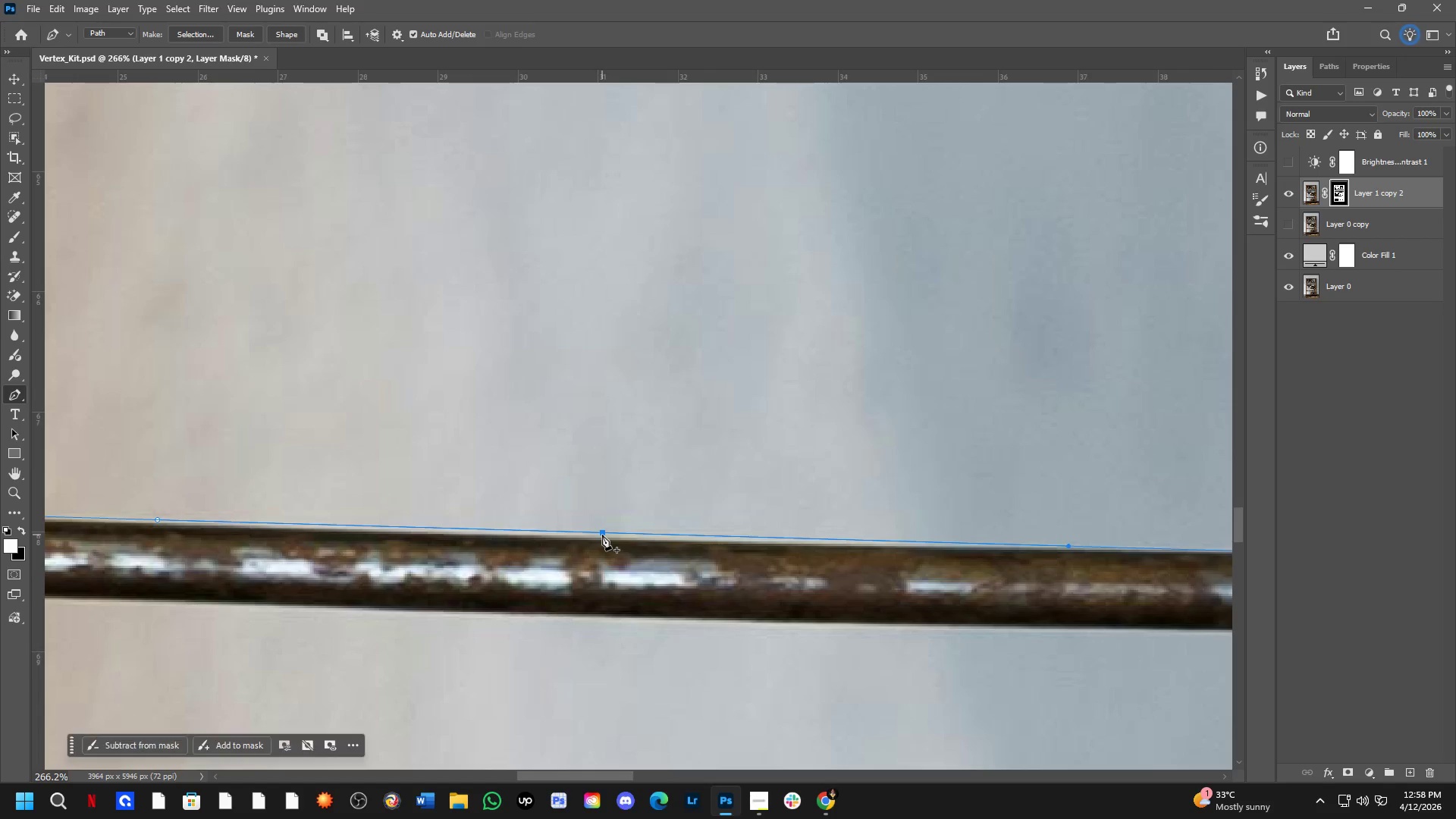 
hold_key(key=ControlLeft, duration=1.2)
left_click_drag(start_coordinate=[602, 535], to_coordinate=[601, 541])
 